 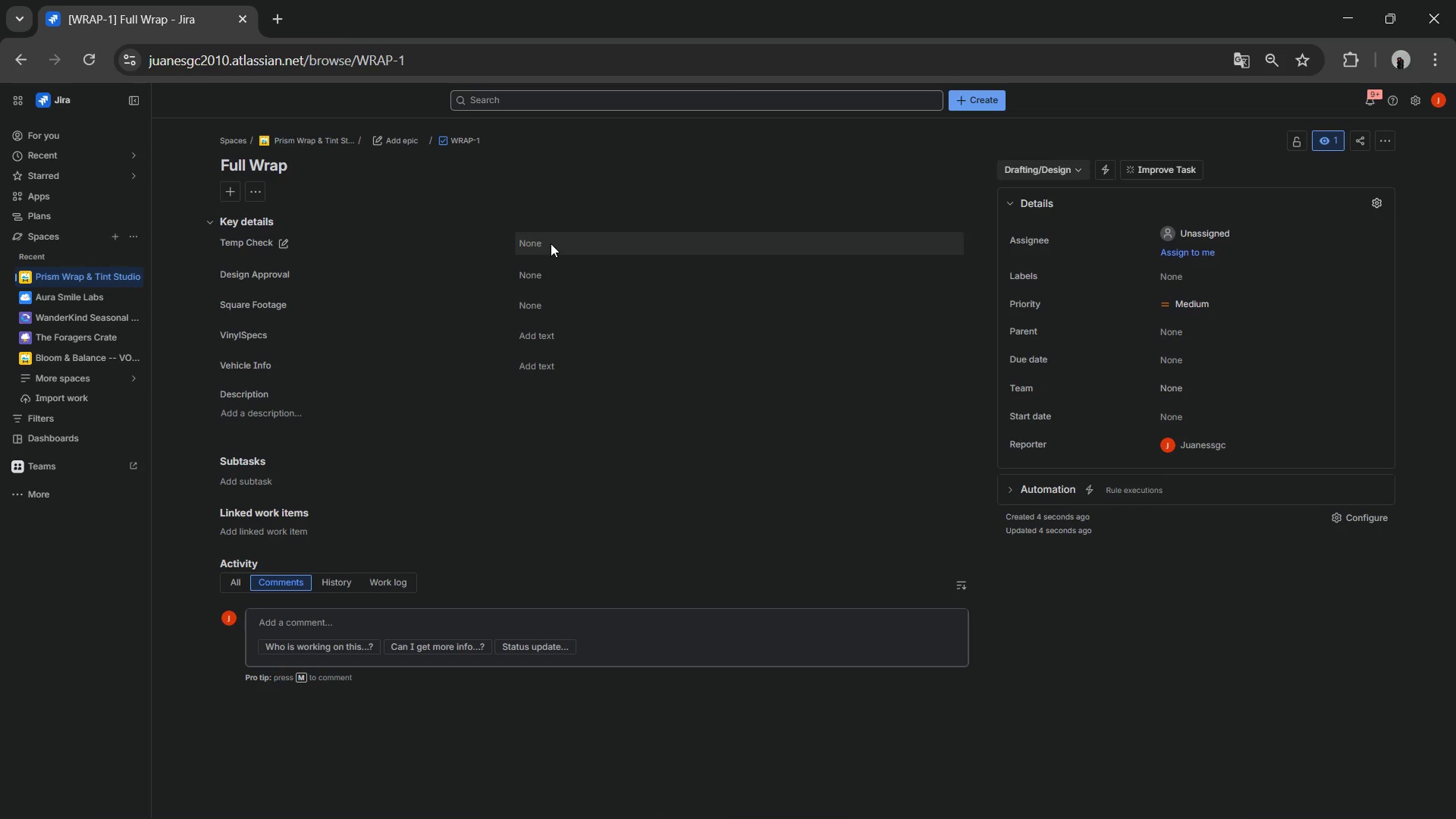 
left_click([551, 243])
 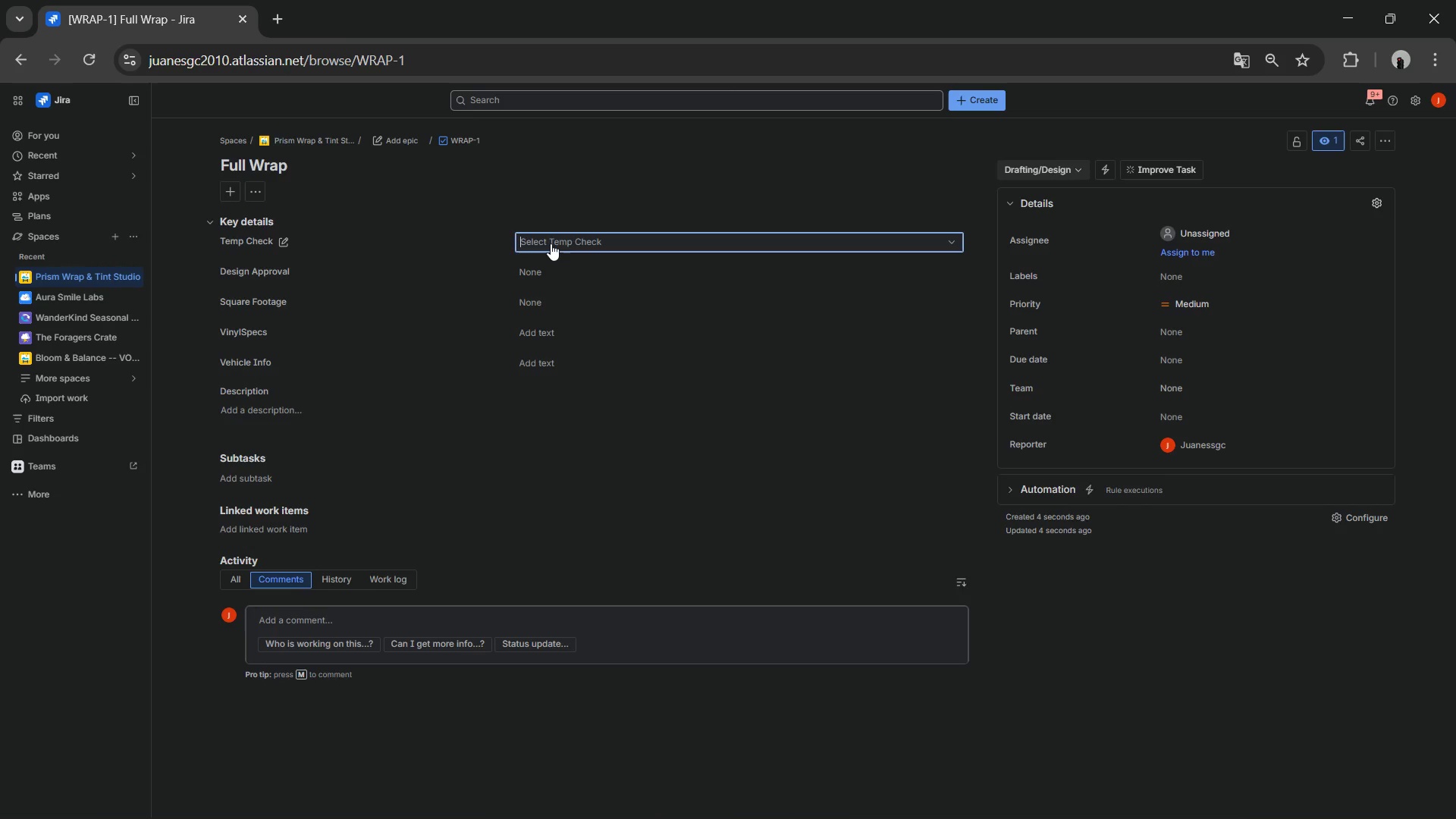 
left_click([551, 243])
 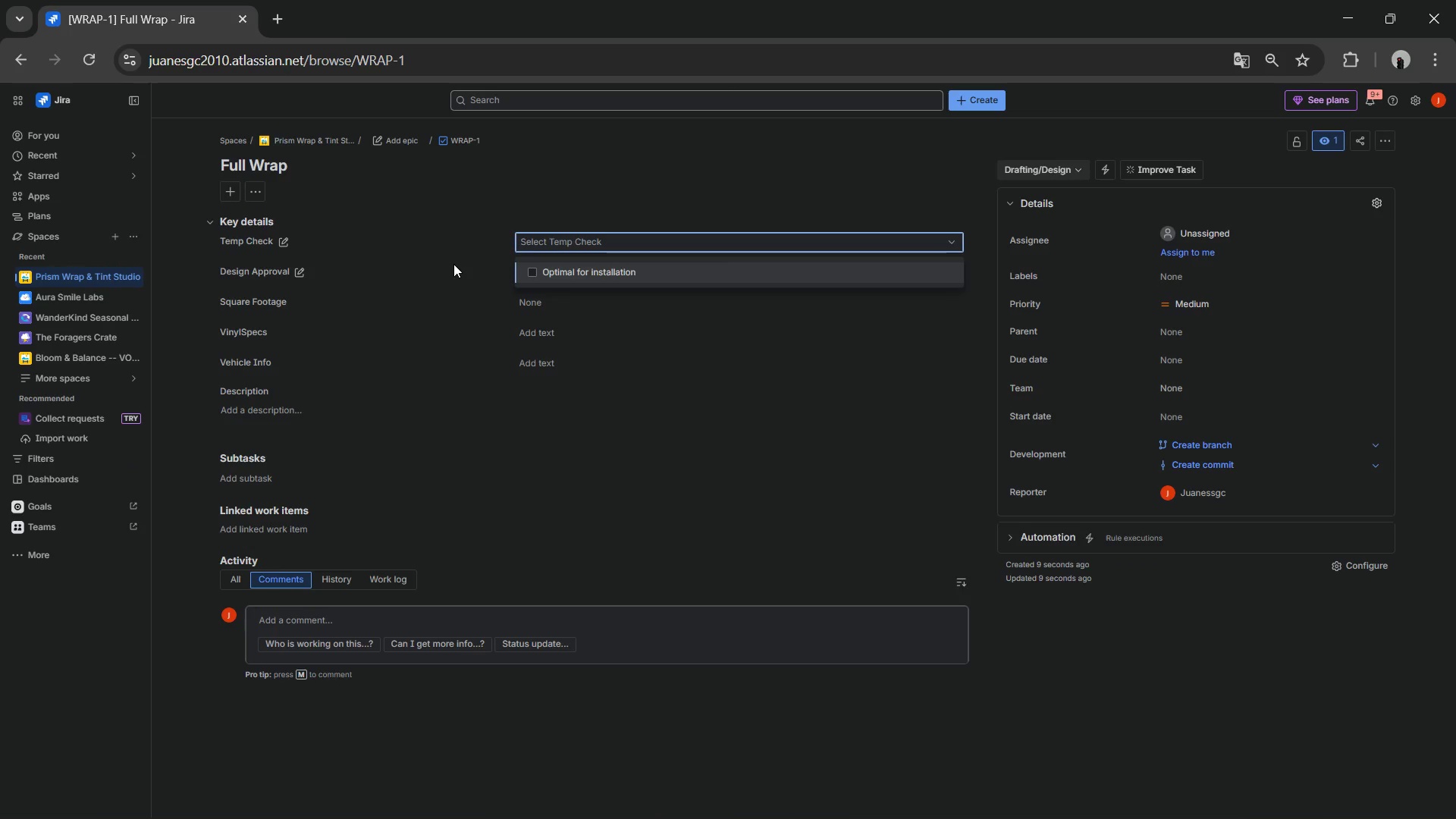 
wait(7.92)
 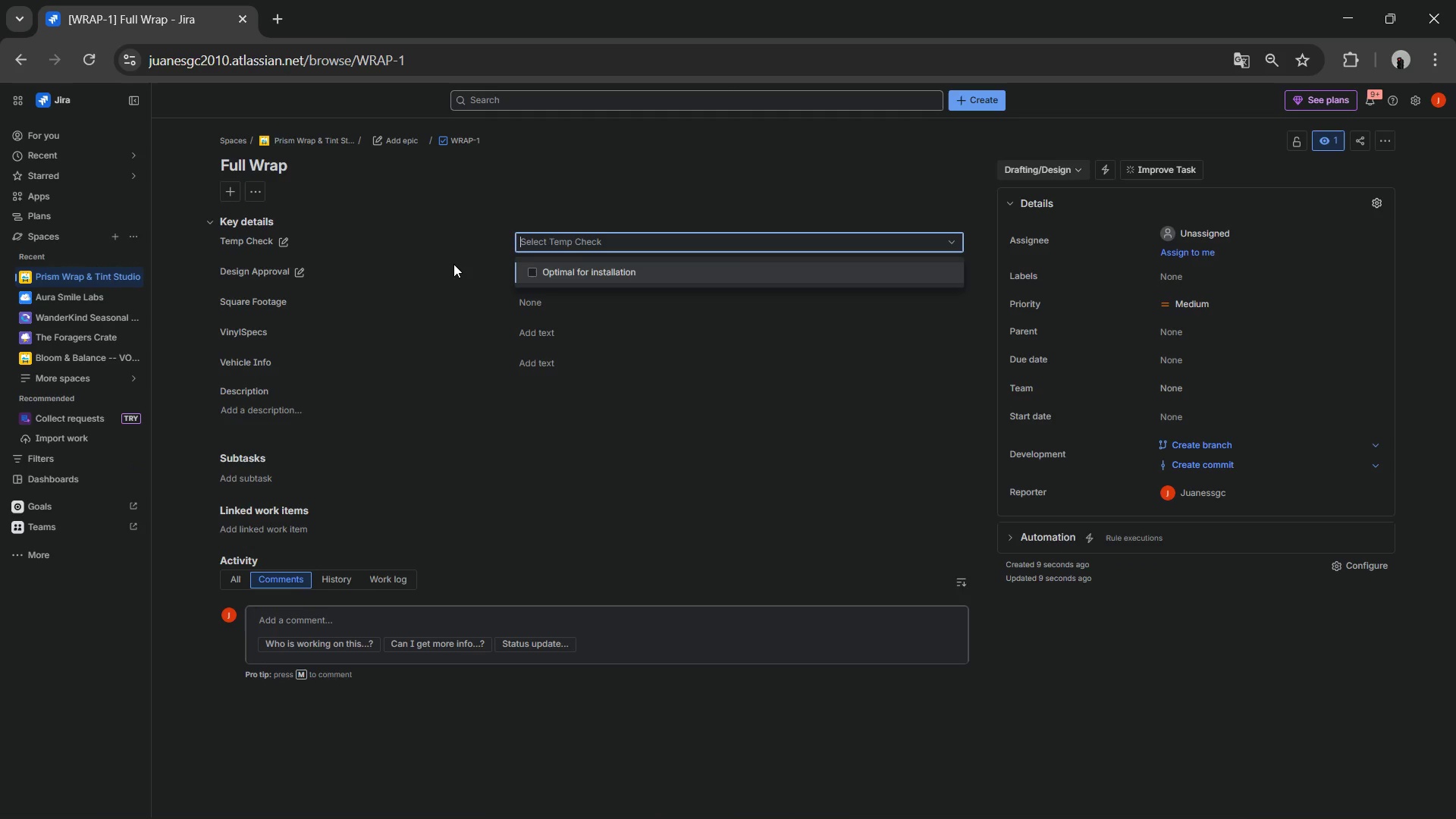 
left_click([19, 56])
 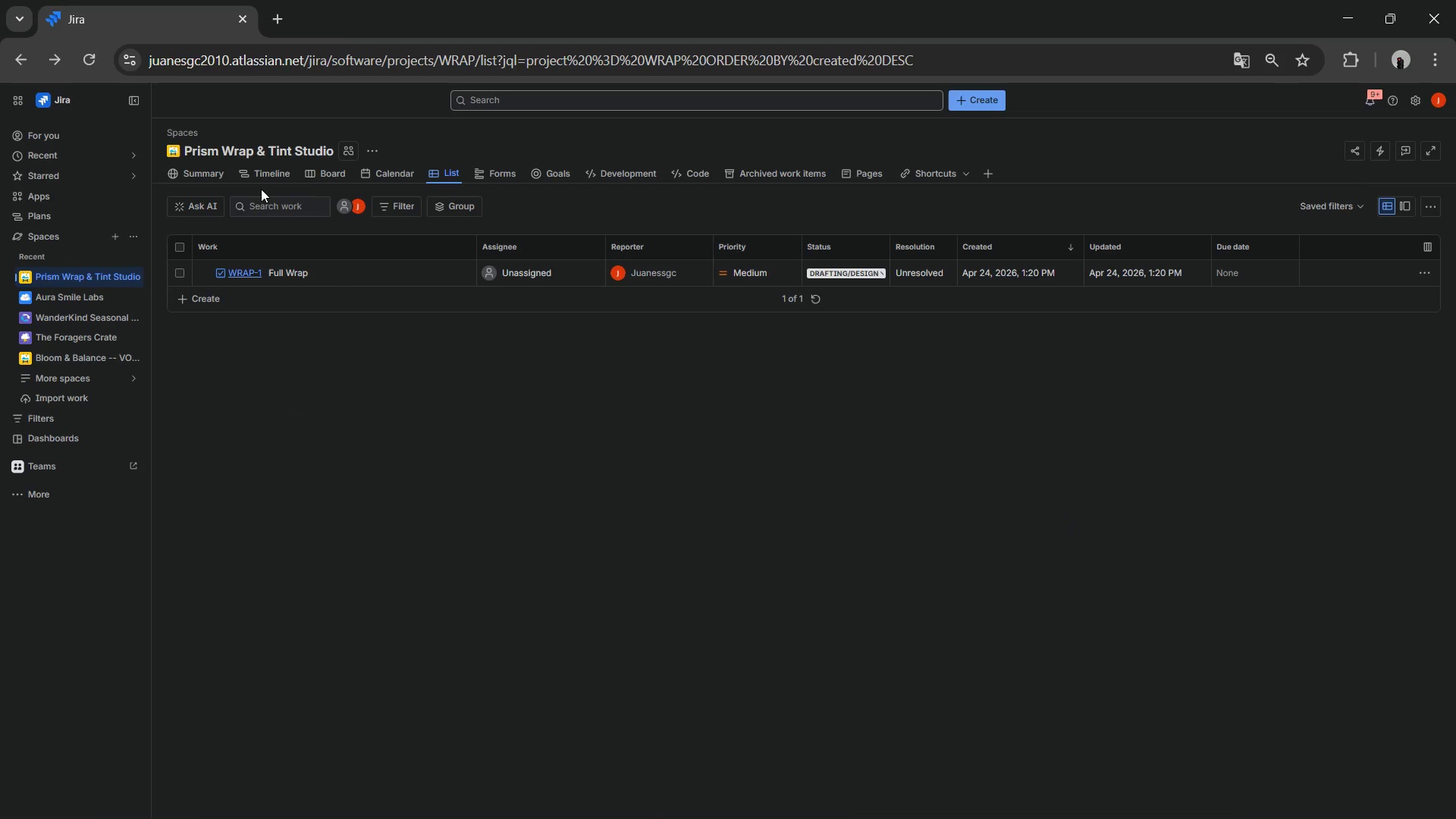 
left_click([328, 171])
 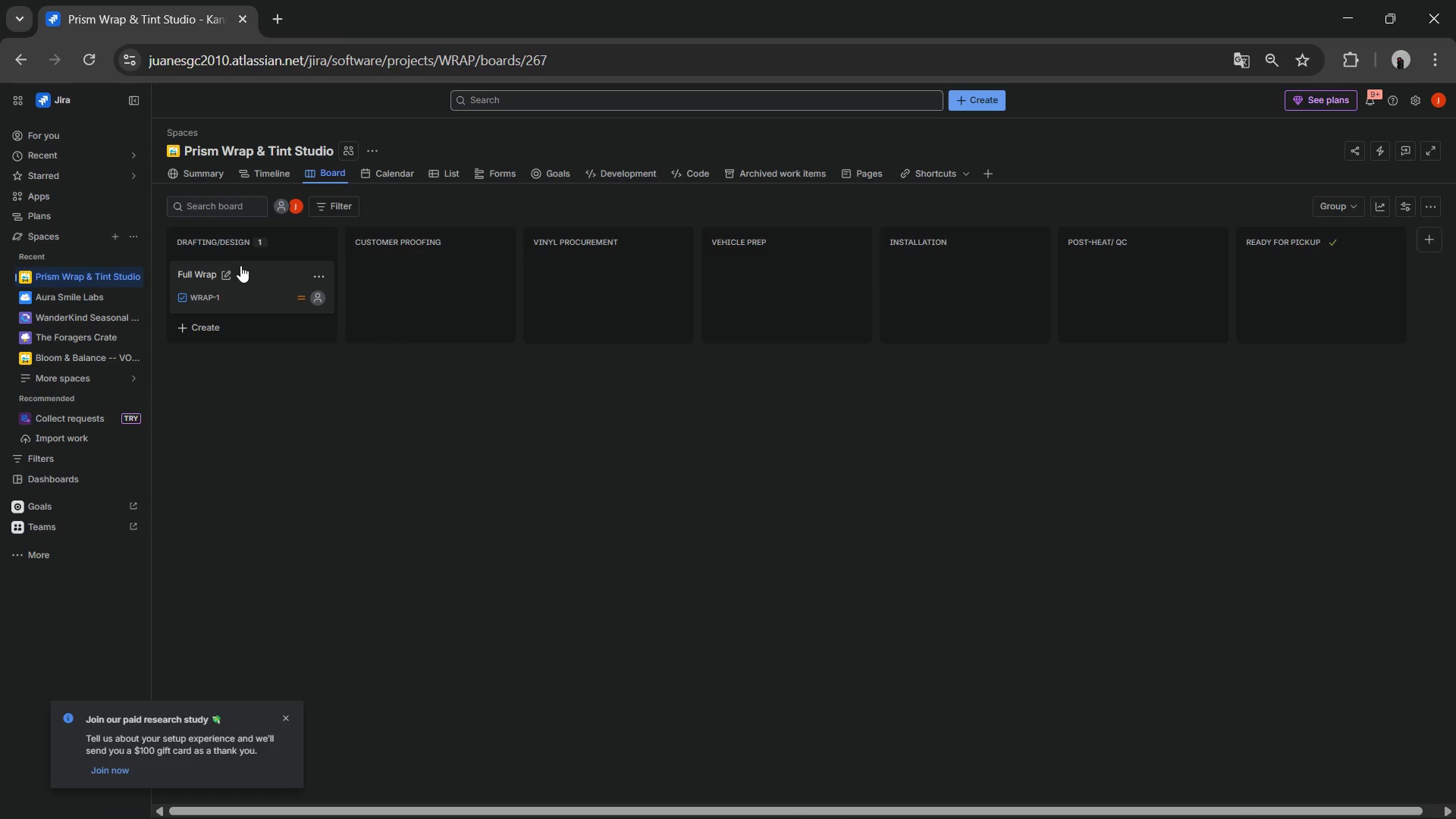 
wait(38.16)
 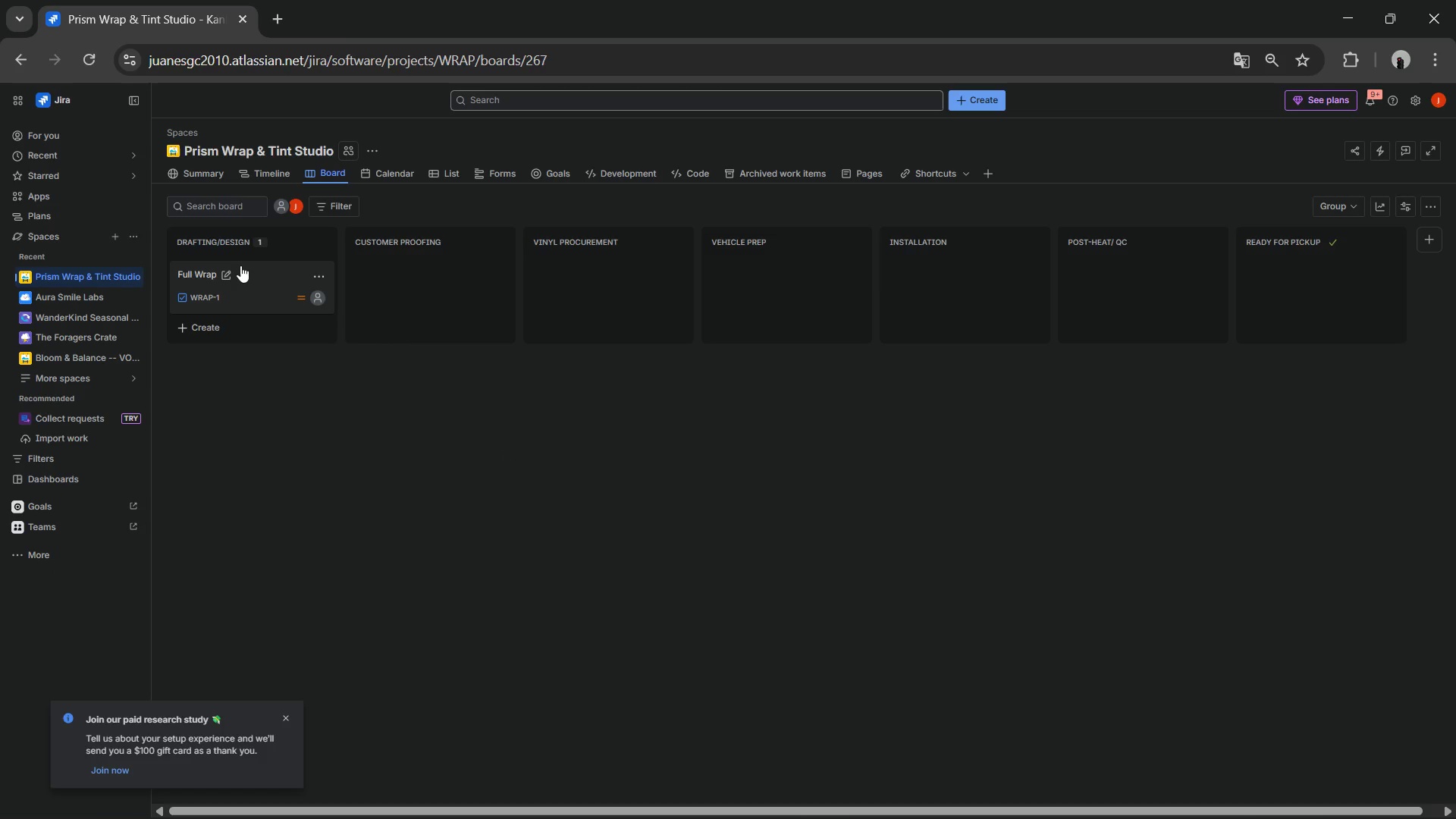 
left_click([242, 264])
 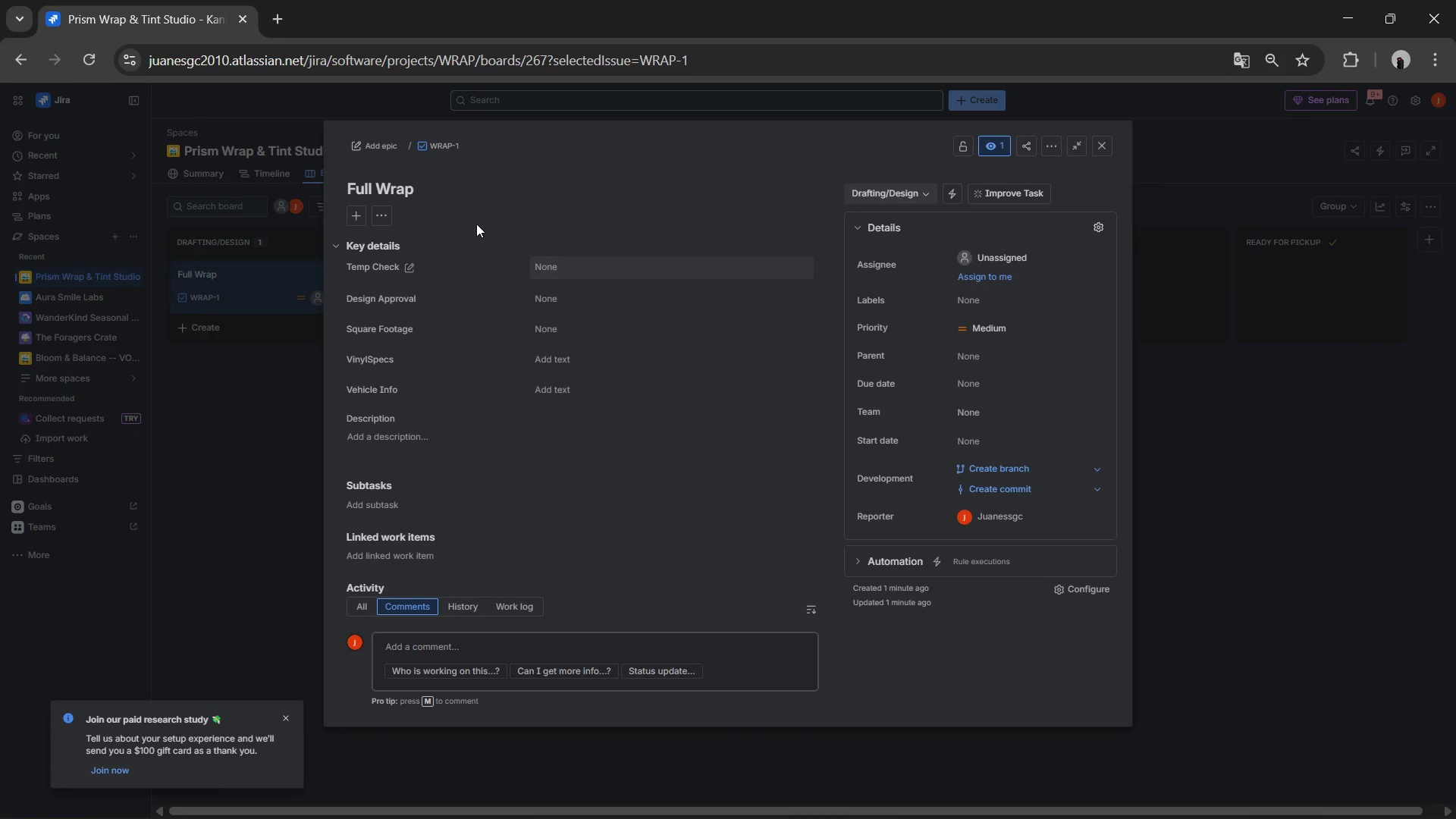 
wait(7.02)
 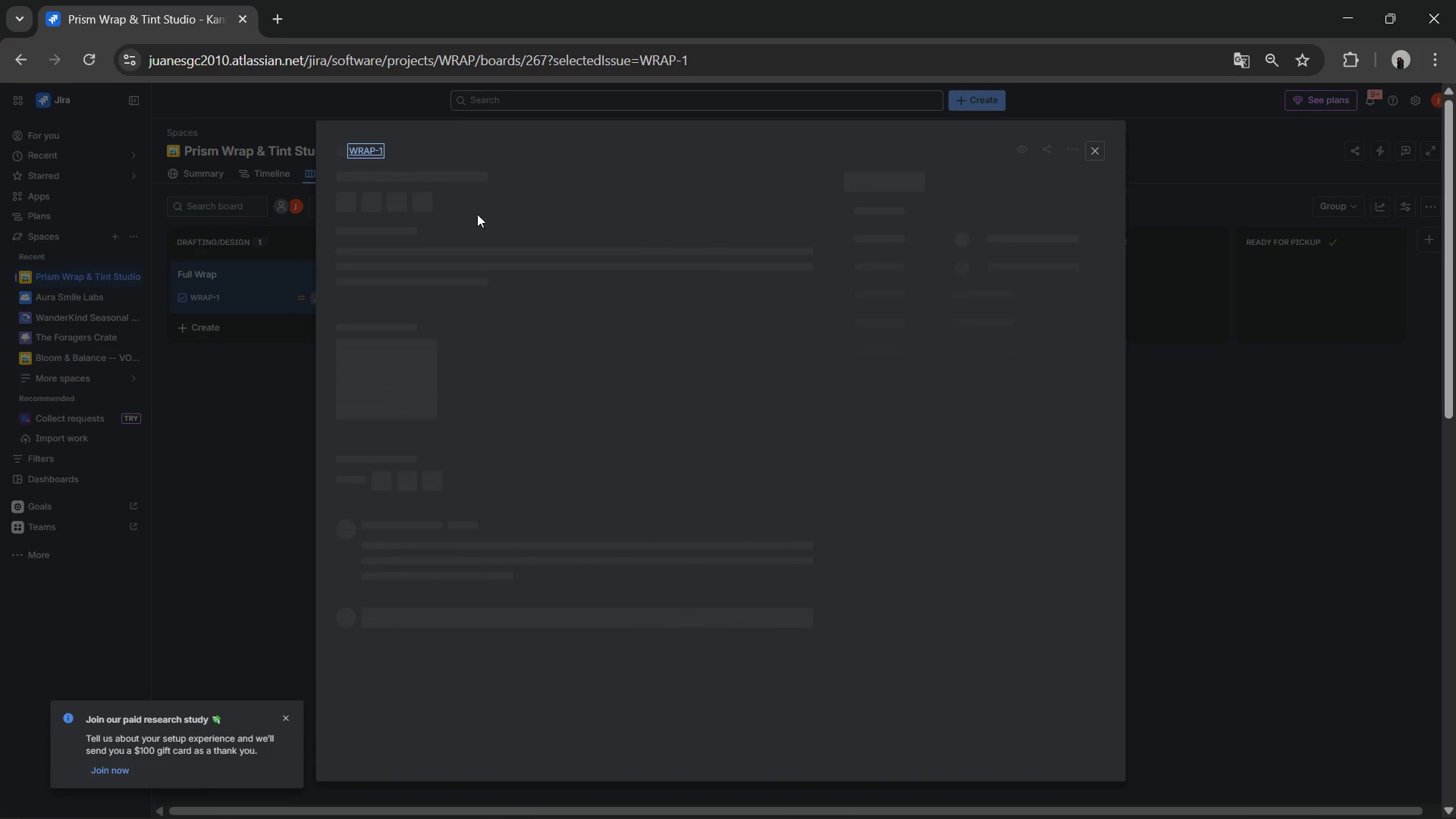 
left_click([444, 186])
 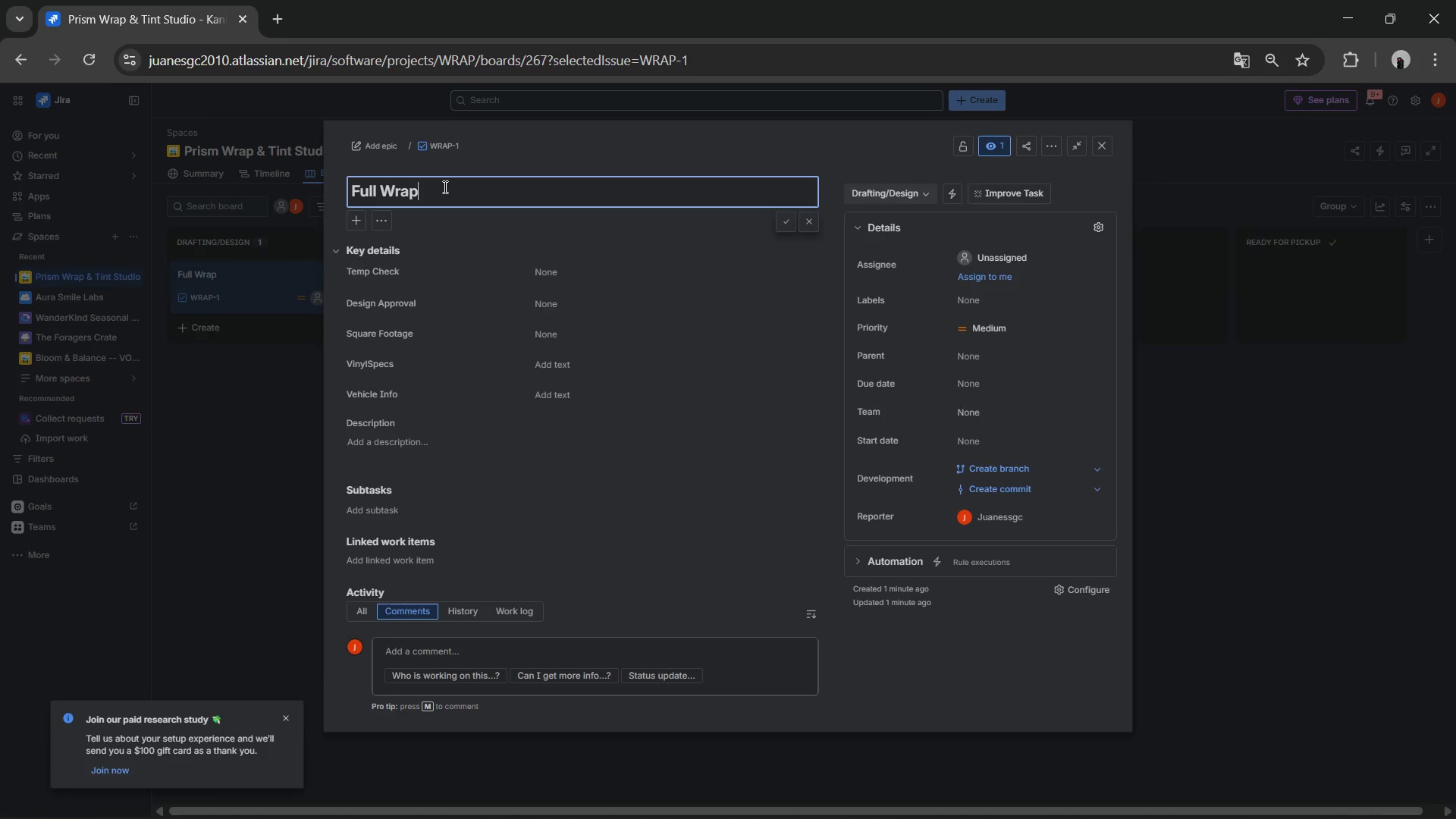 
type( - Satin Ba)
key(Backspace)
type(lack)
 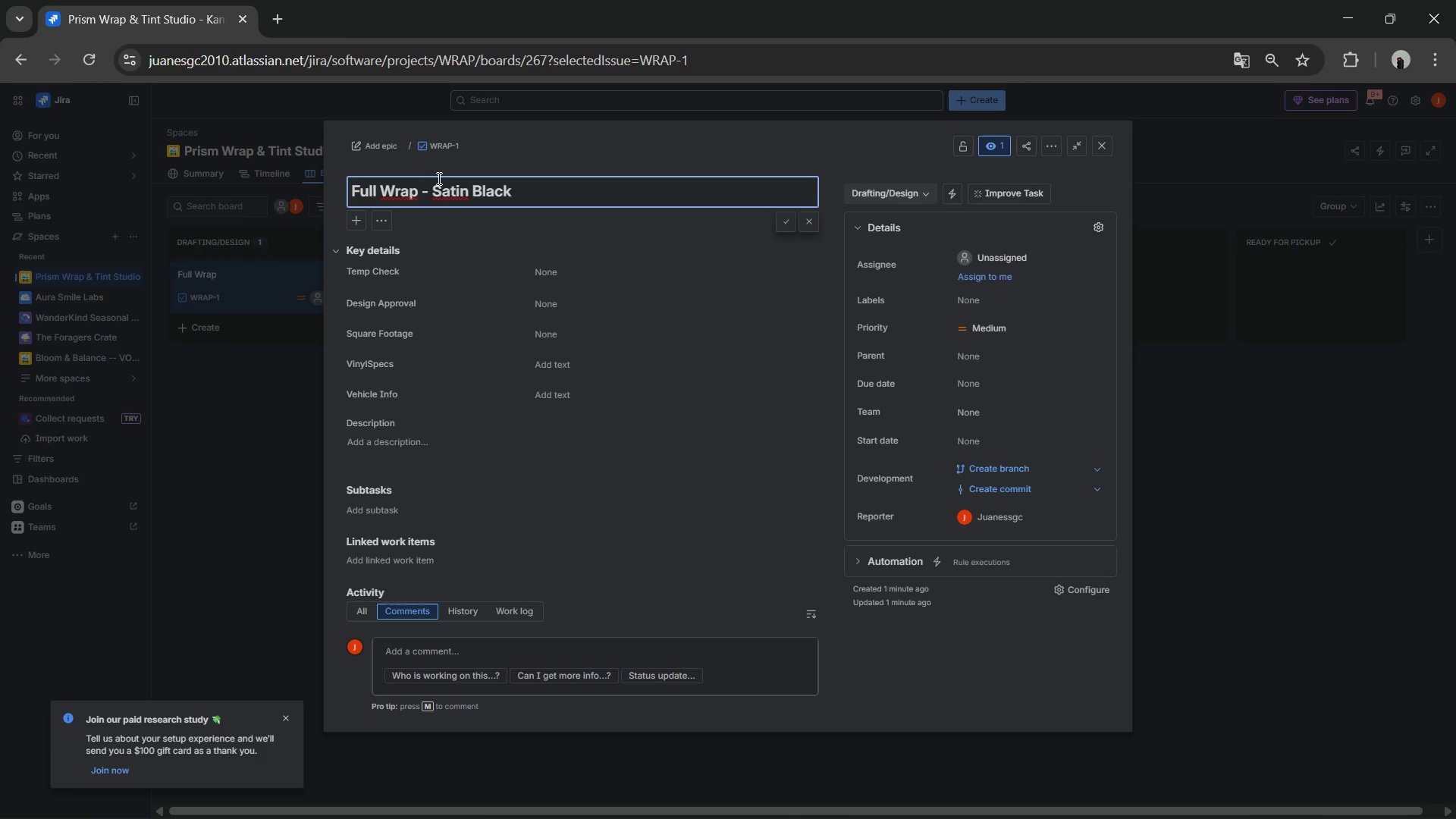 
wait(9.75)
 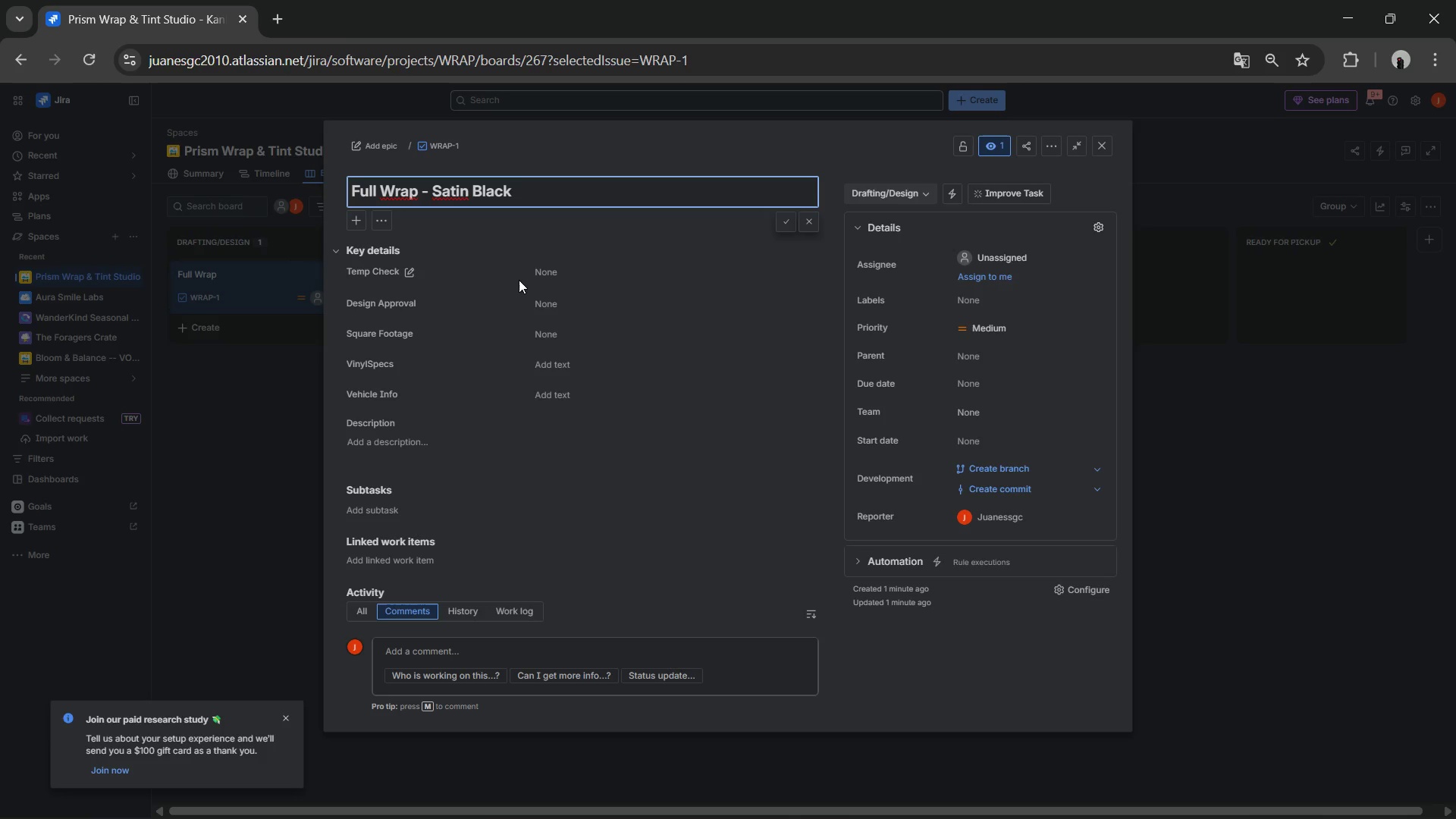 
left_click([556, 330])
 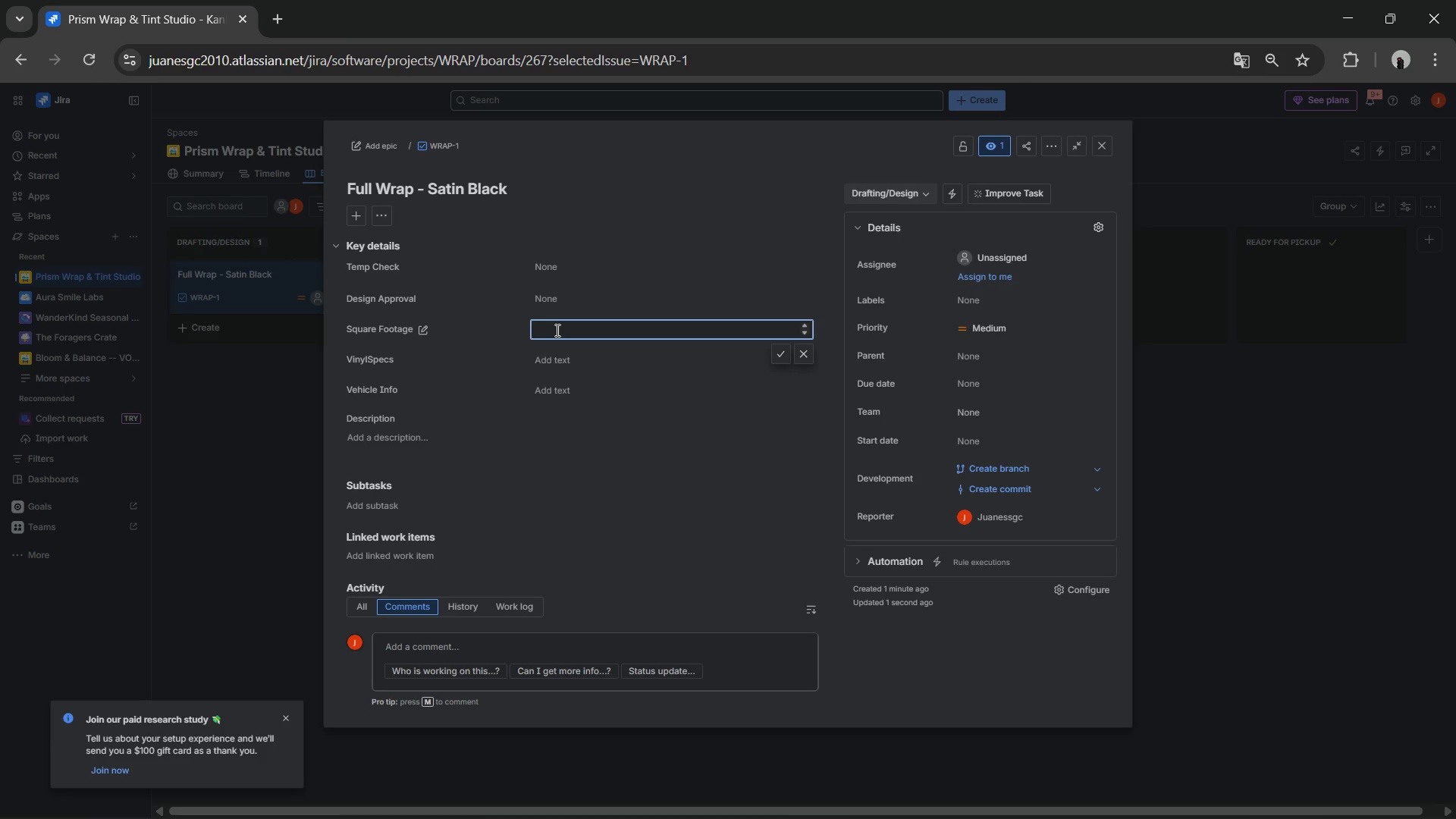 
key(ArrowDown)
 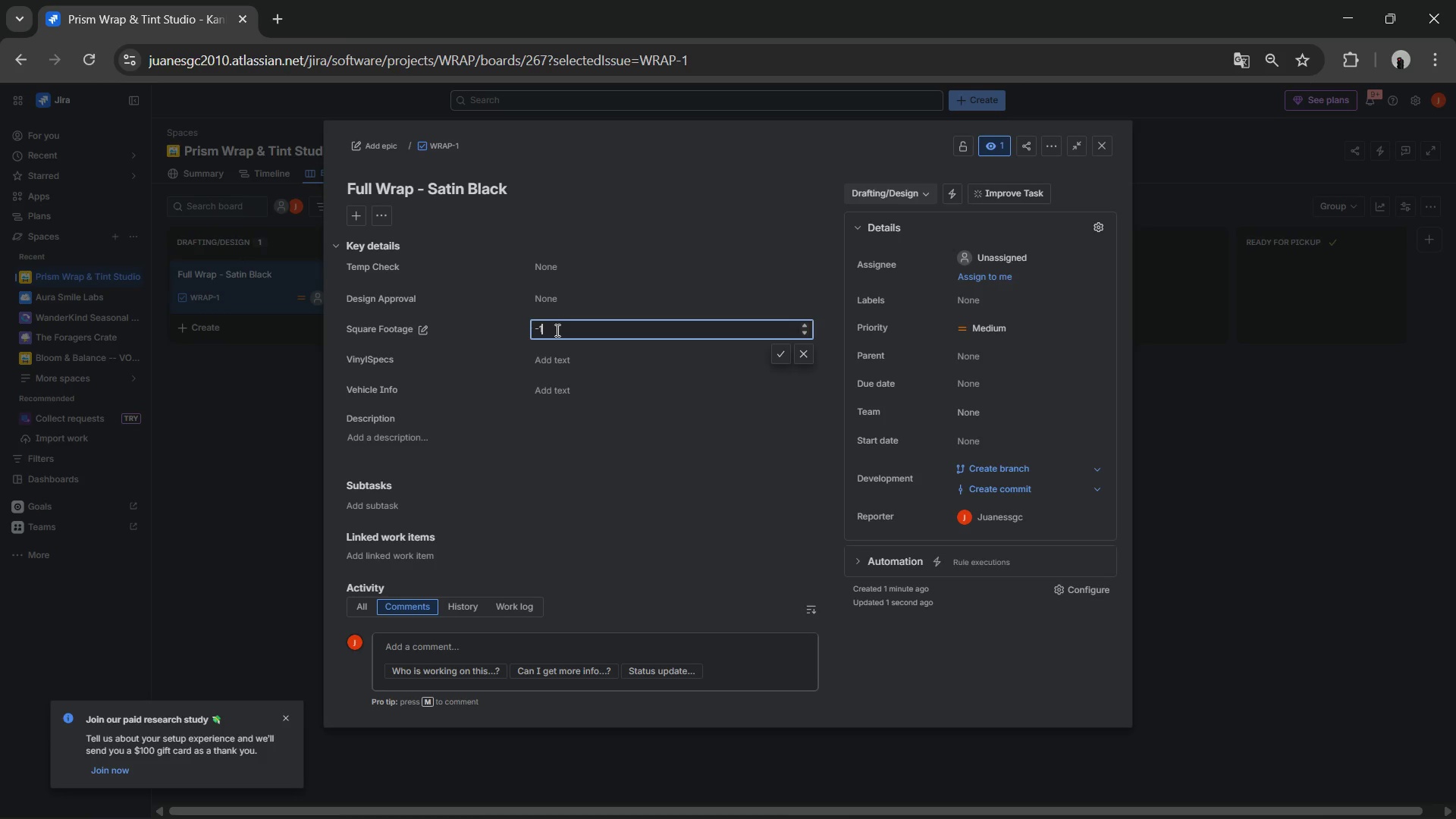 
key(BrightnessDown)
 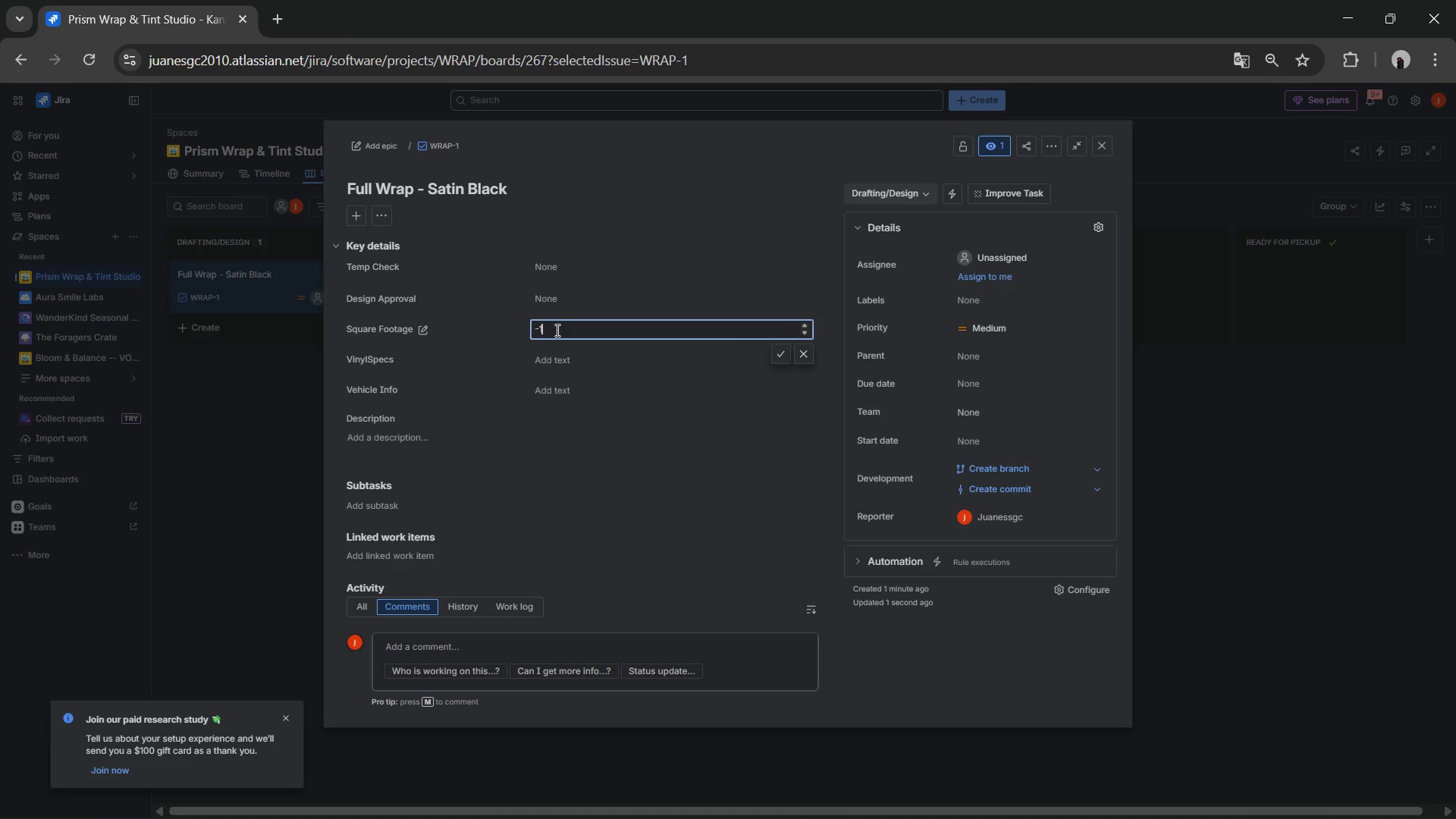 
key(Insert)
 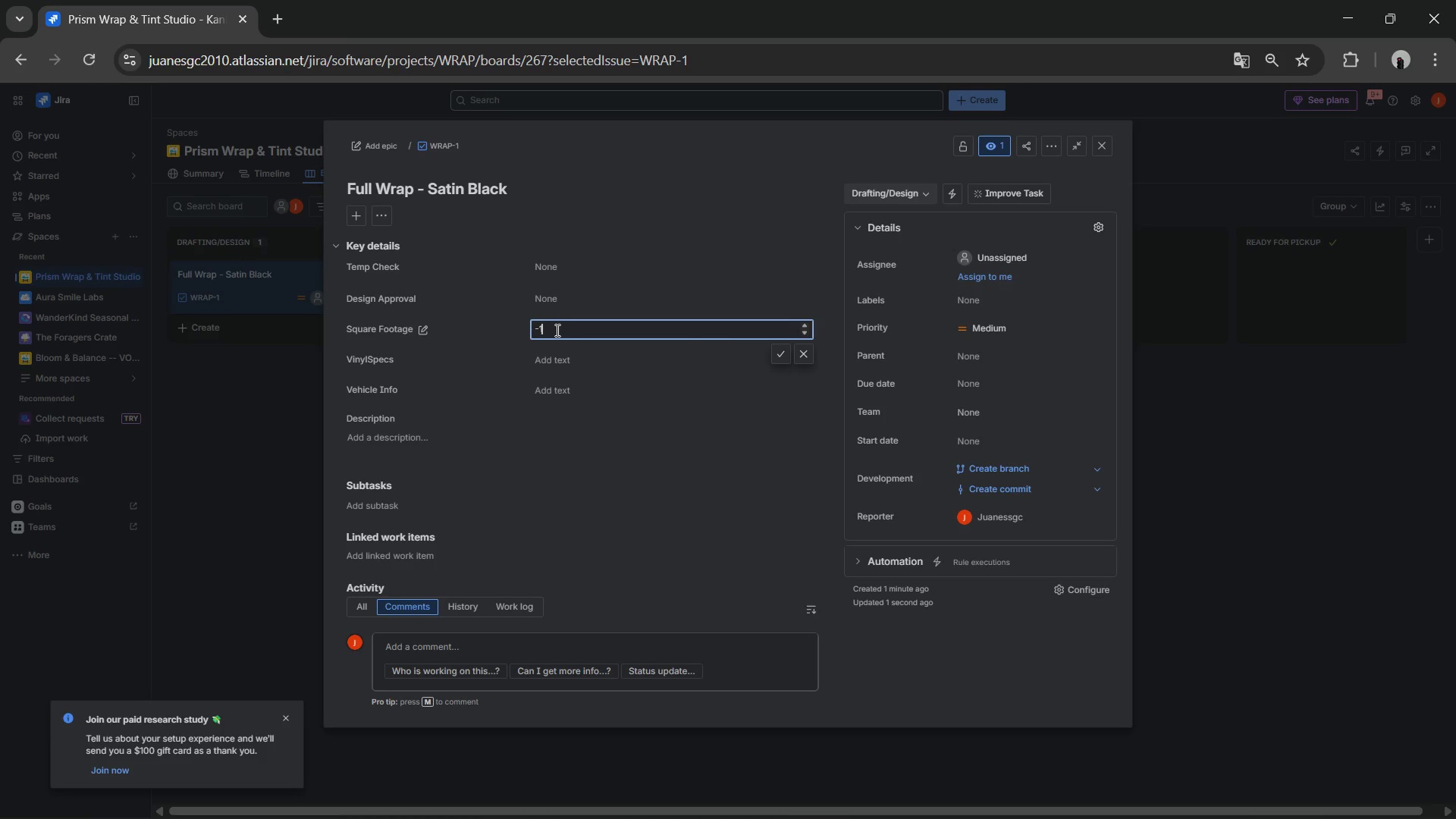 
key(Backspace)
 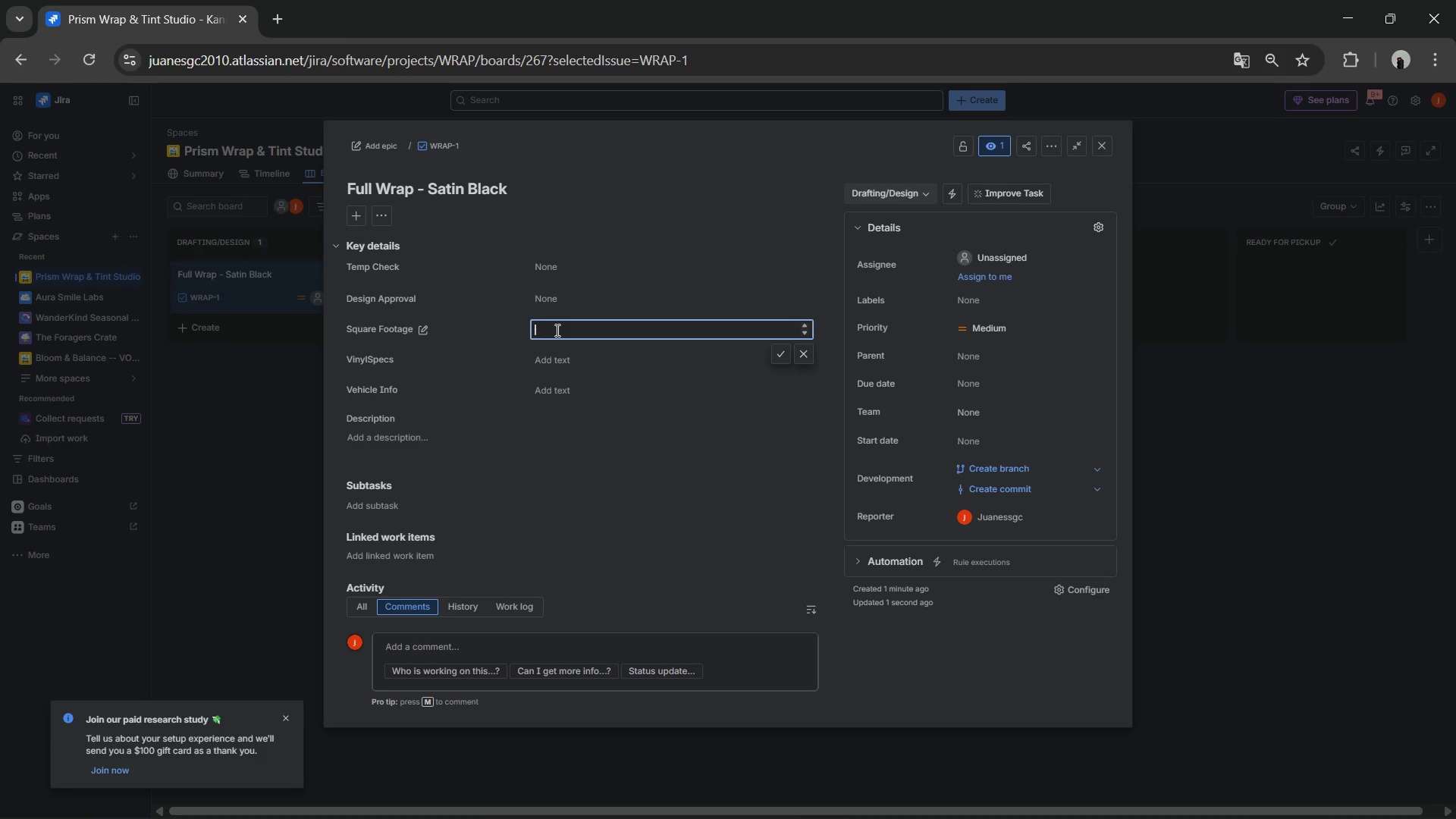 
key(Backspace)
 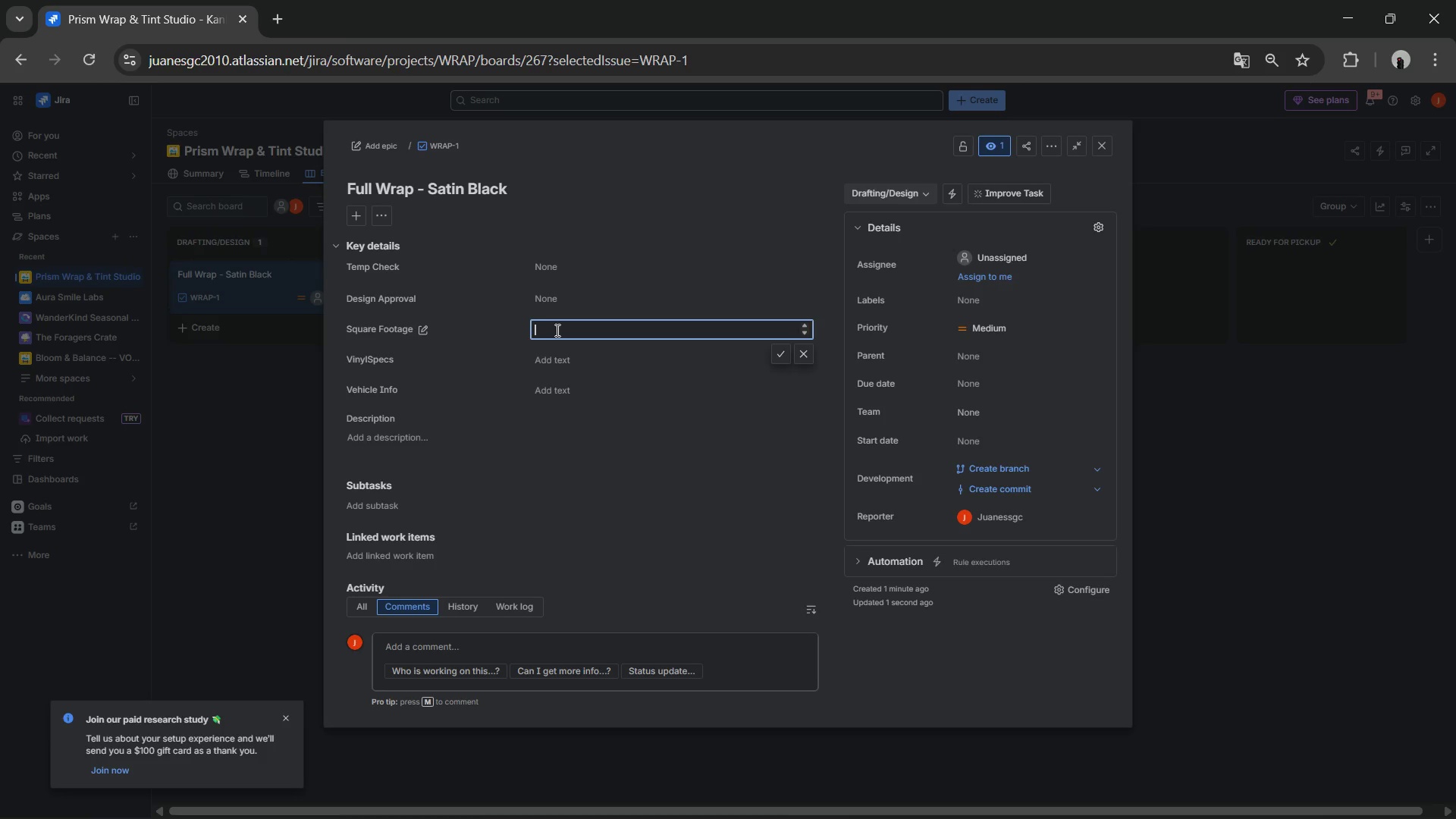 
key(NumLock)
 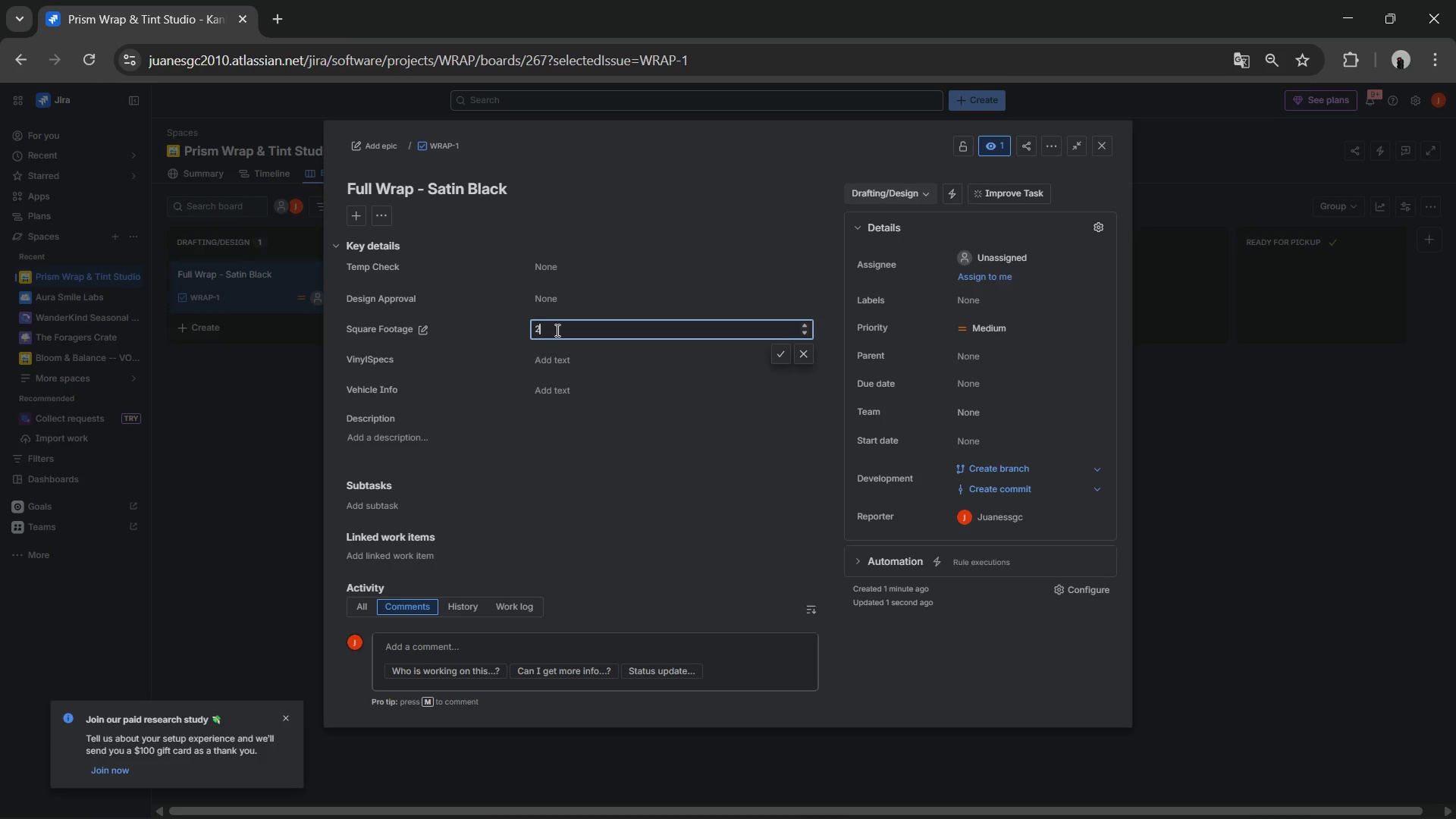 
key(Numpad2)
 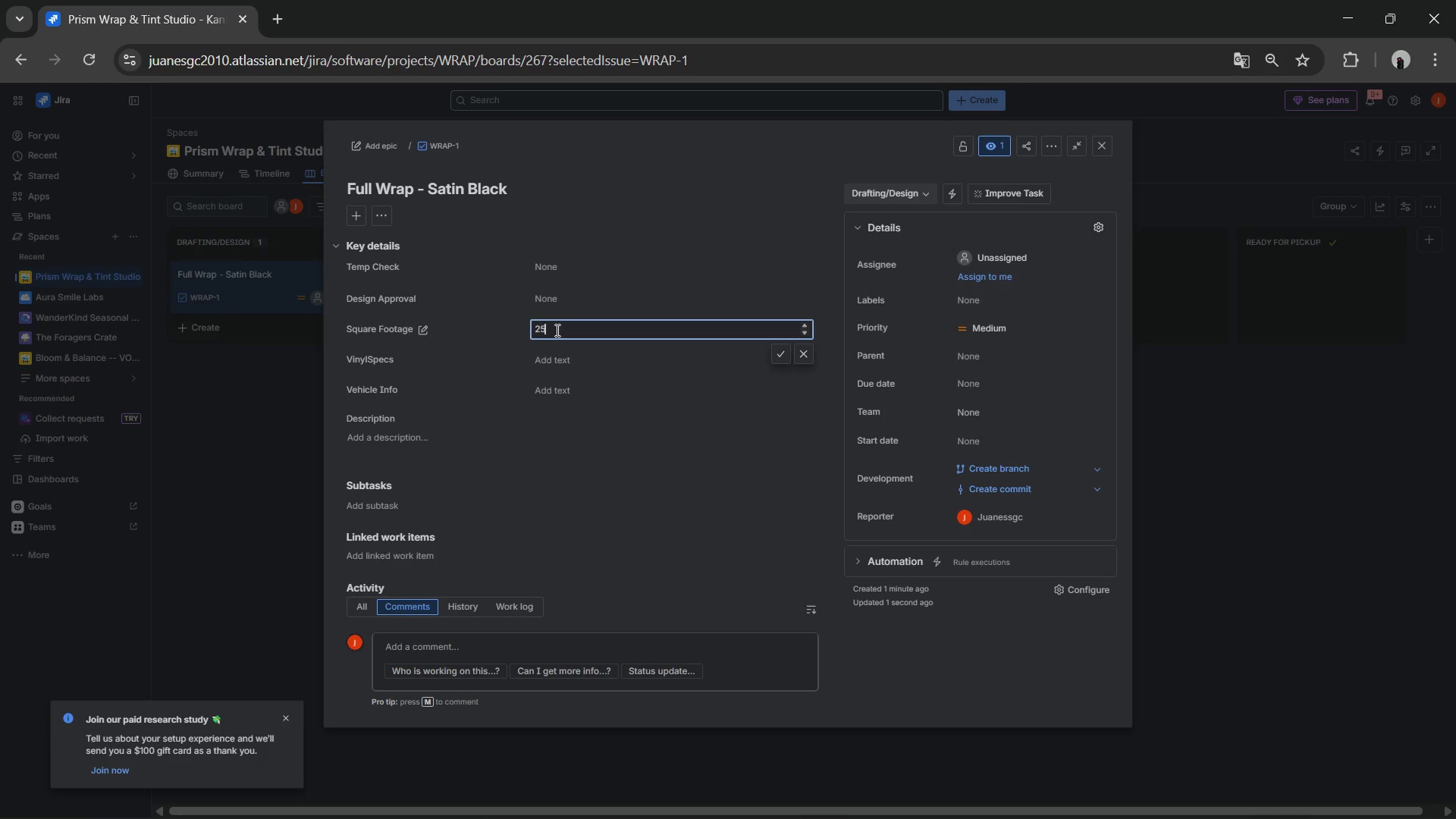 
key(Numpad5)
 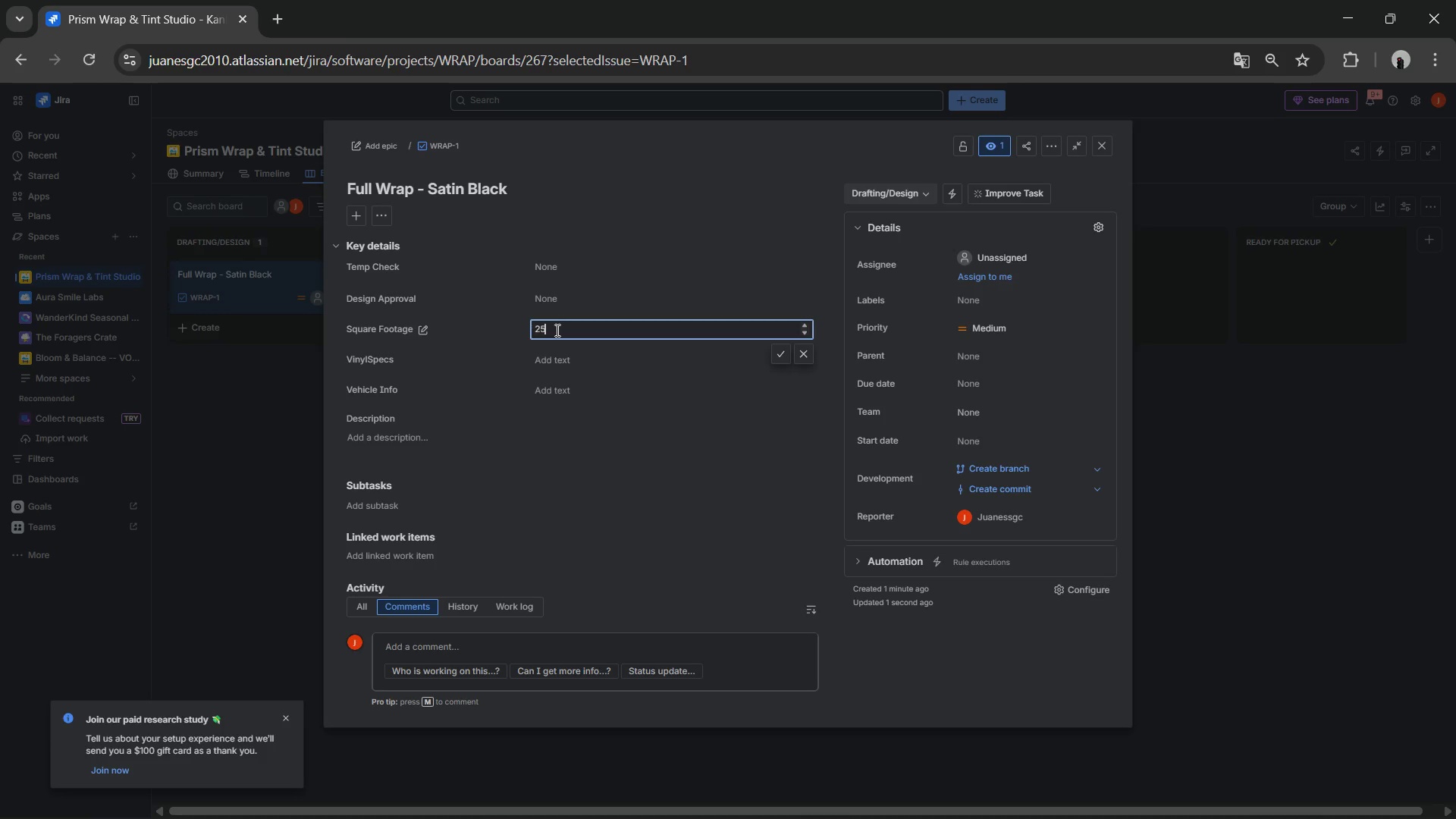 
key(Numpad0)
 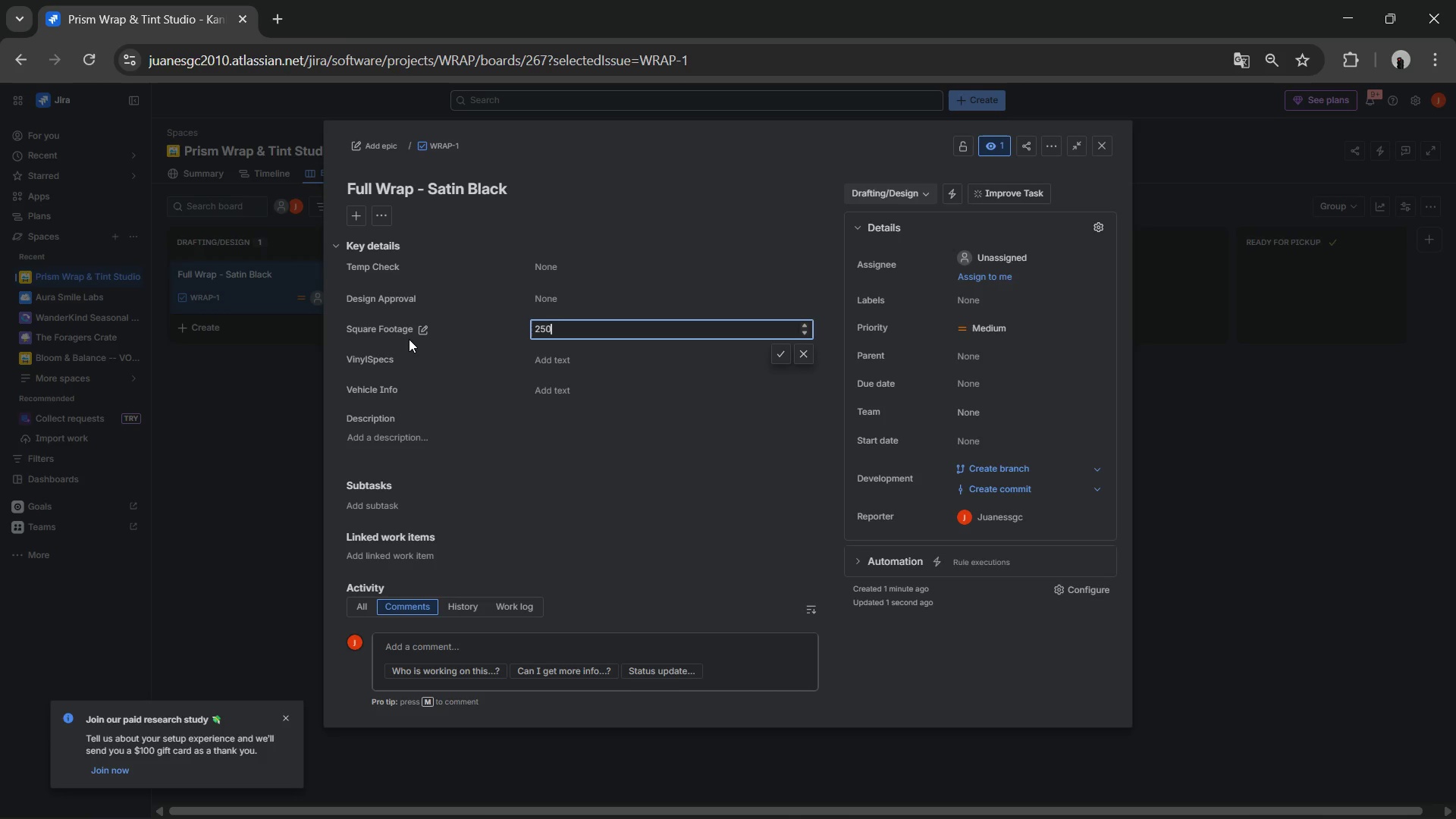 
left_click([557, 357])
 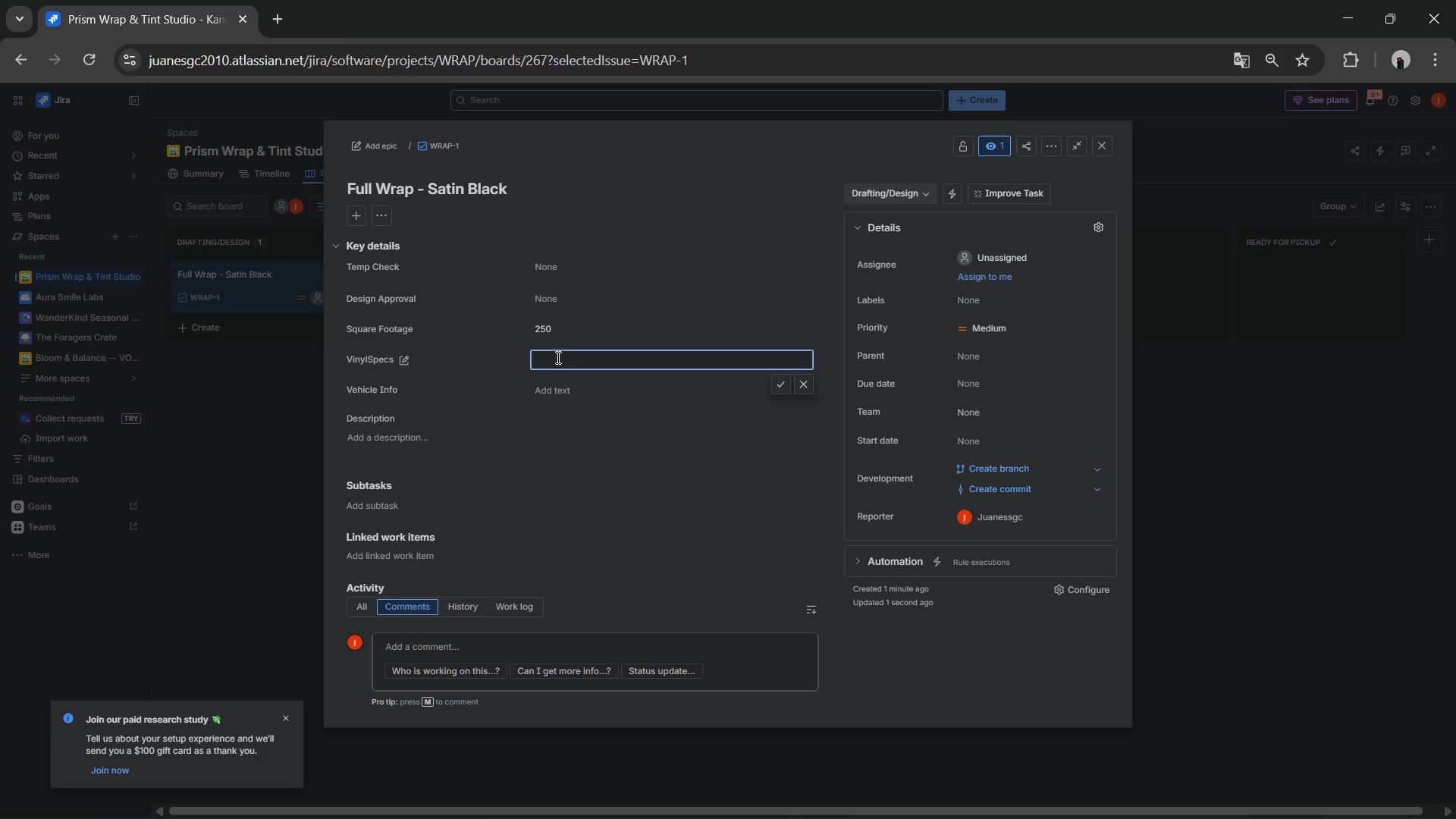 
key(Numpad3)
 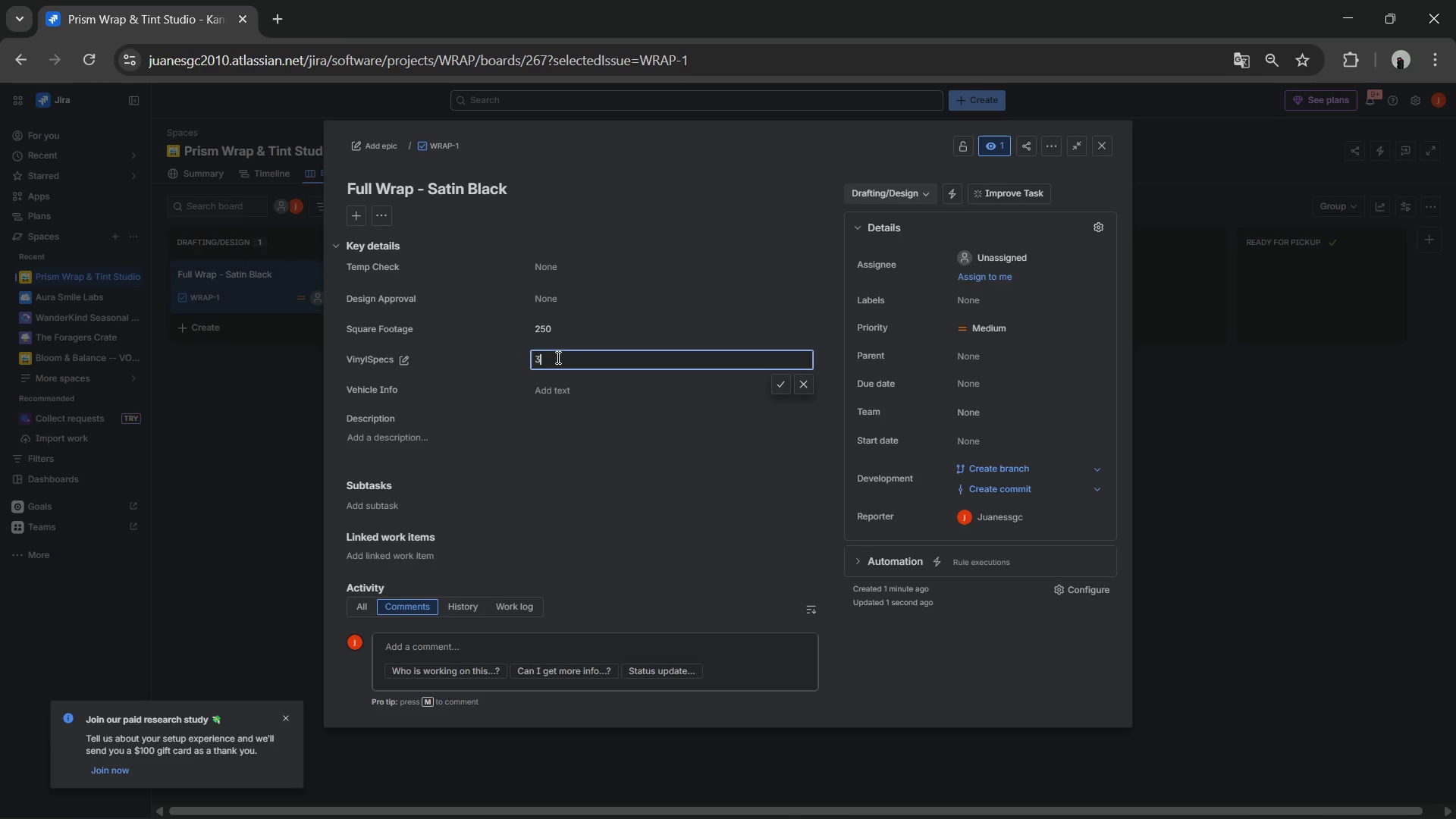 
key(Shift+M)
 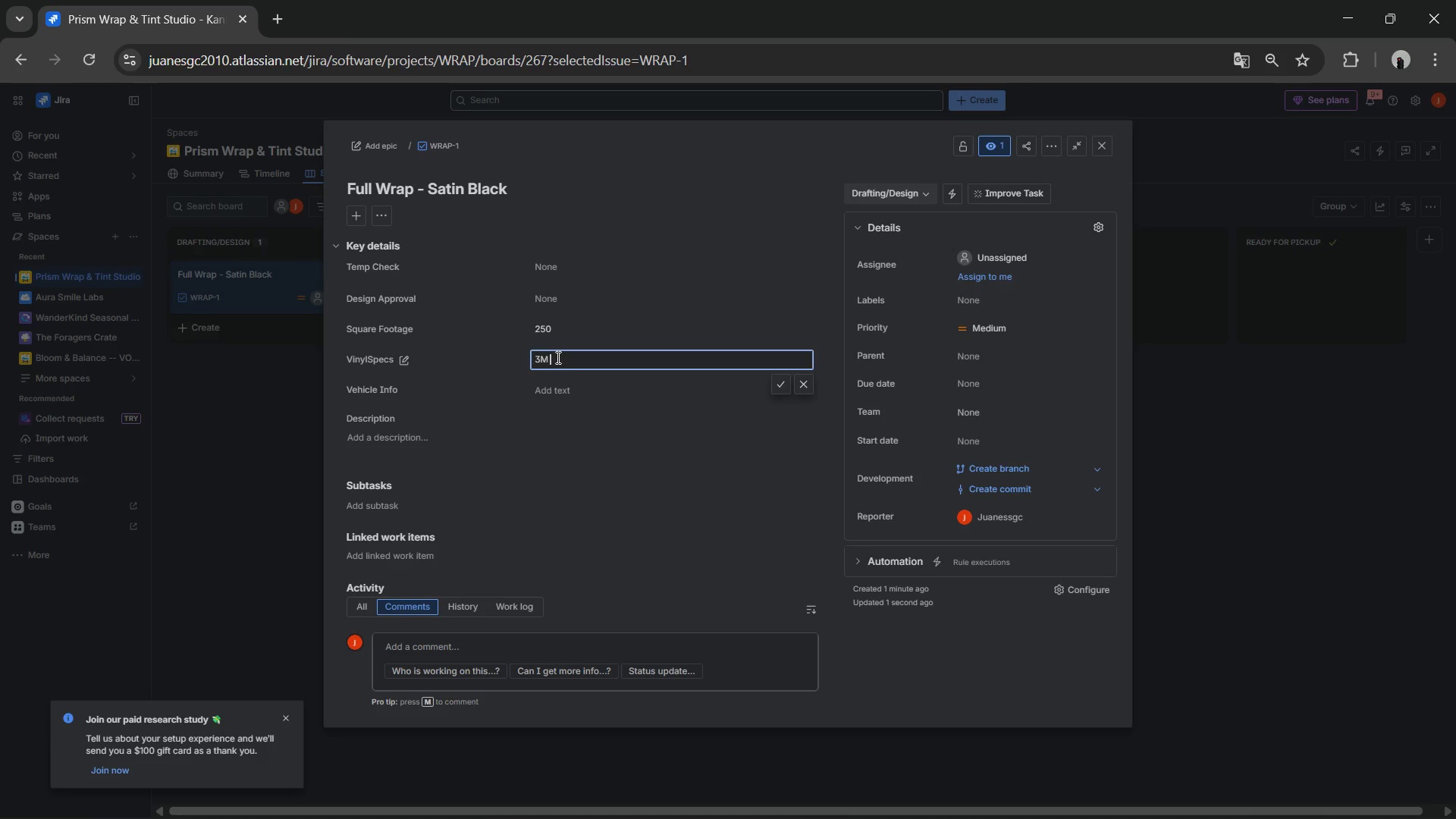 
key(Space)
 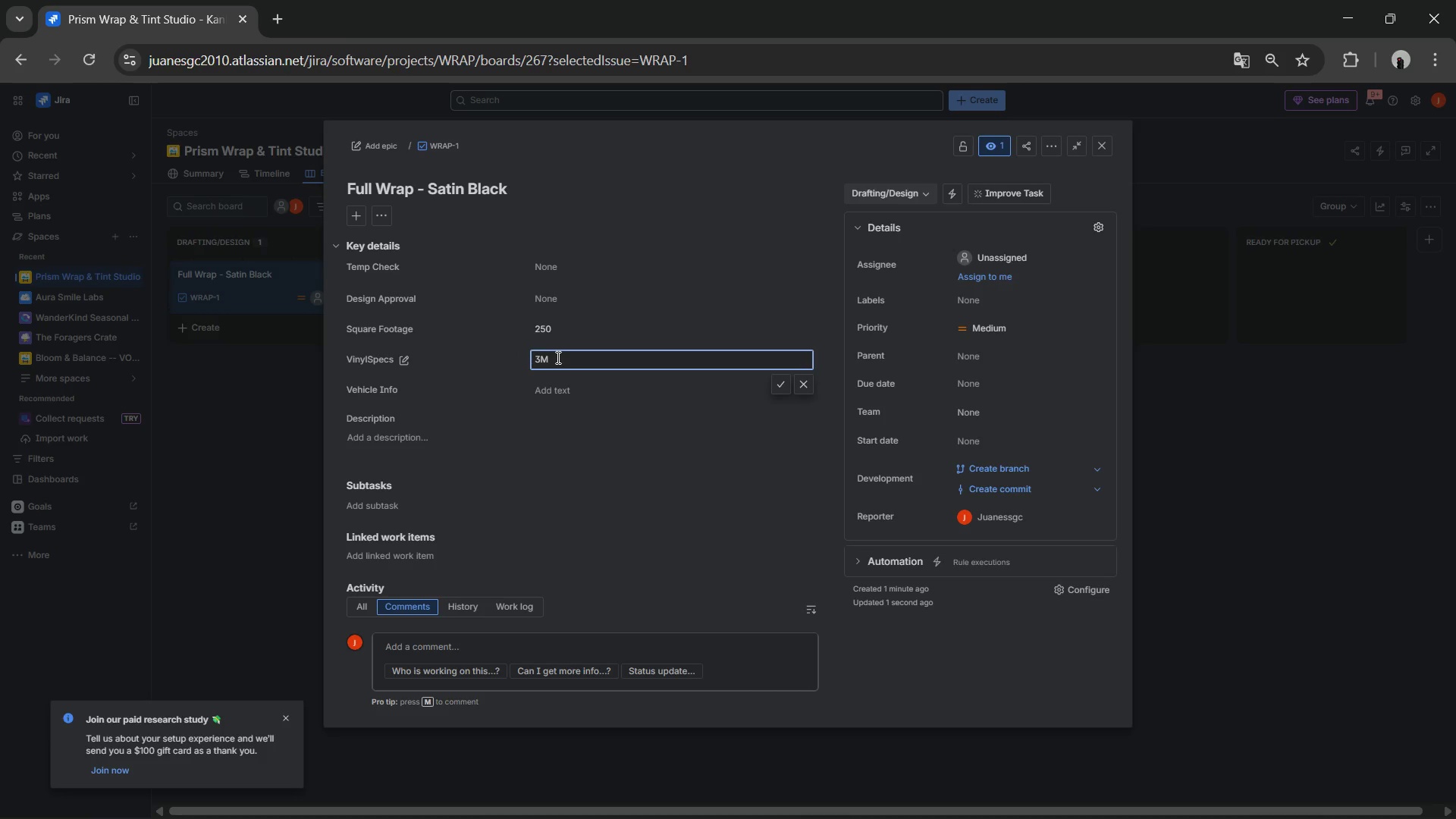 
key(Shift+ShiftLeft)
 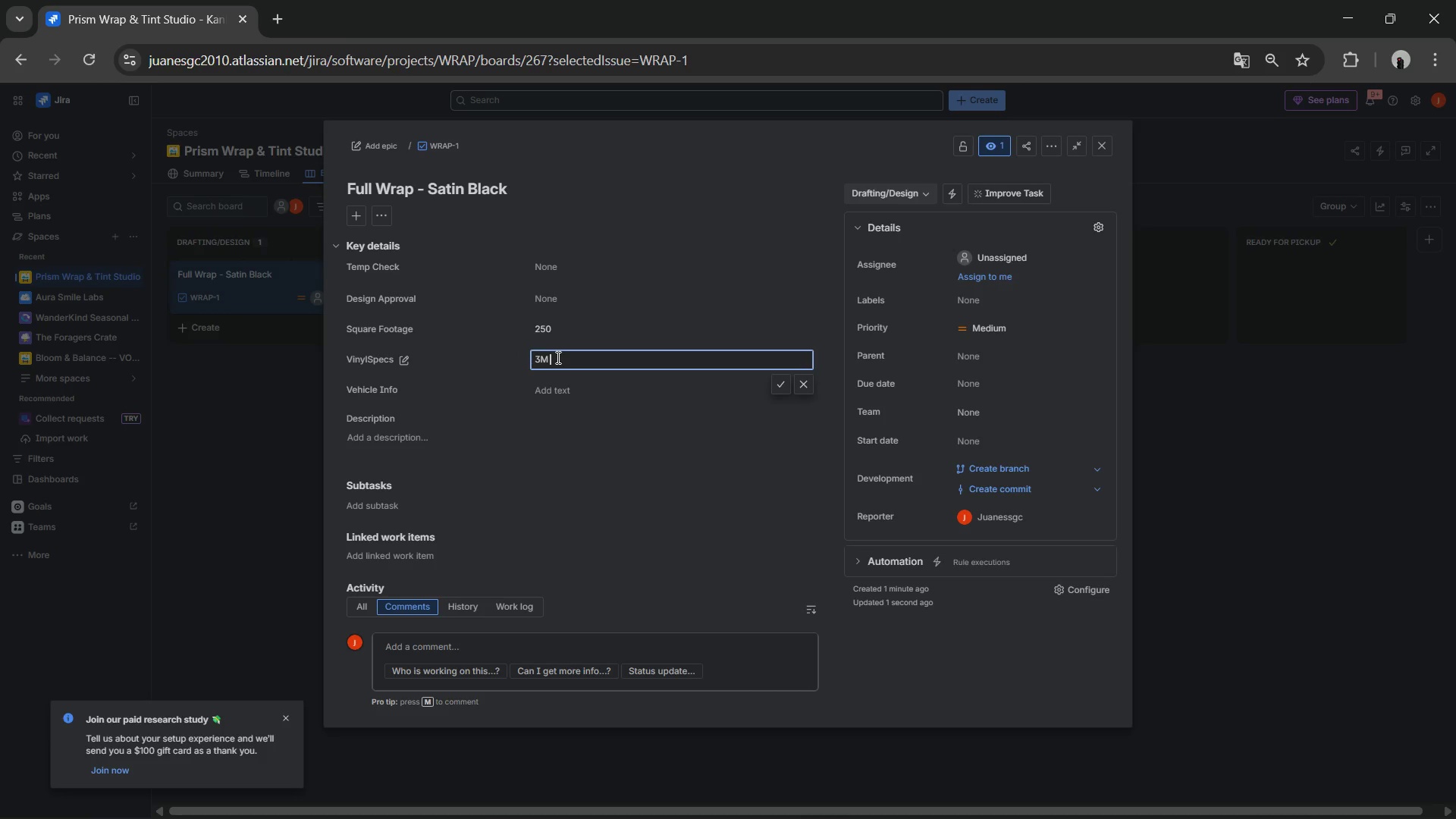 
key(Numpad2)
 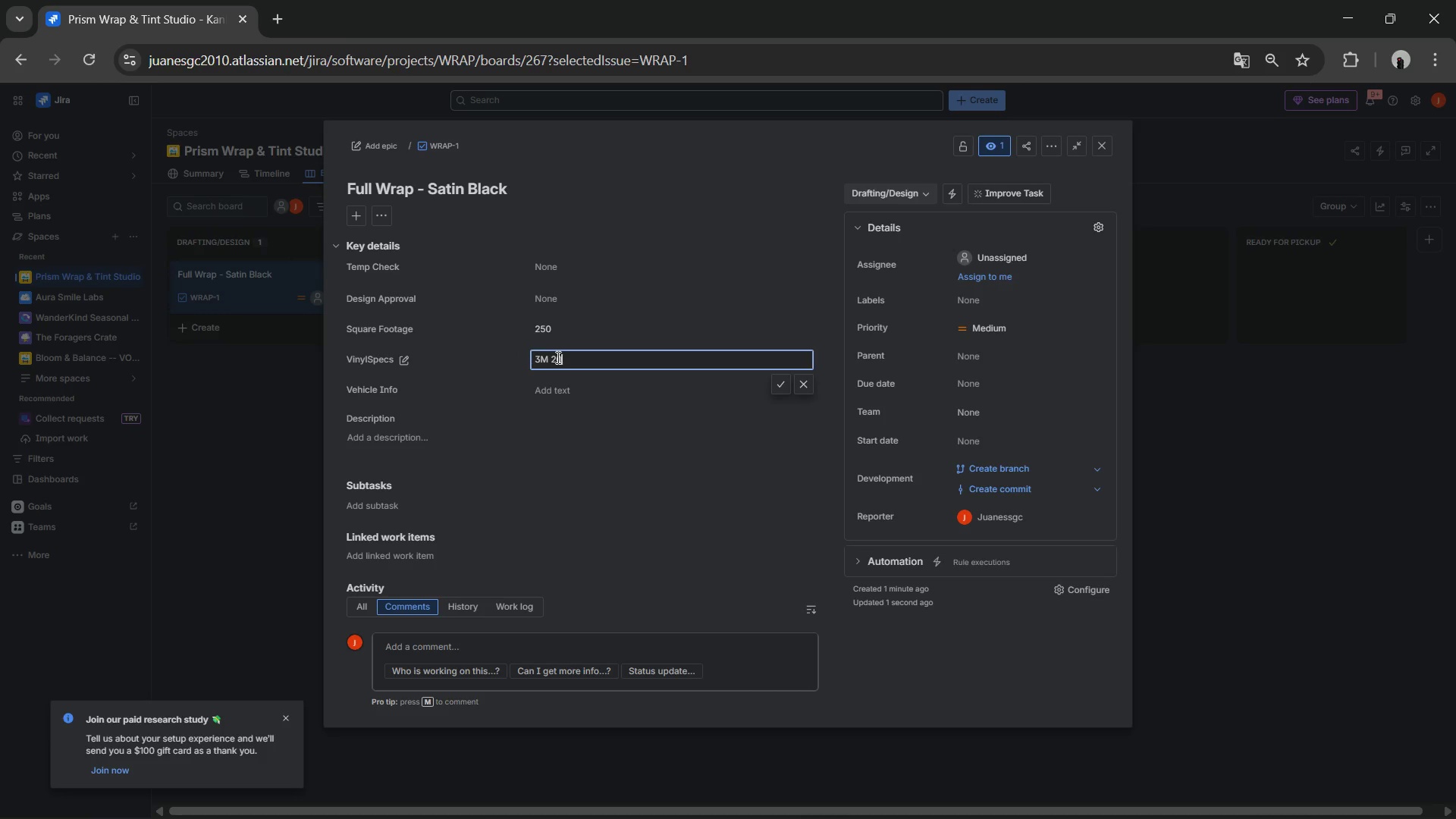 
key(Numpad0)
 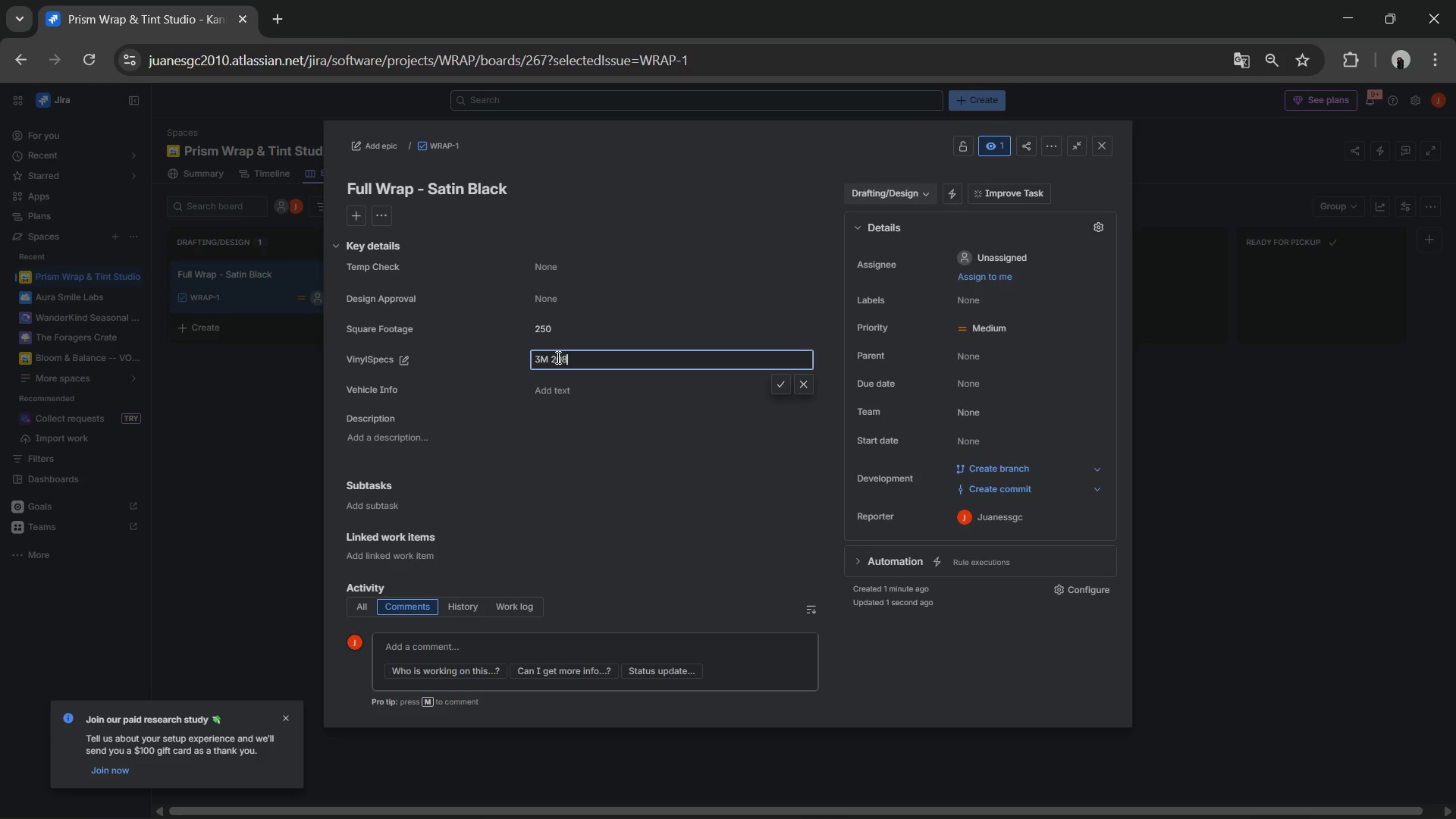 
key(Numpad8)
 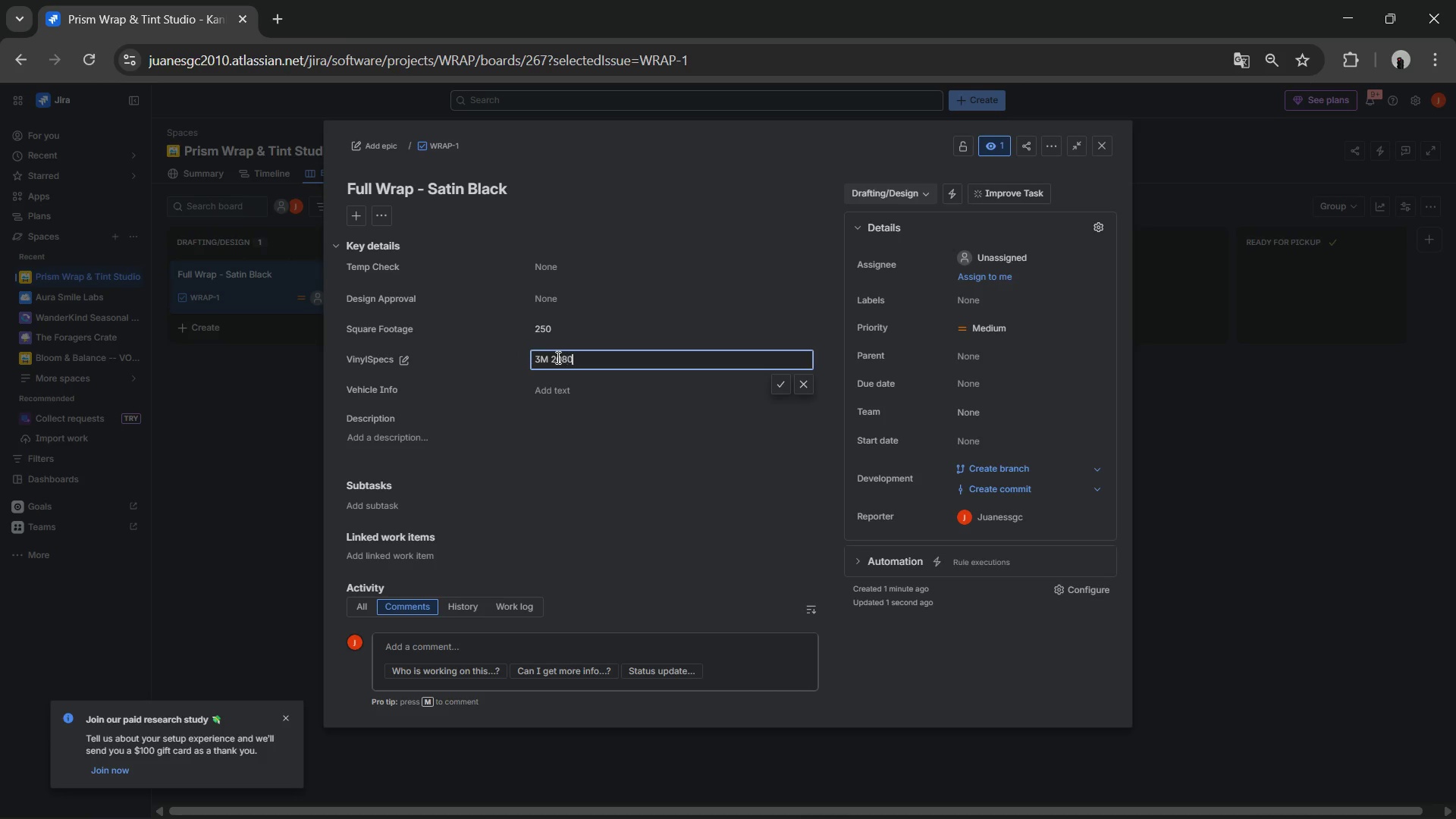 
key(Numpad0)
 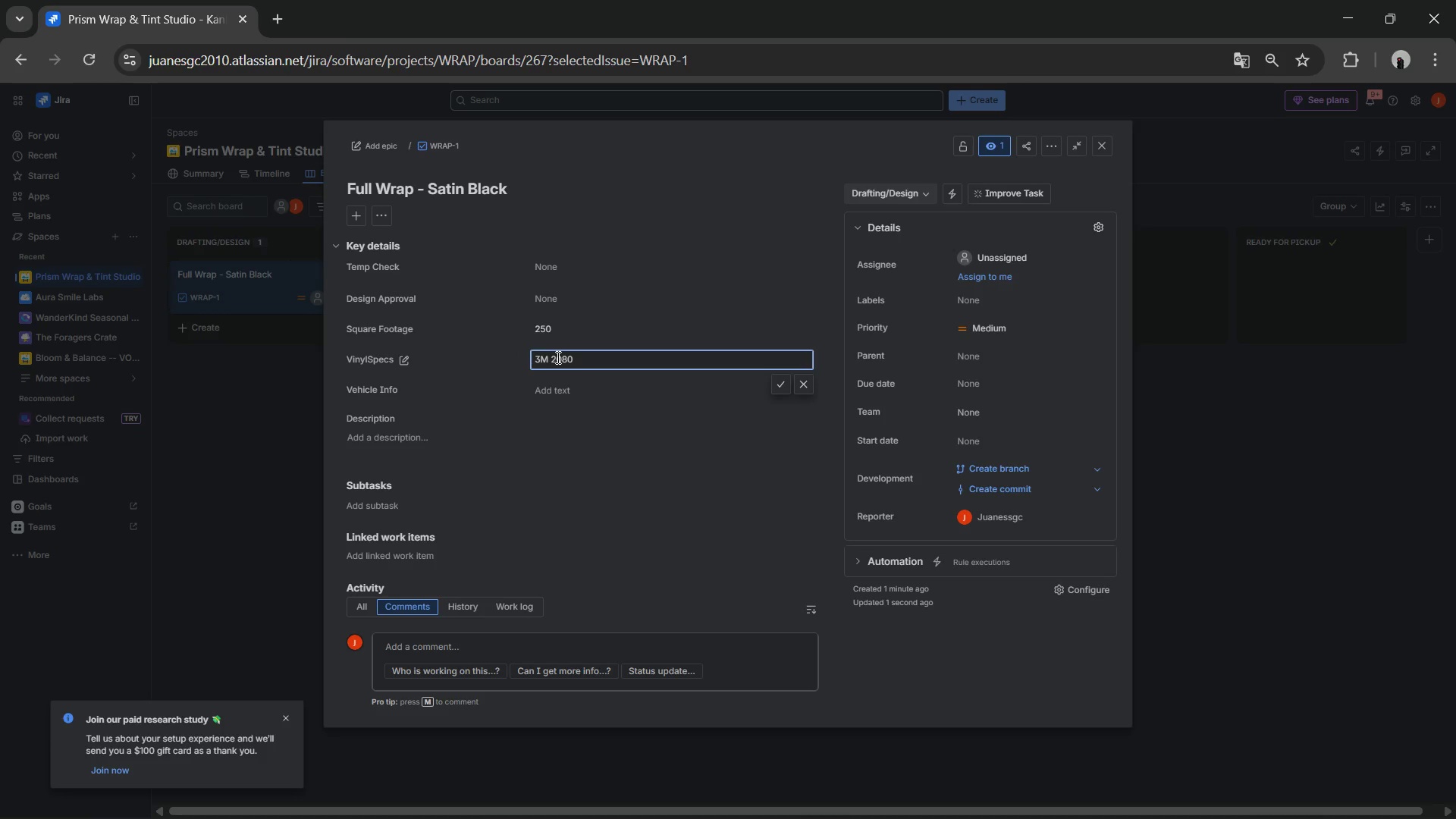 
key(Space)
 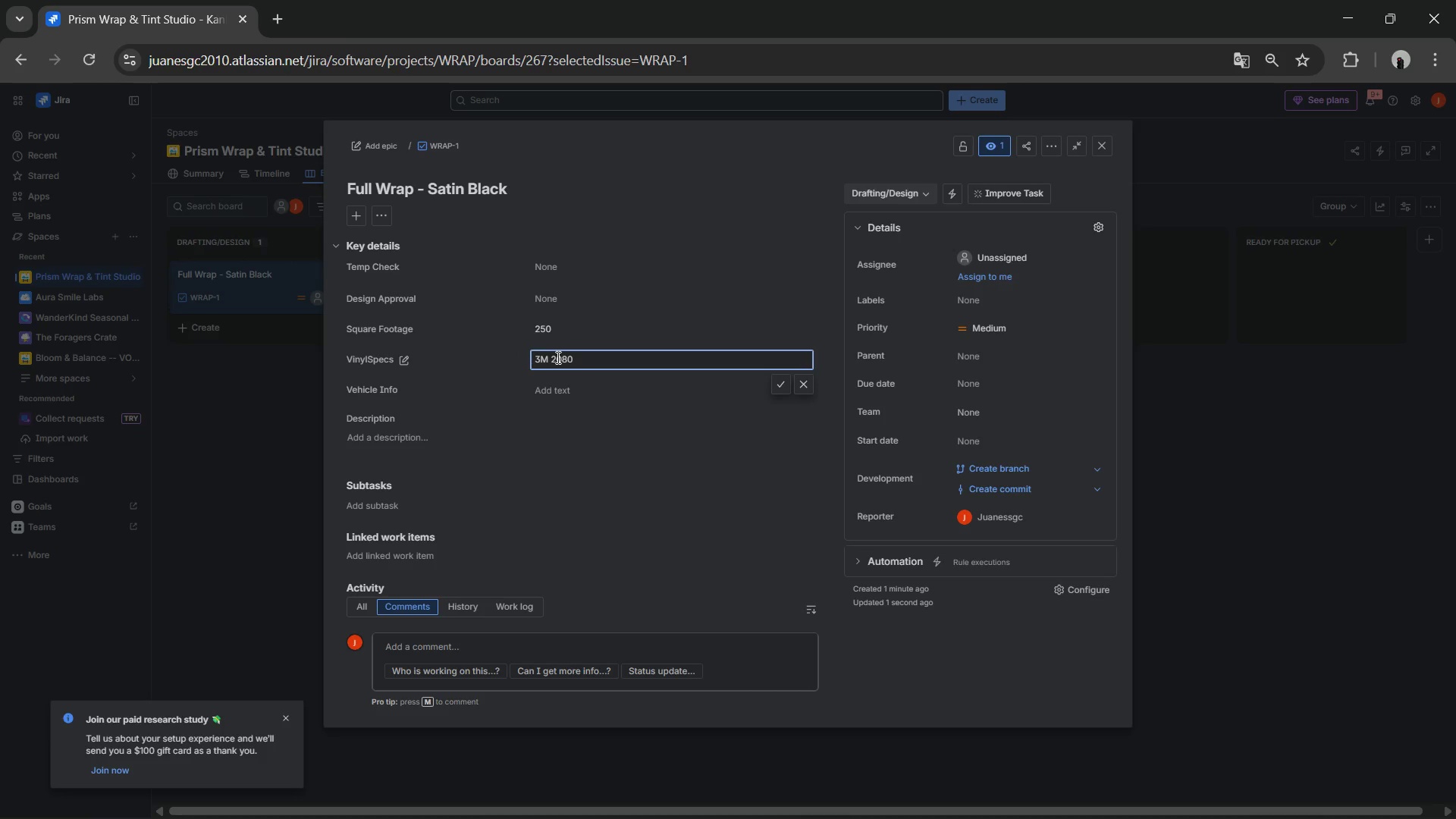 
key(Backspace)
 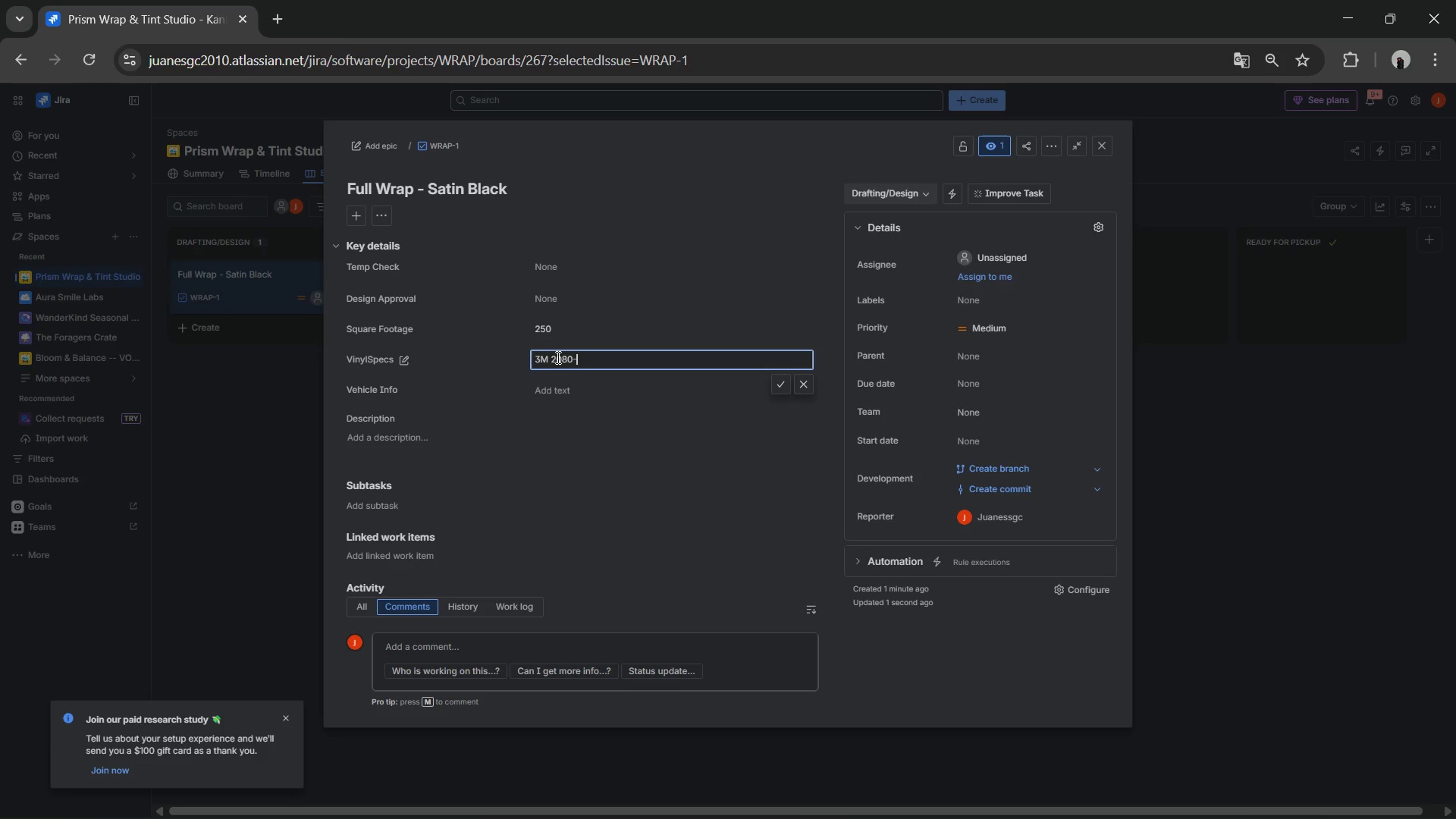 
key(Minus)
 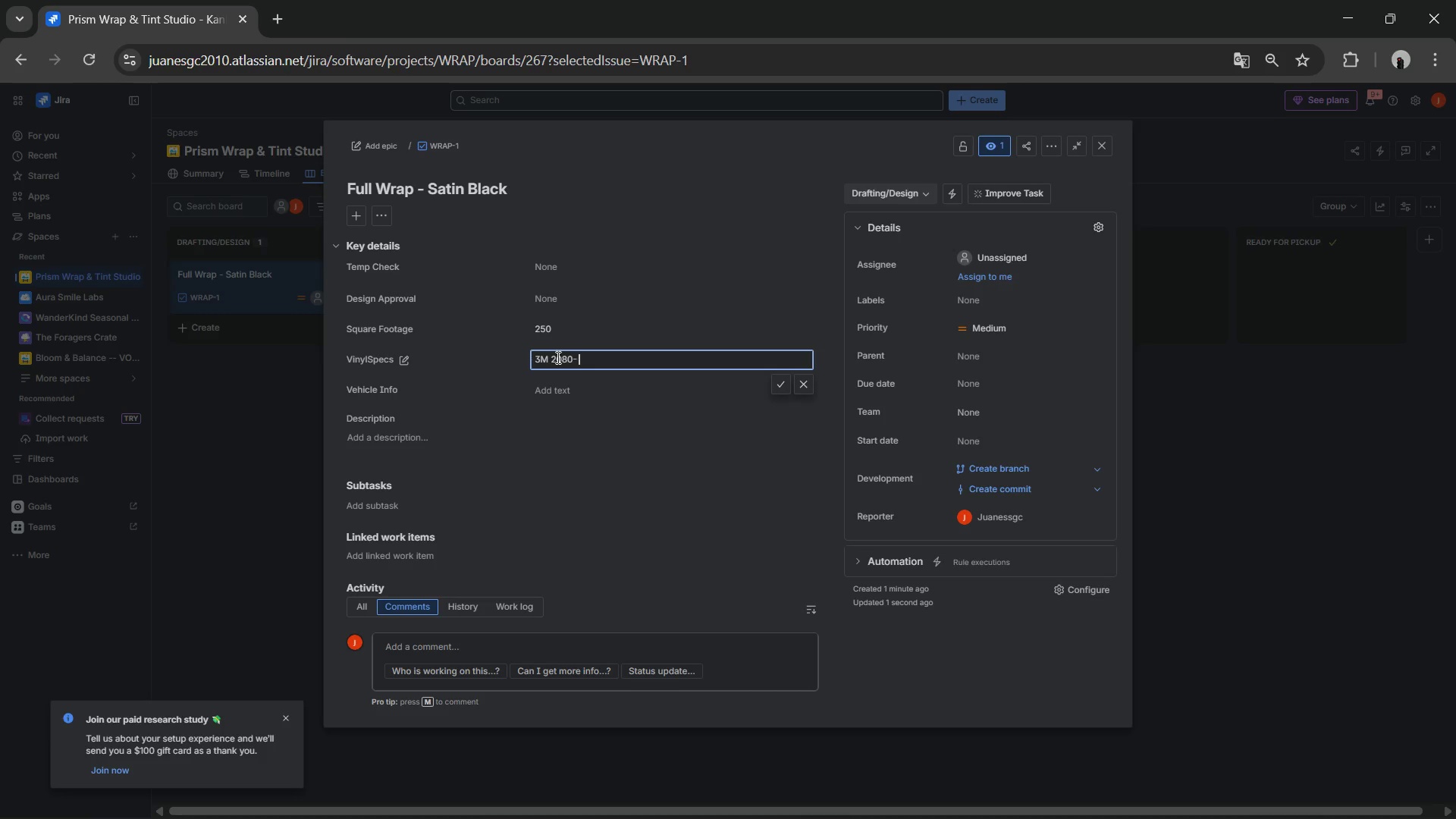 
key(Space)
 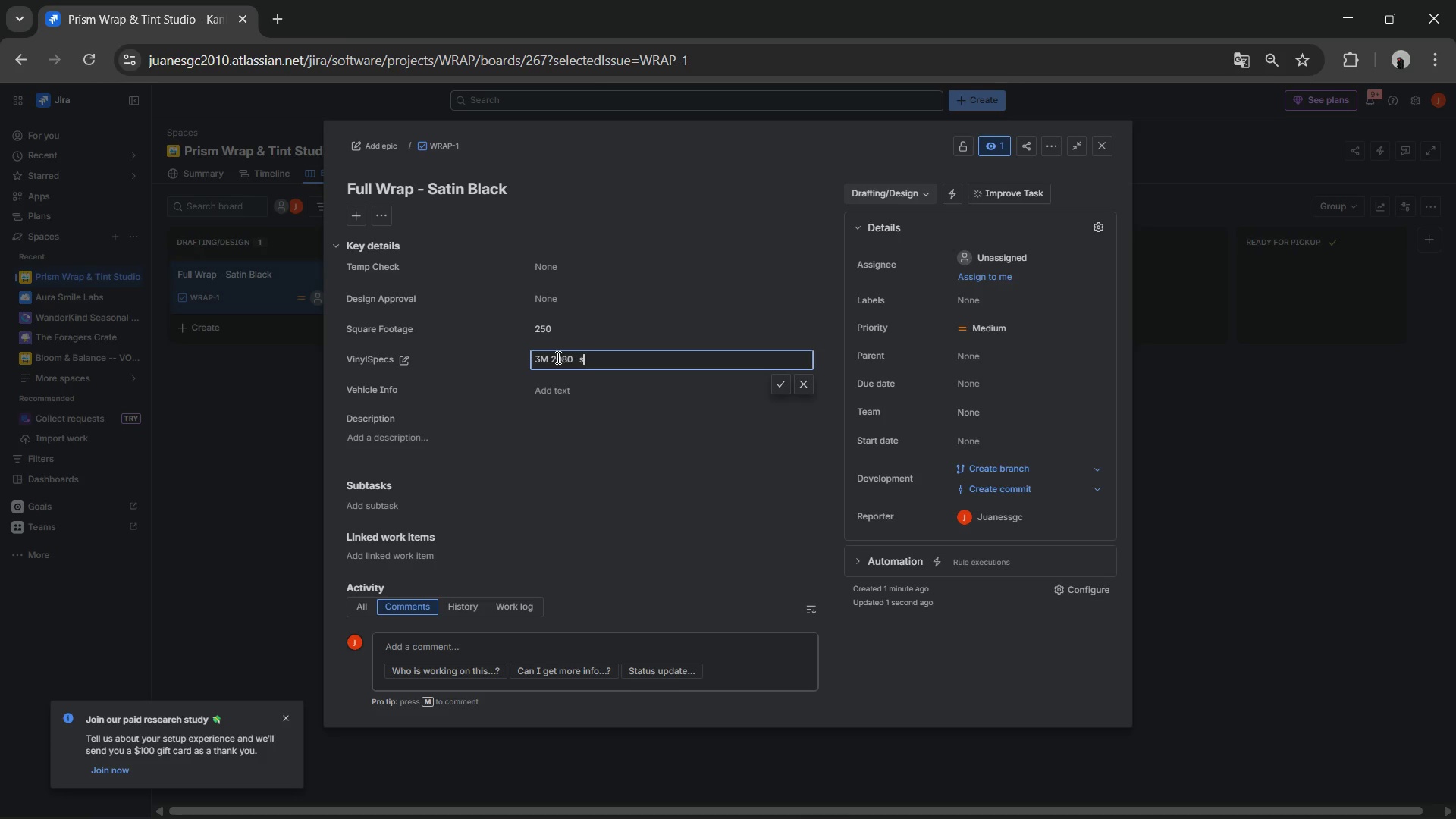 
key(S)
 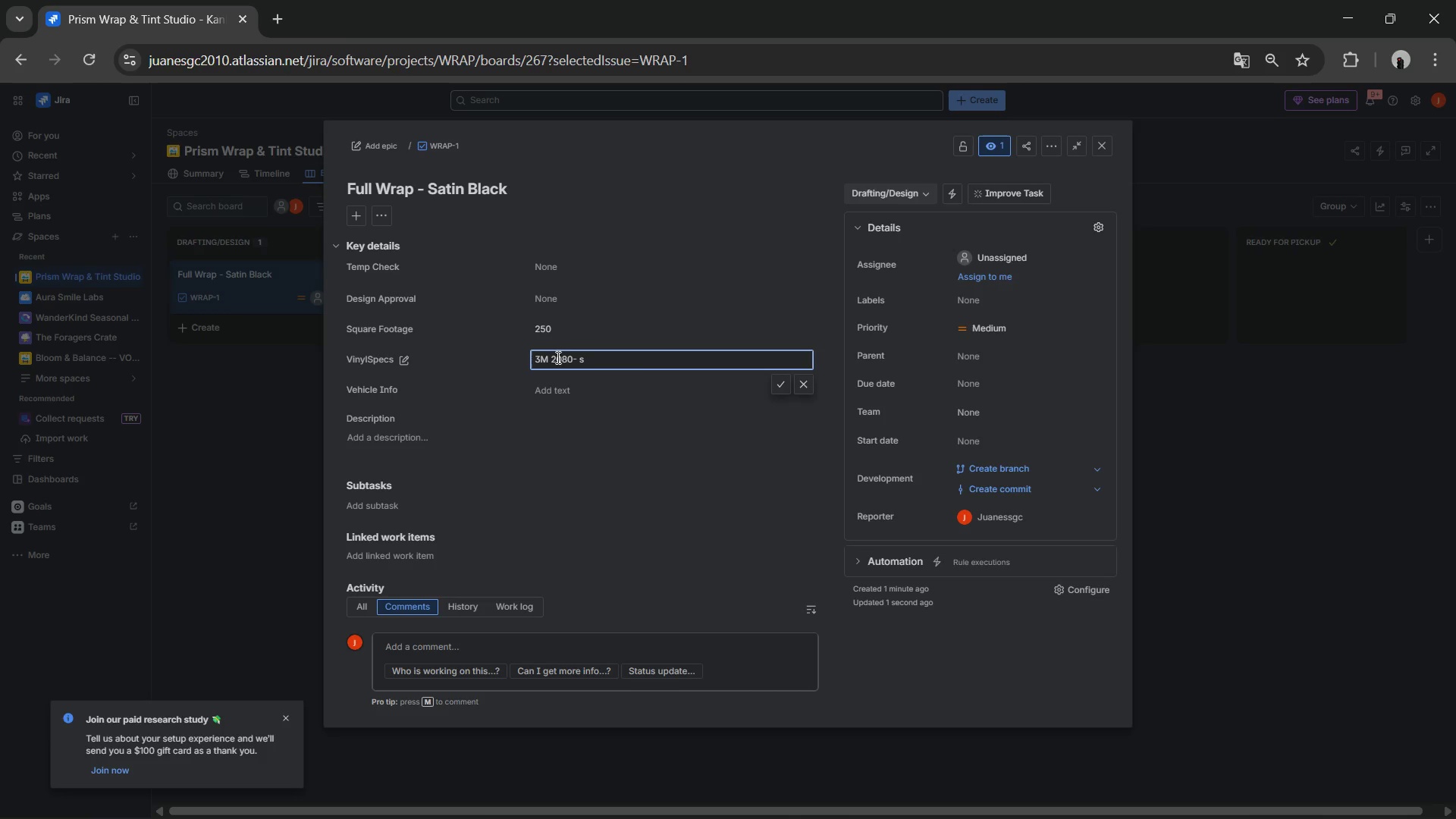 
key(CapsLock)
 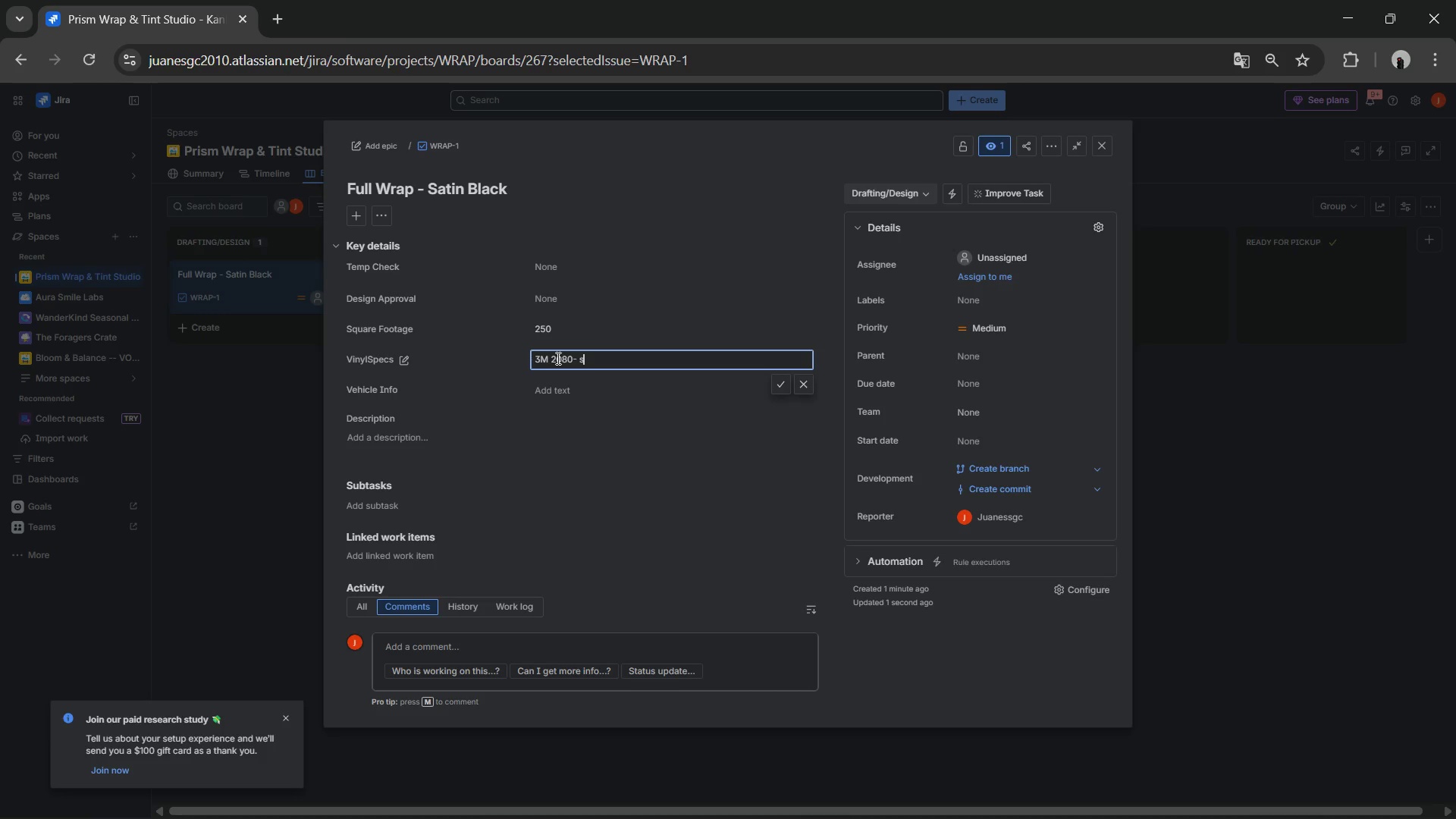 
key(Backspace)
 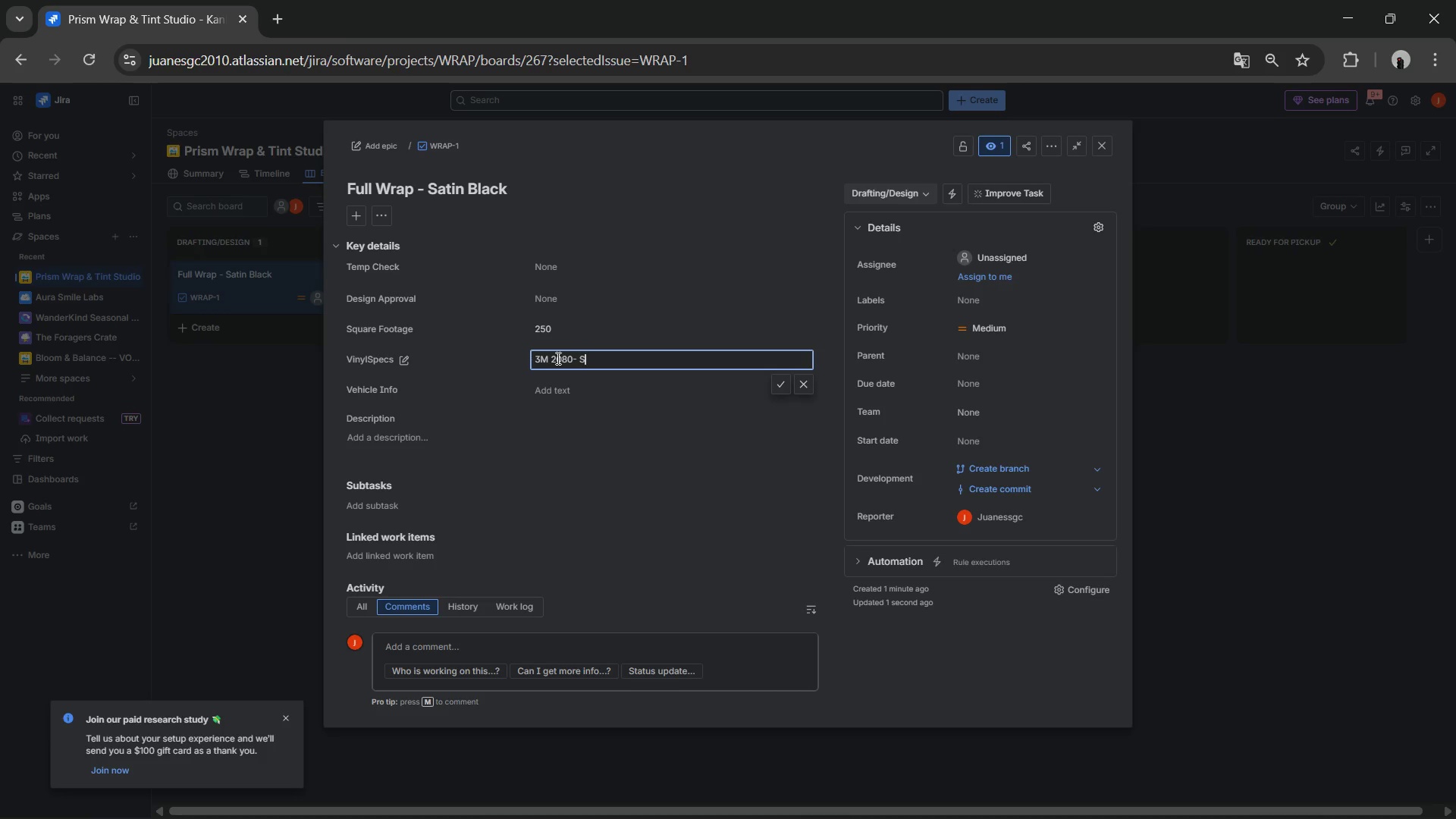 
key(S)
 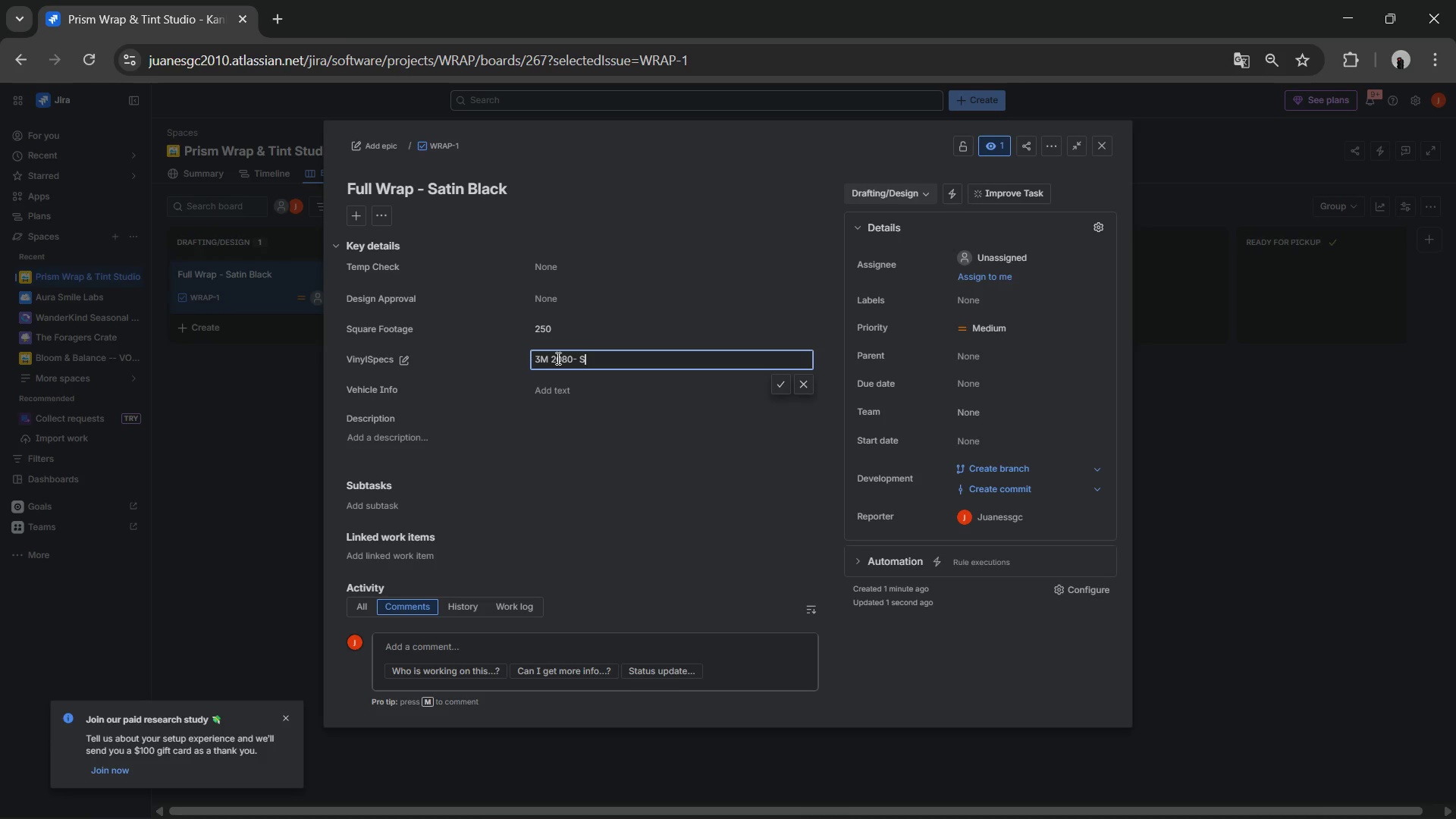 
key(Numpad1)
 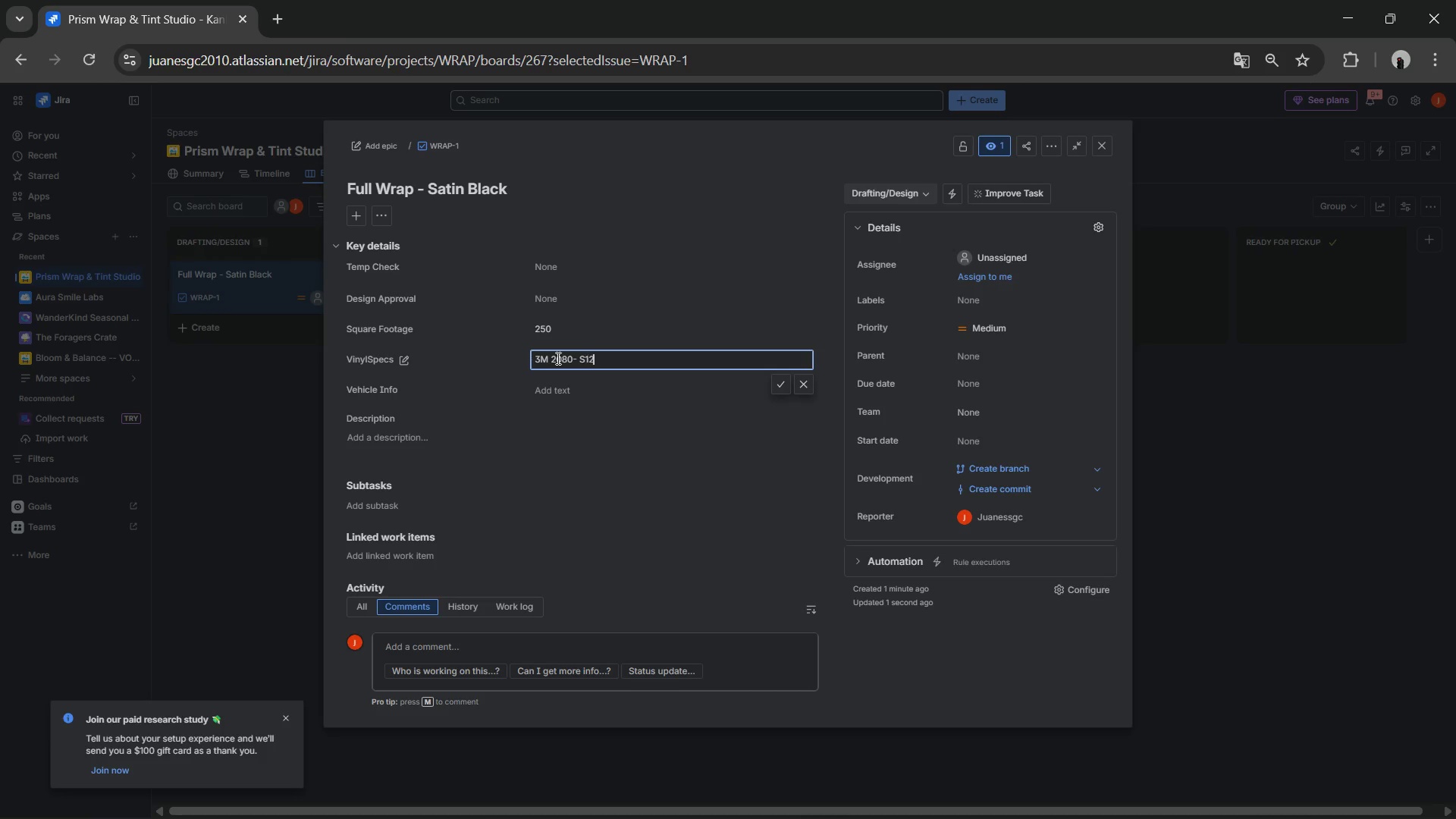 
key(Numpad2)
 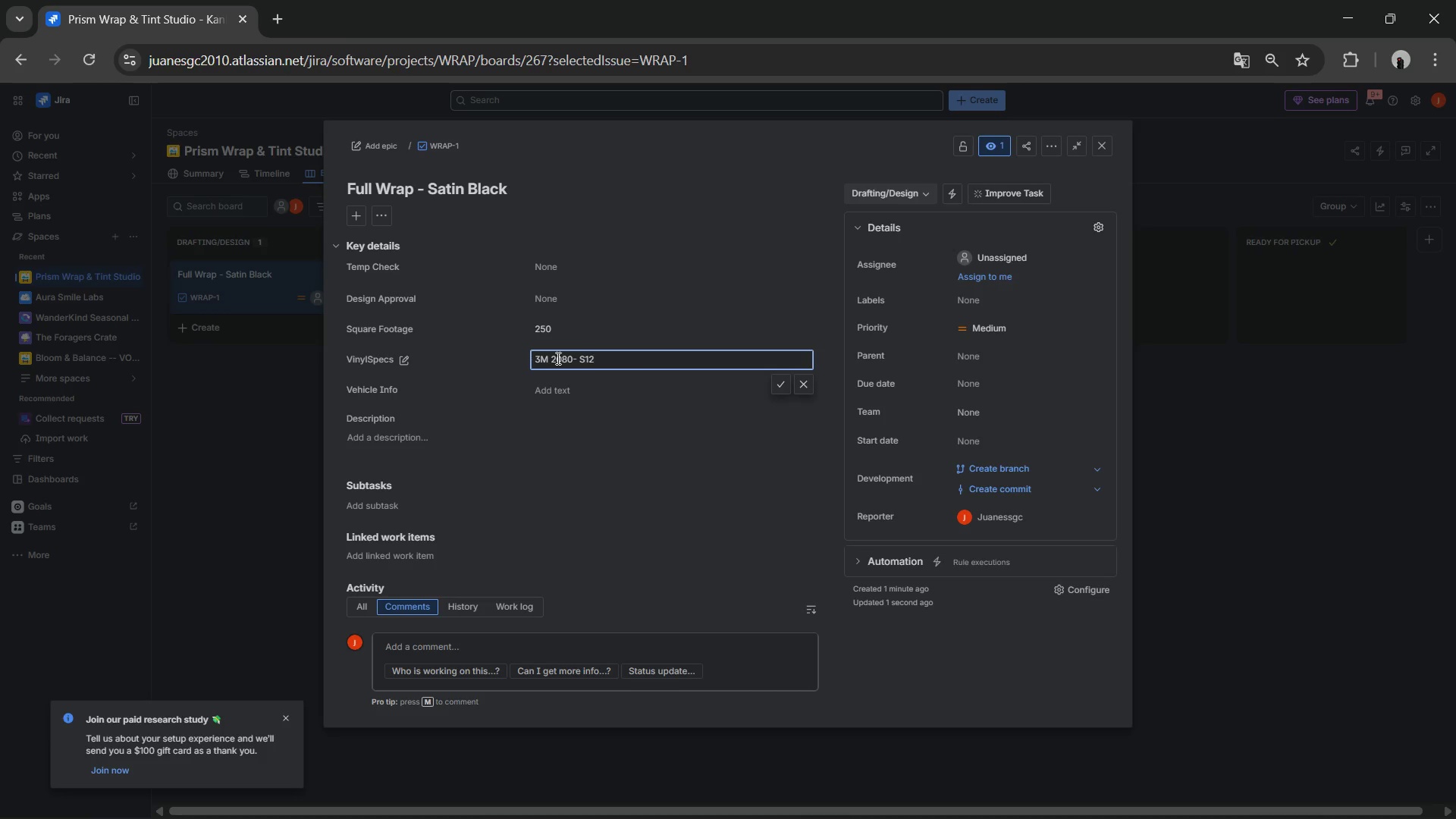 
key(CapsLock)
 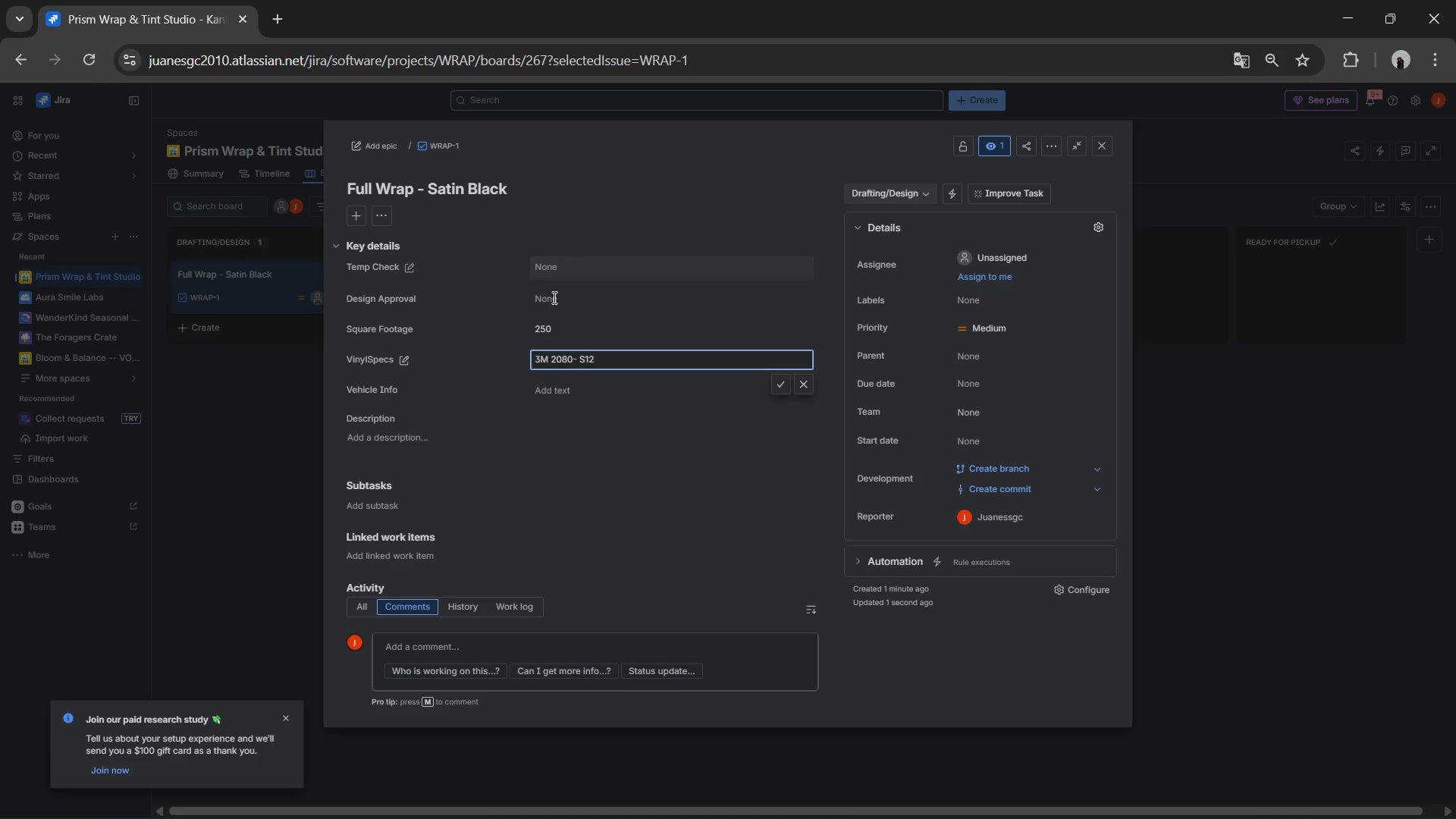 
wait(7.08)
 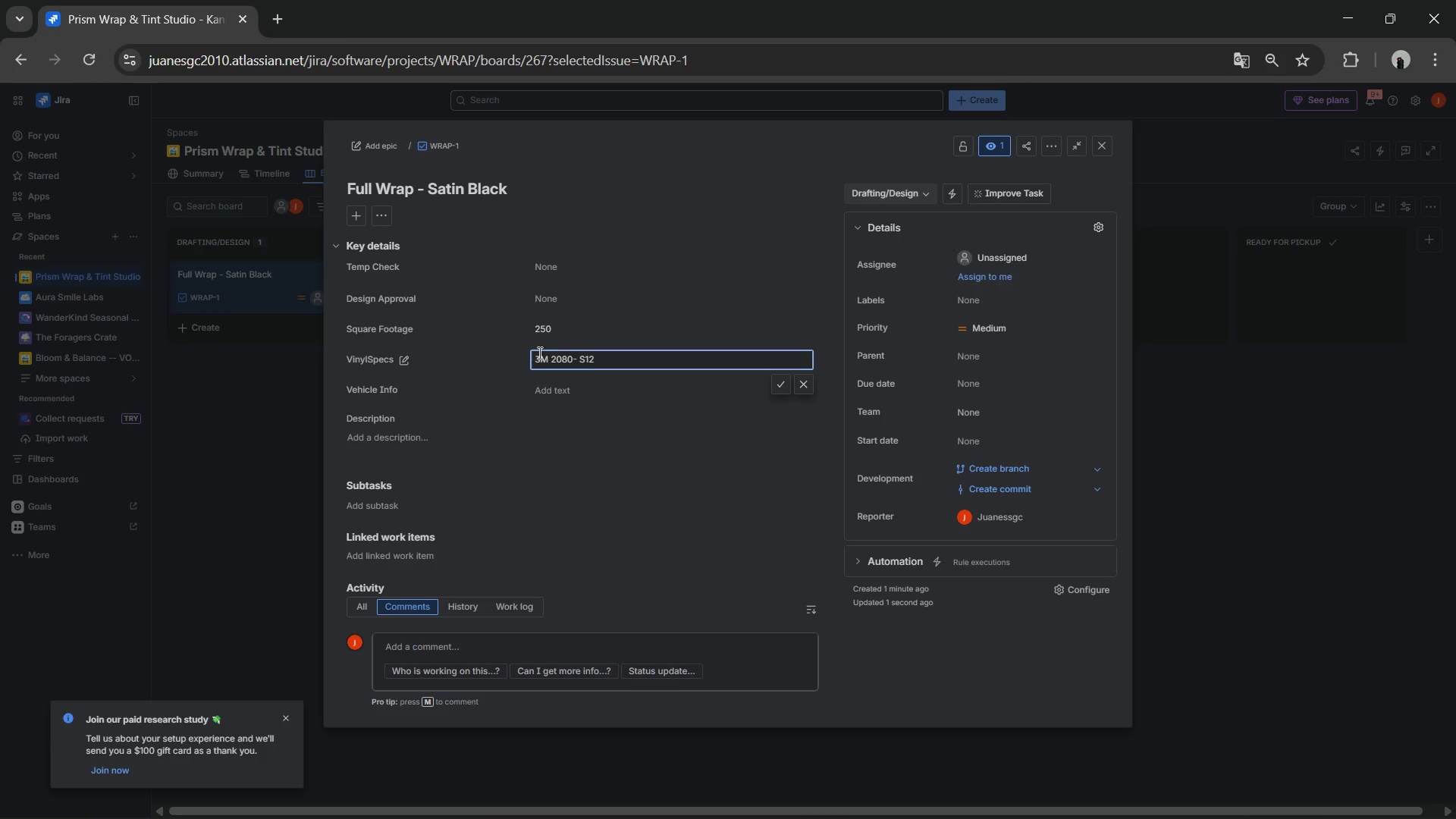 
left_click([558, 303])
 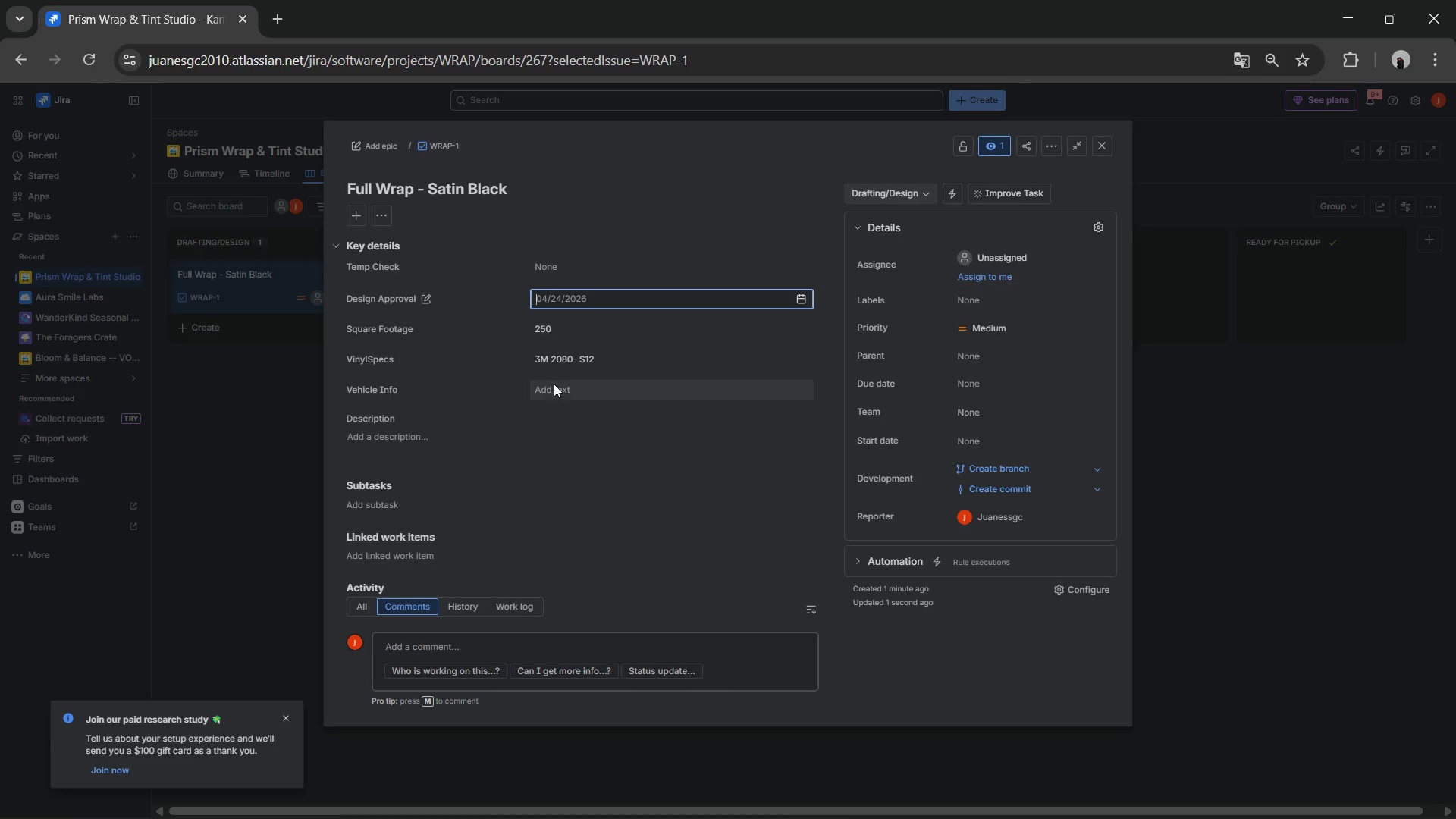 
left_click([563, 384])
 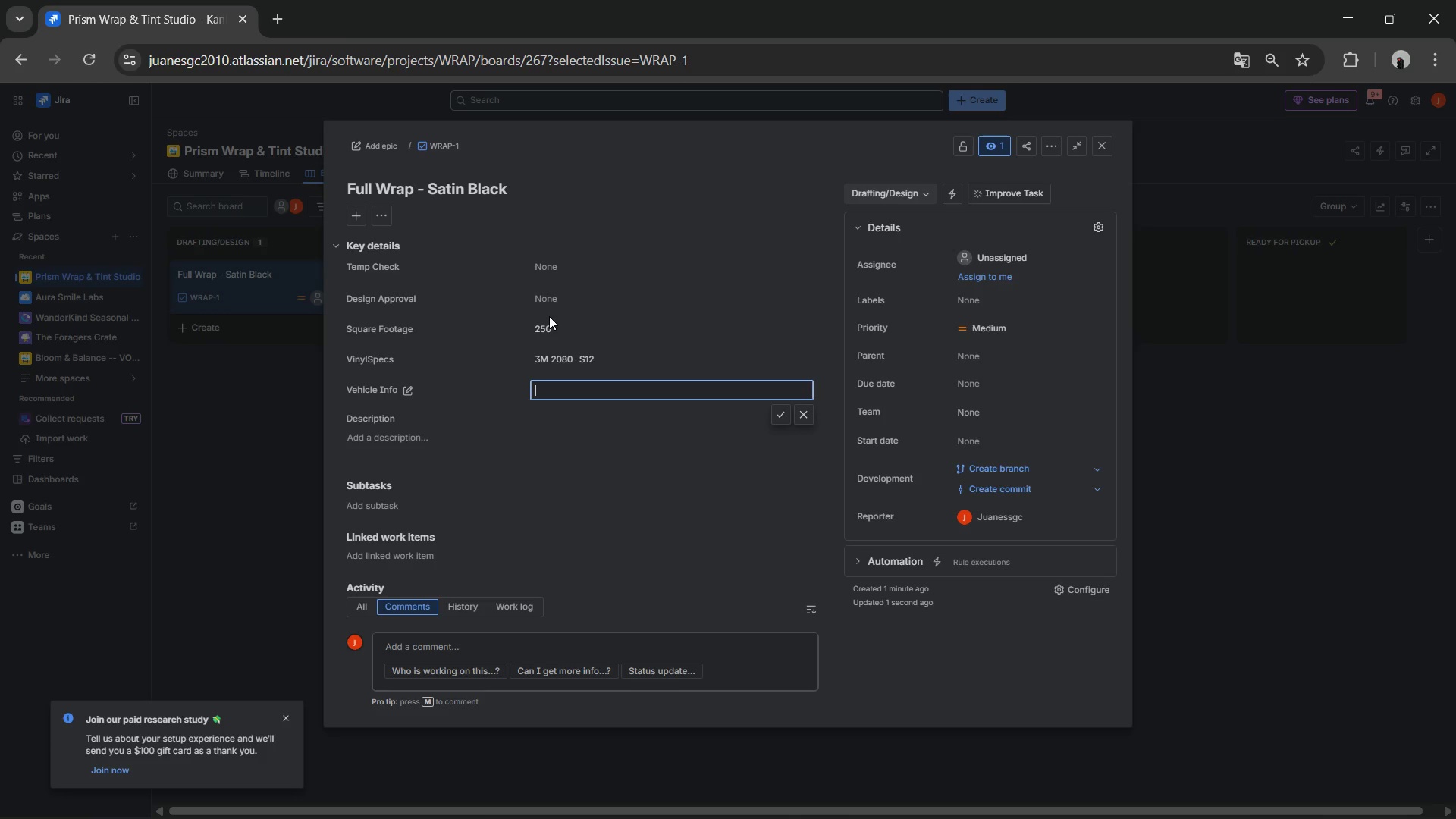 
wait(39.09)
 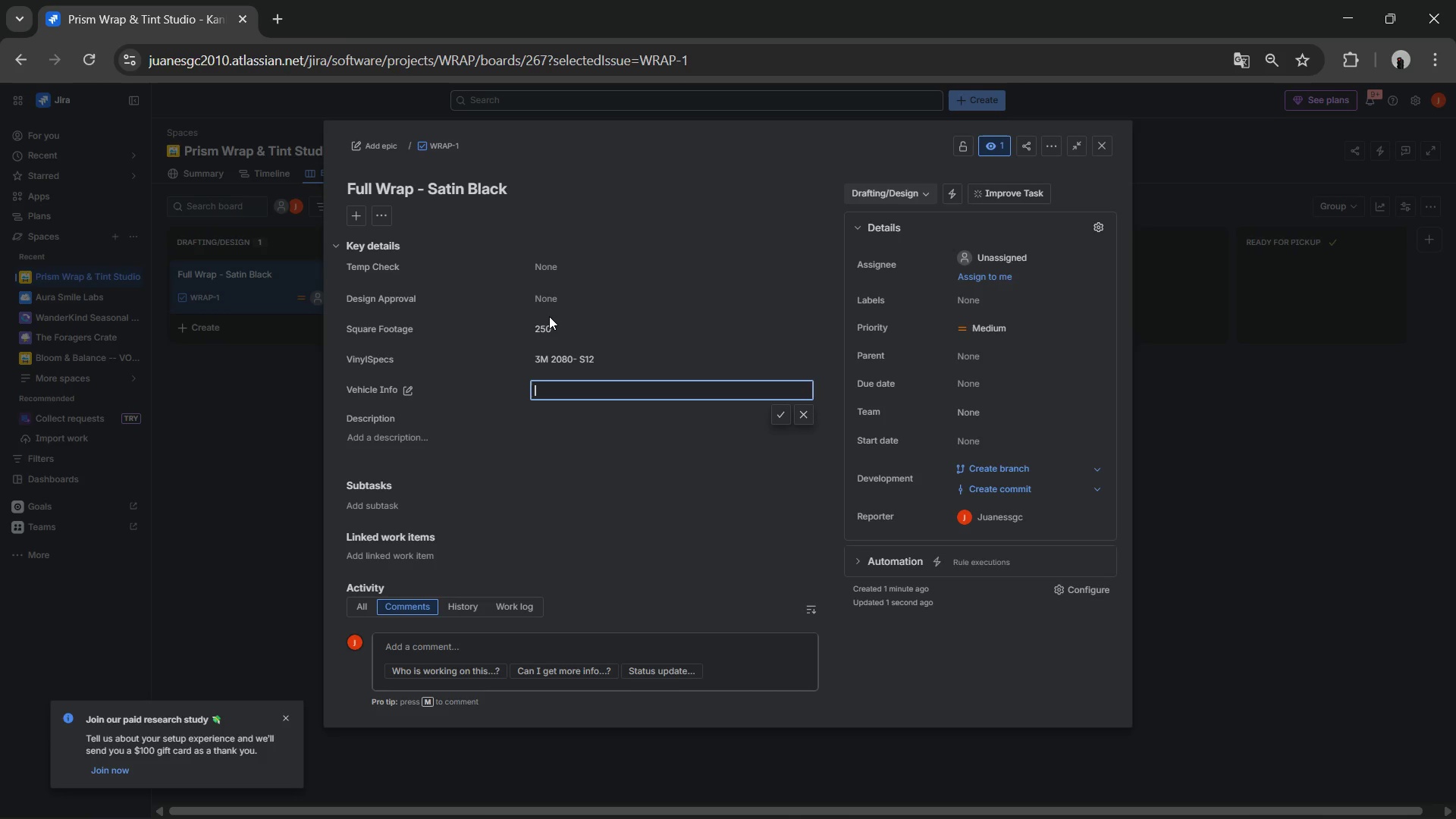 
left_click([549, 270])
 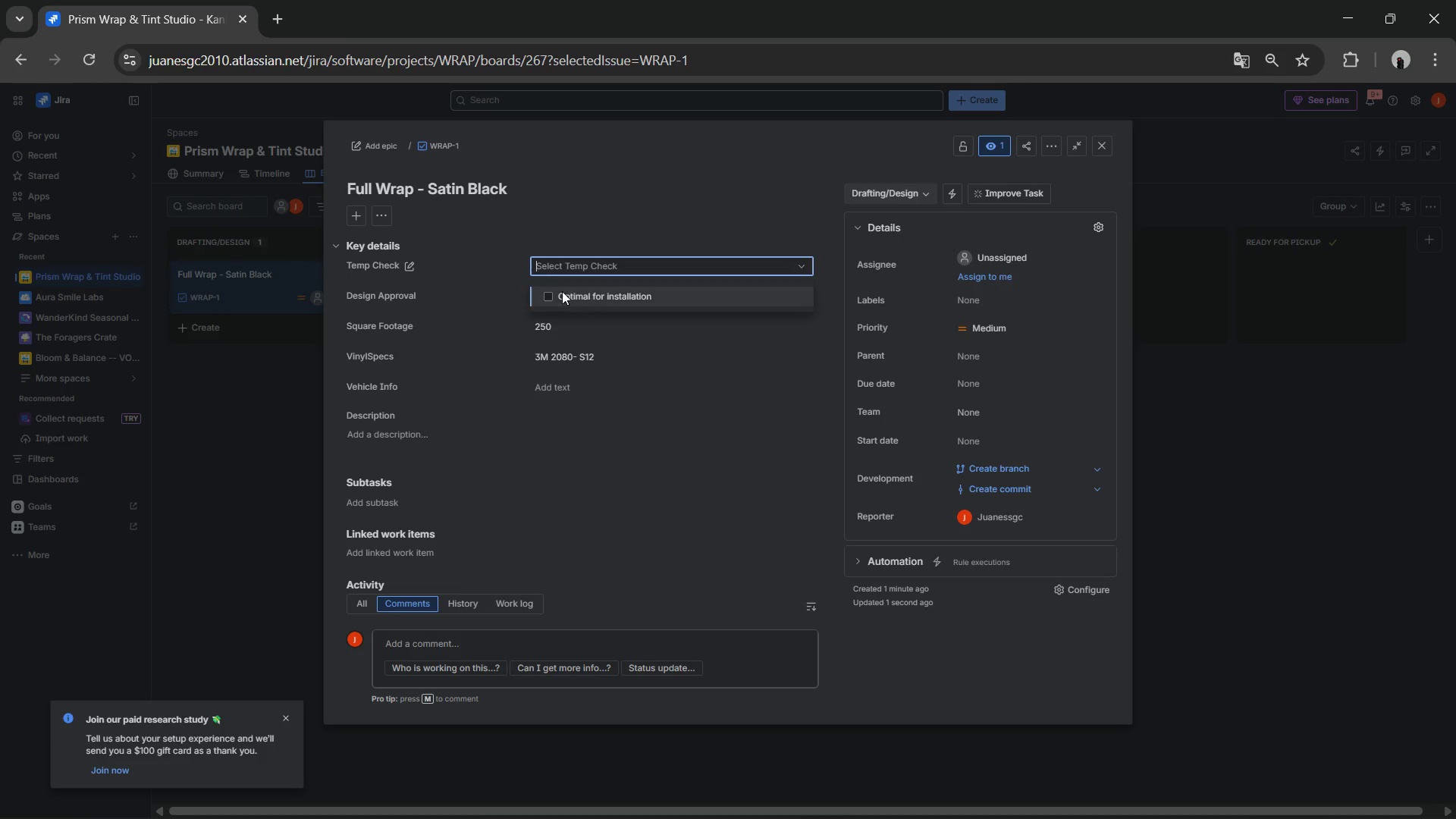 
left_click([561, 292])
 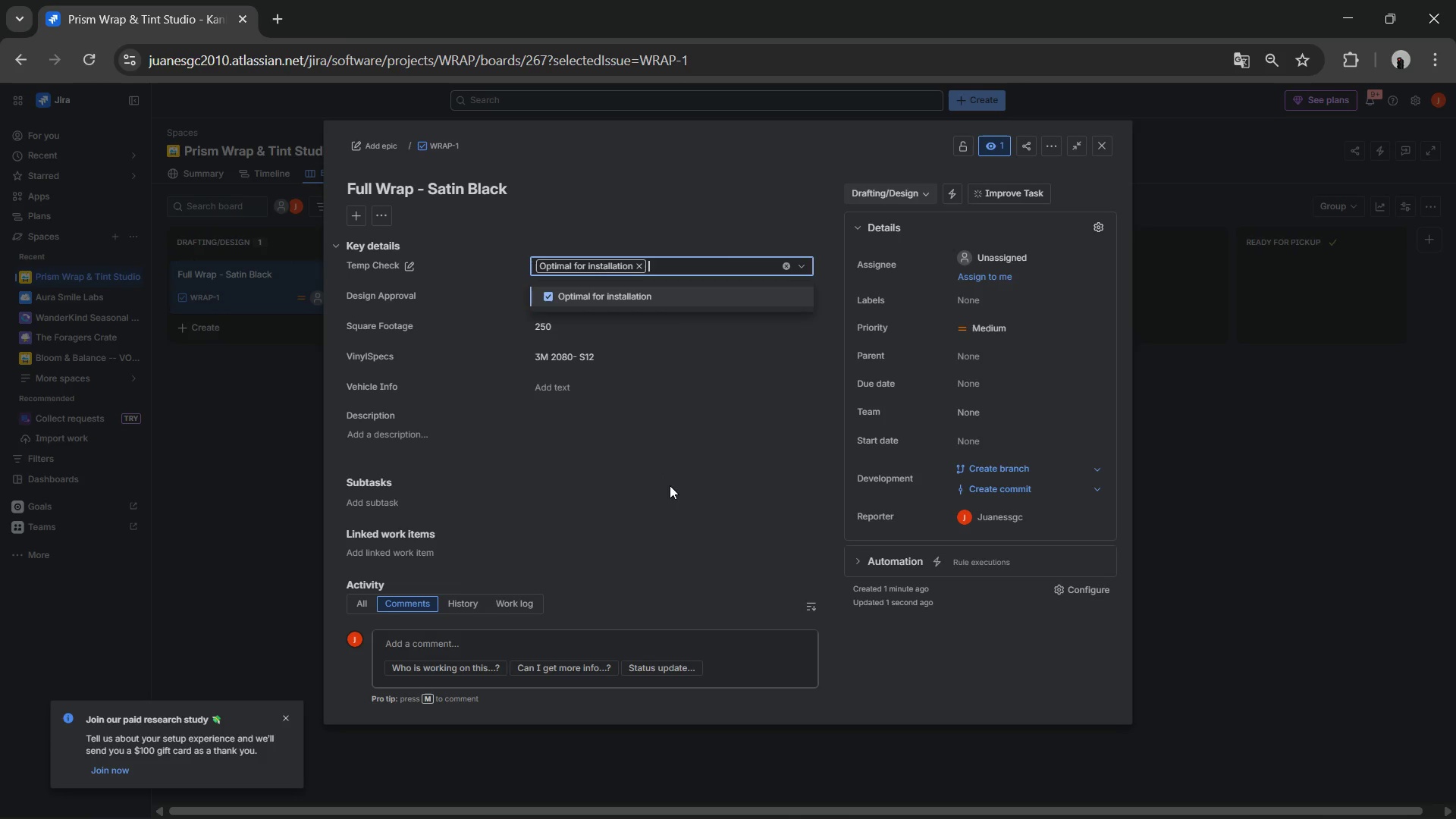 
left_click([673, 489])
 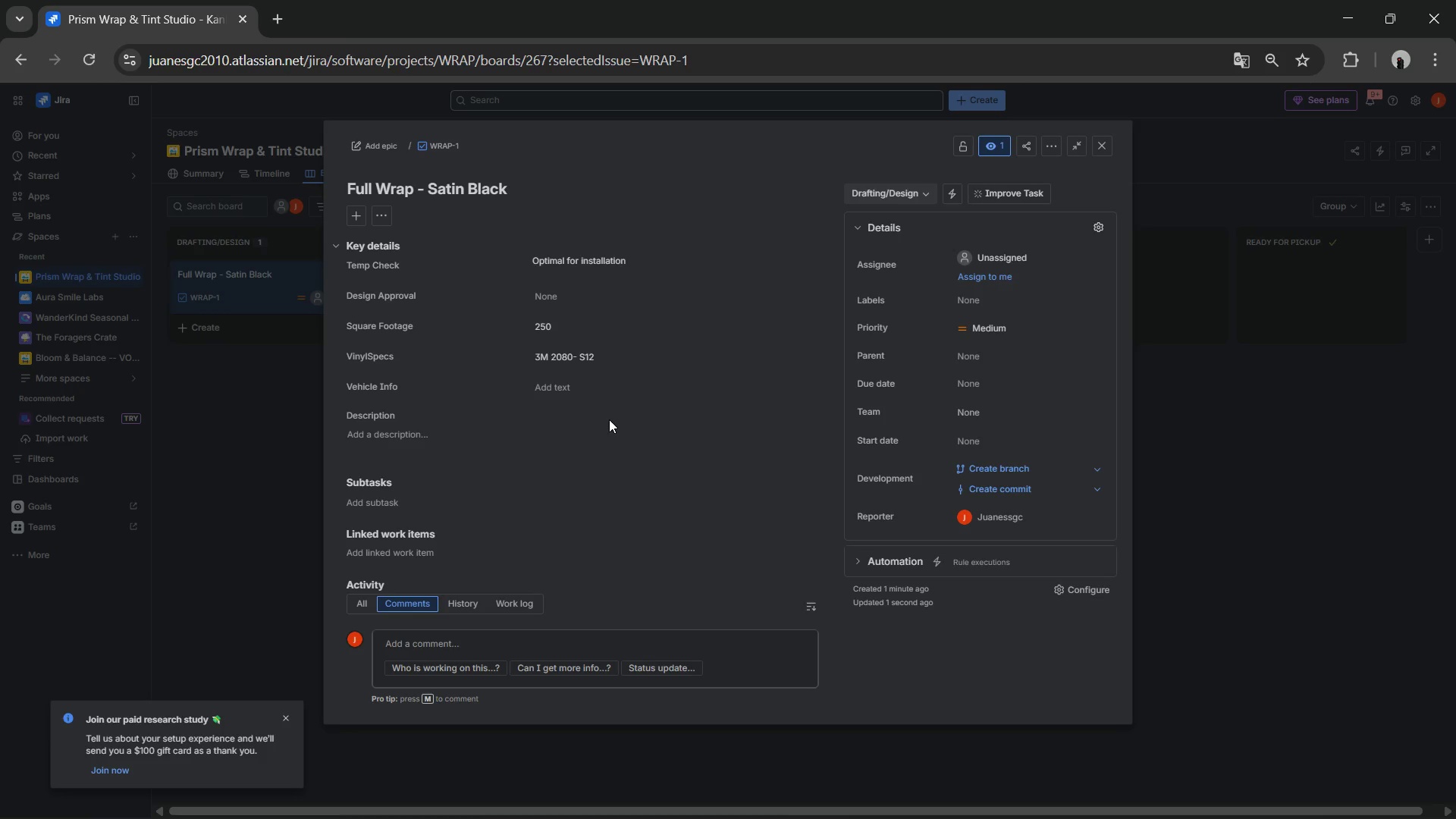 
wait(11.16)
 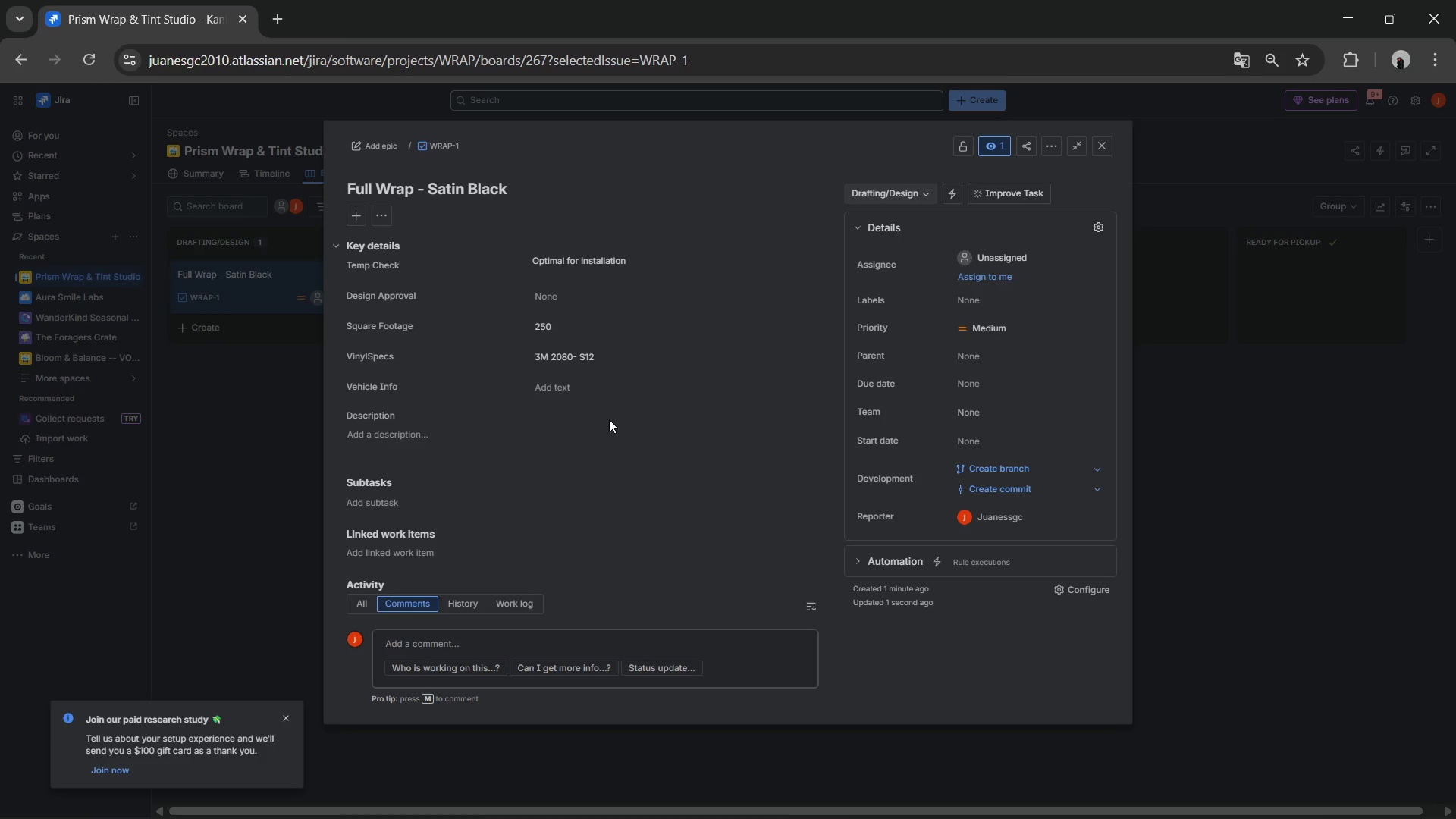 
left_click([576, 391])
 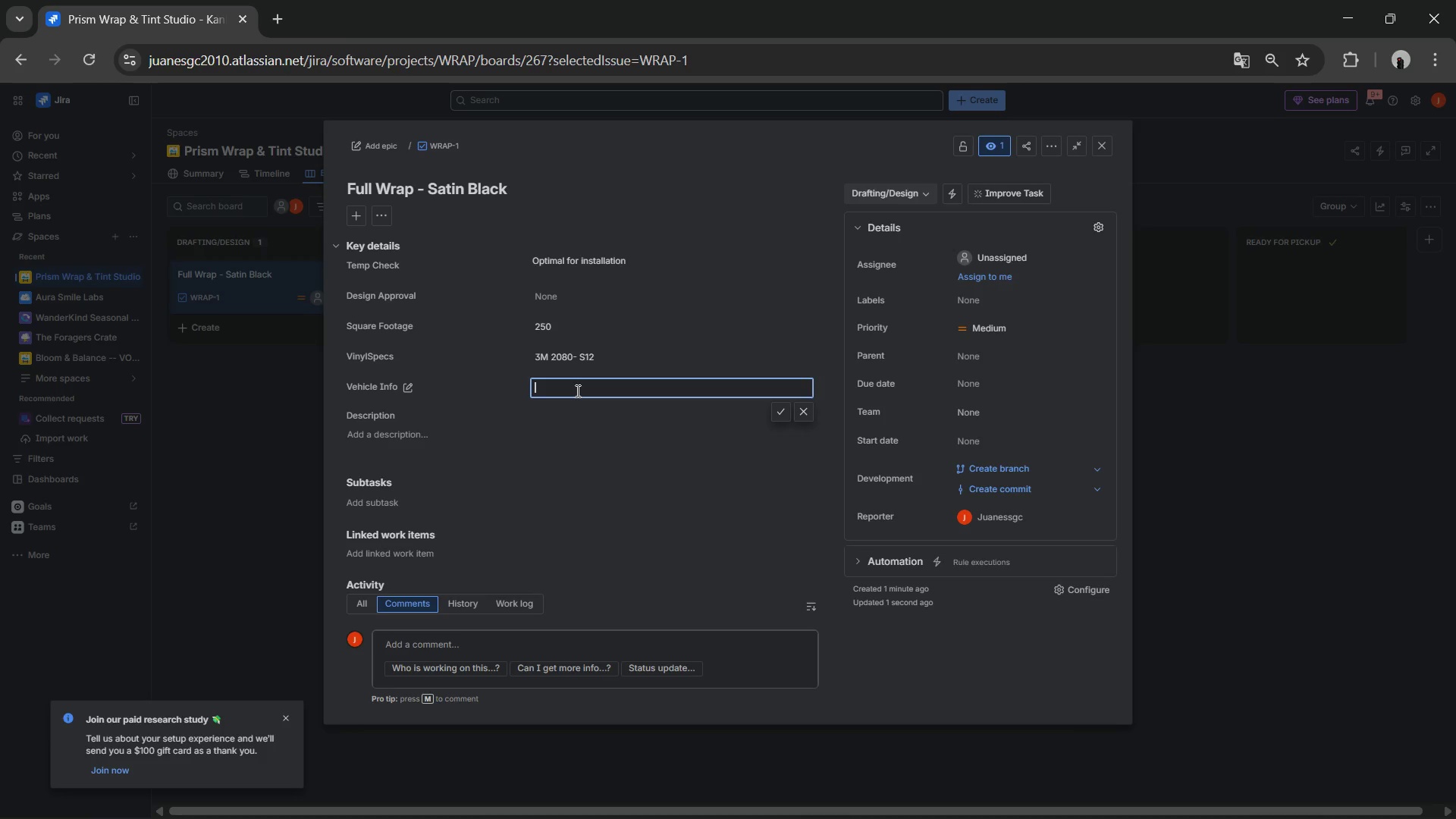 
type(2023 Ford F -150)
 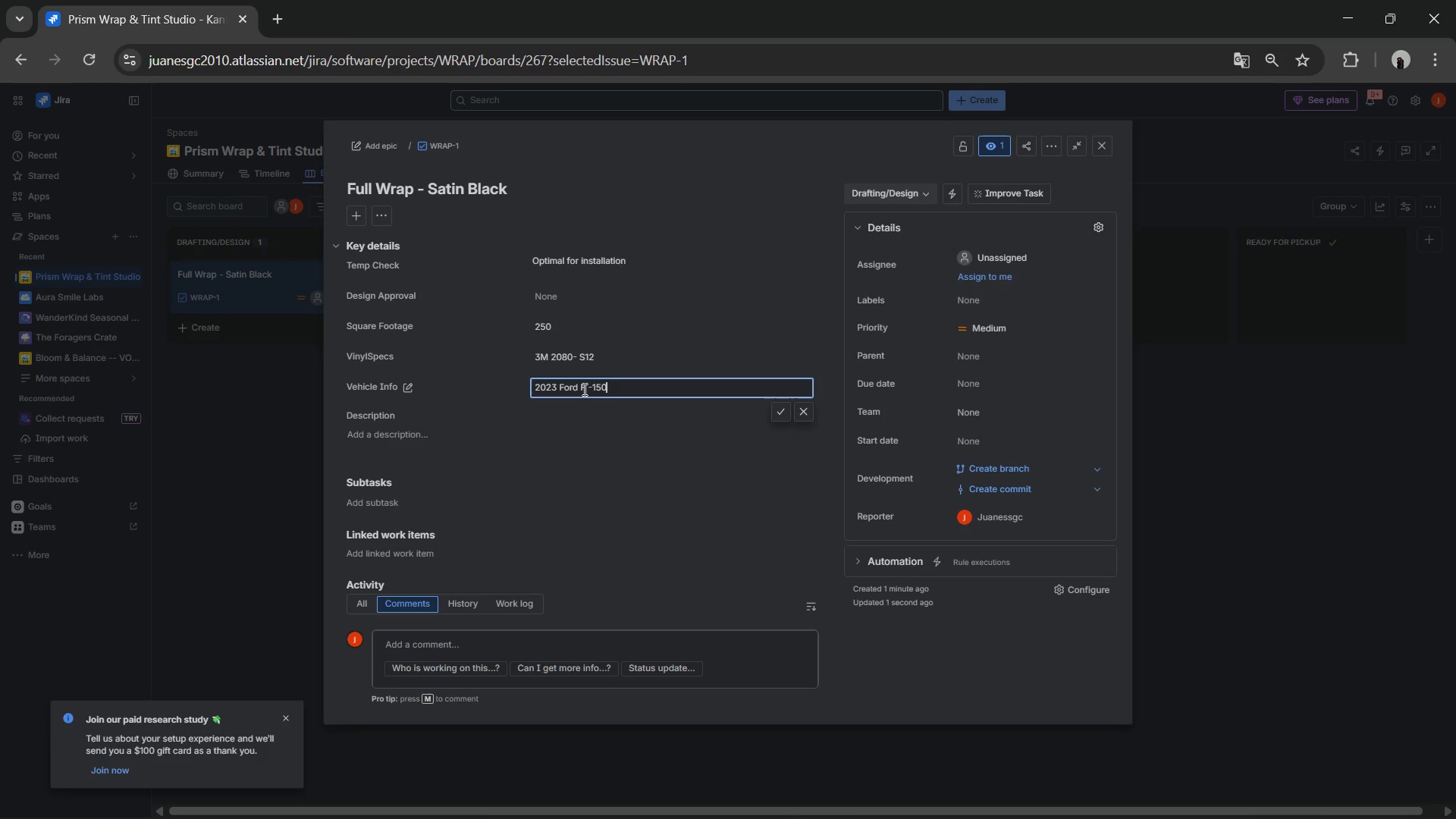 
left_click([1105, 150])
 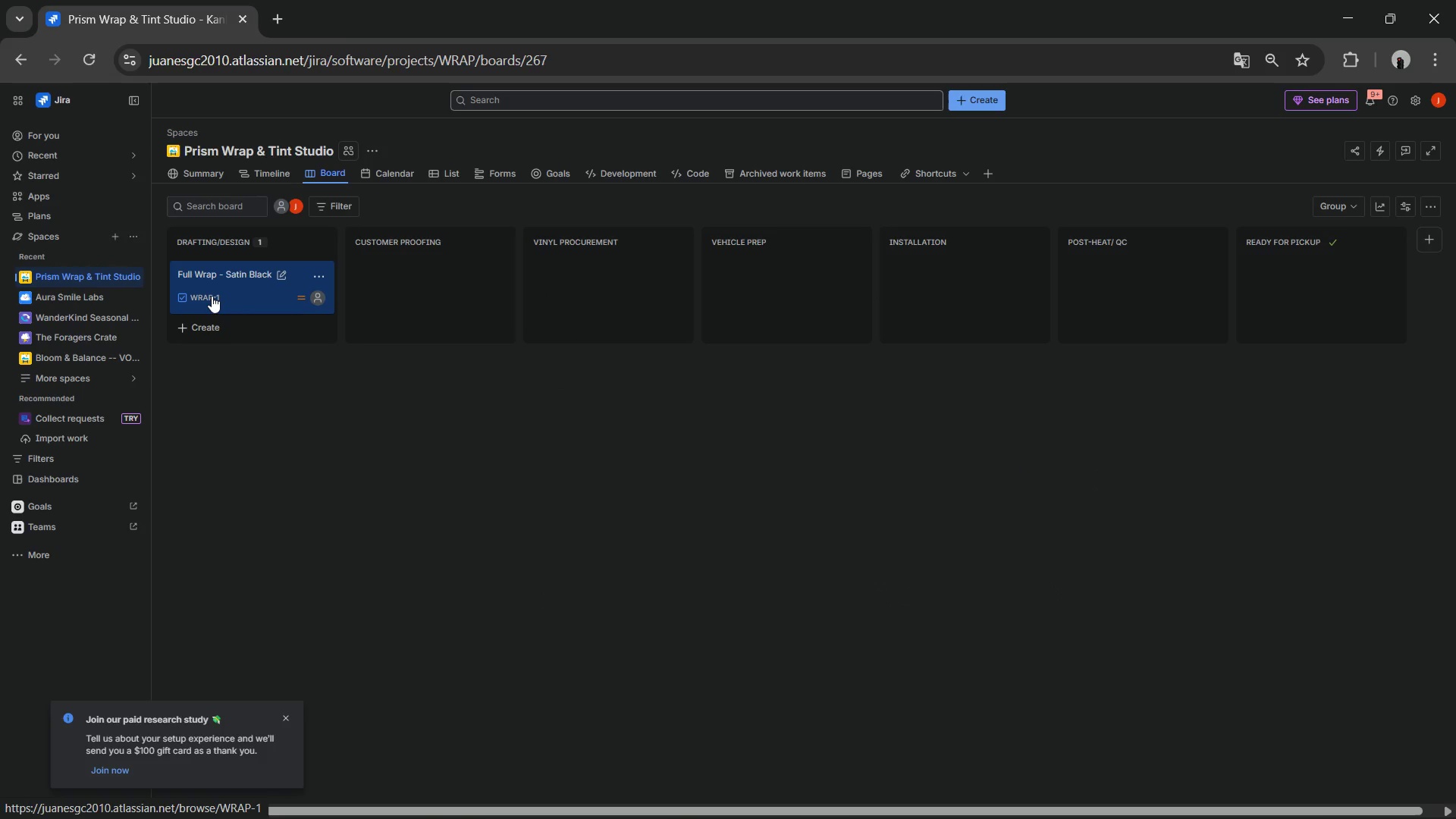 
wait(5.75)
 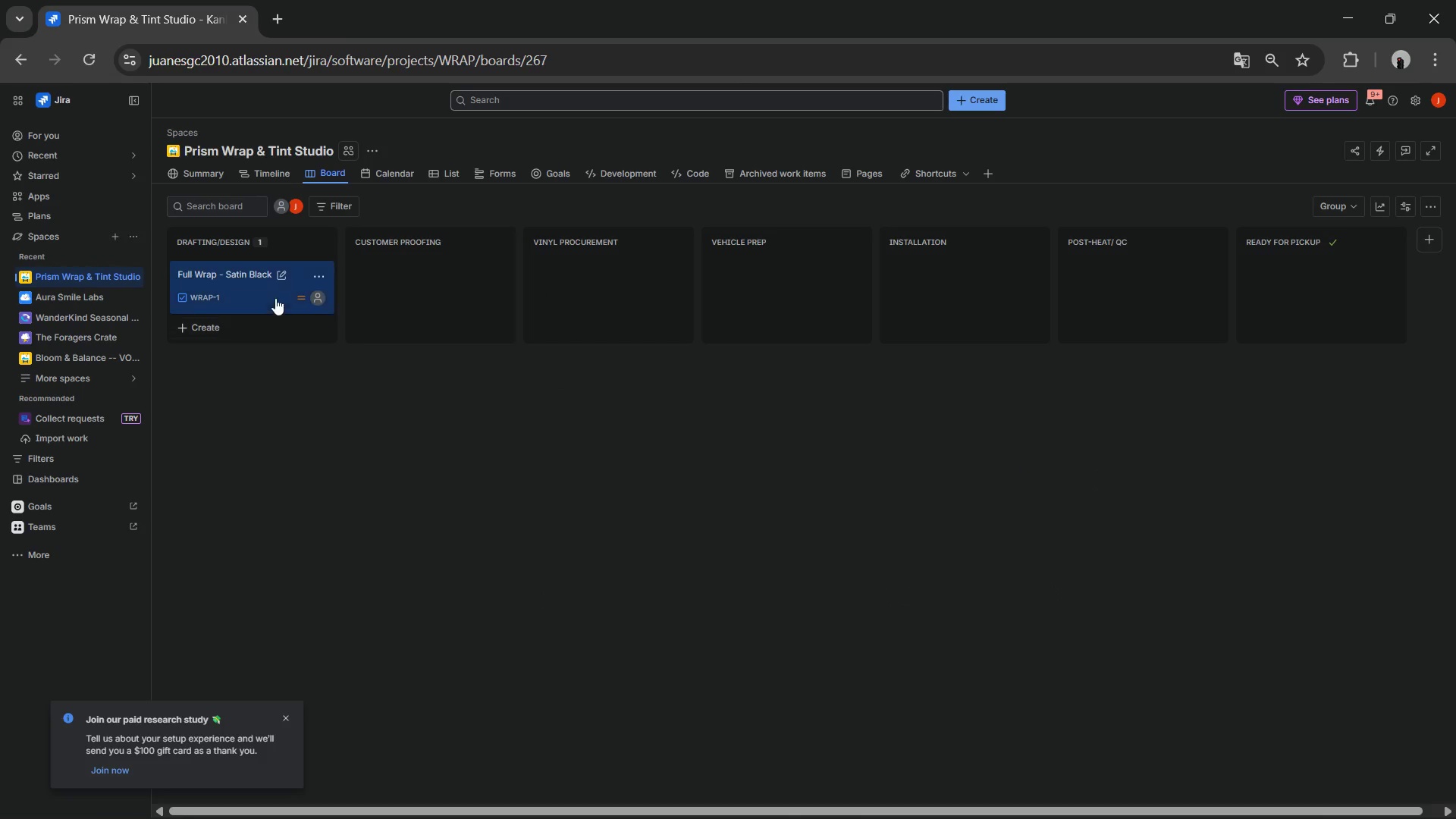 
left_click_drag(start_coordinate=[226, 290], to_coordinate=[926, 269])
 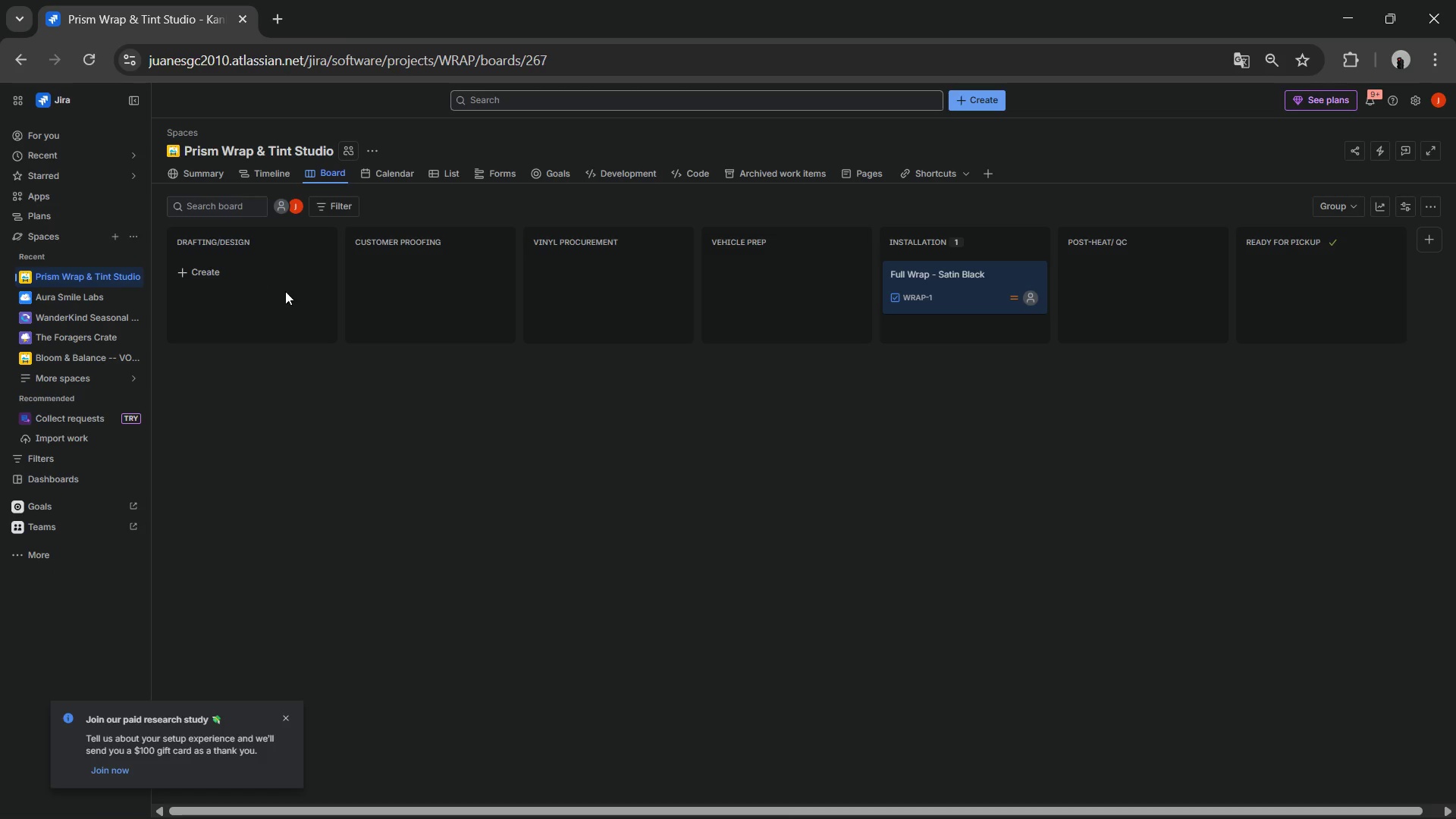 
left_click([1281, 268])
 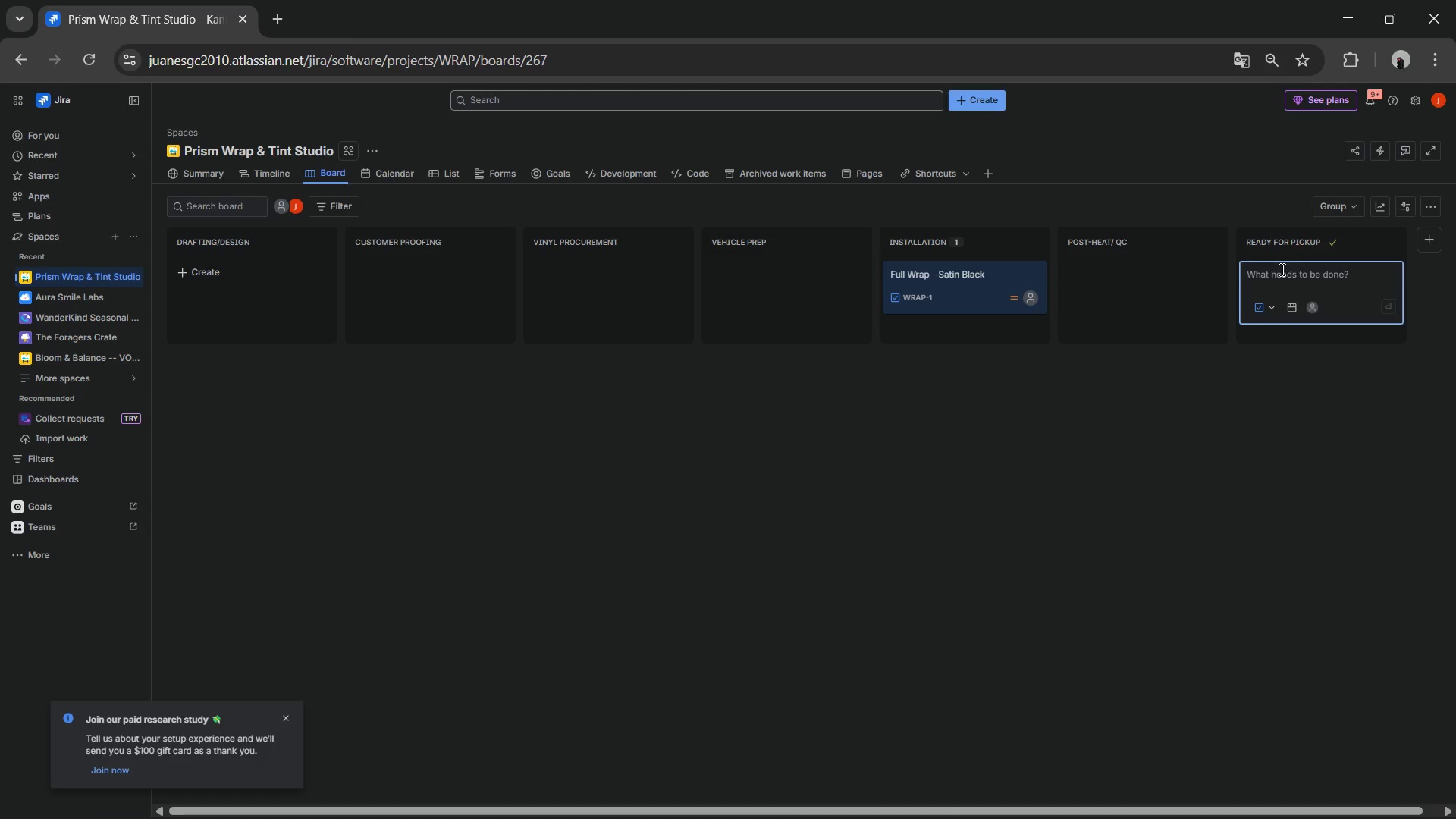 
left_click([1281, 269])
 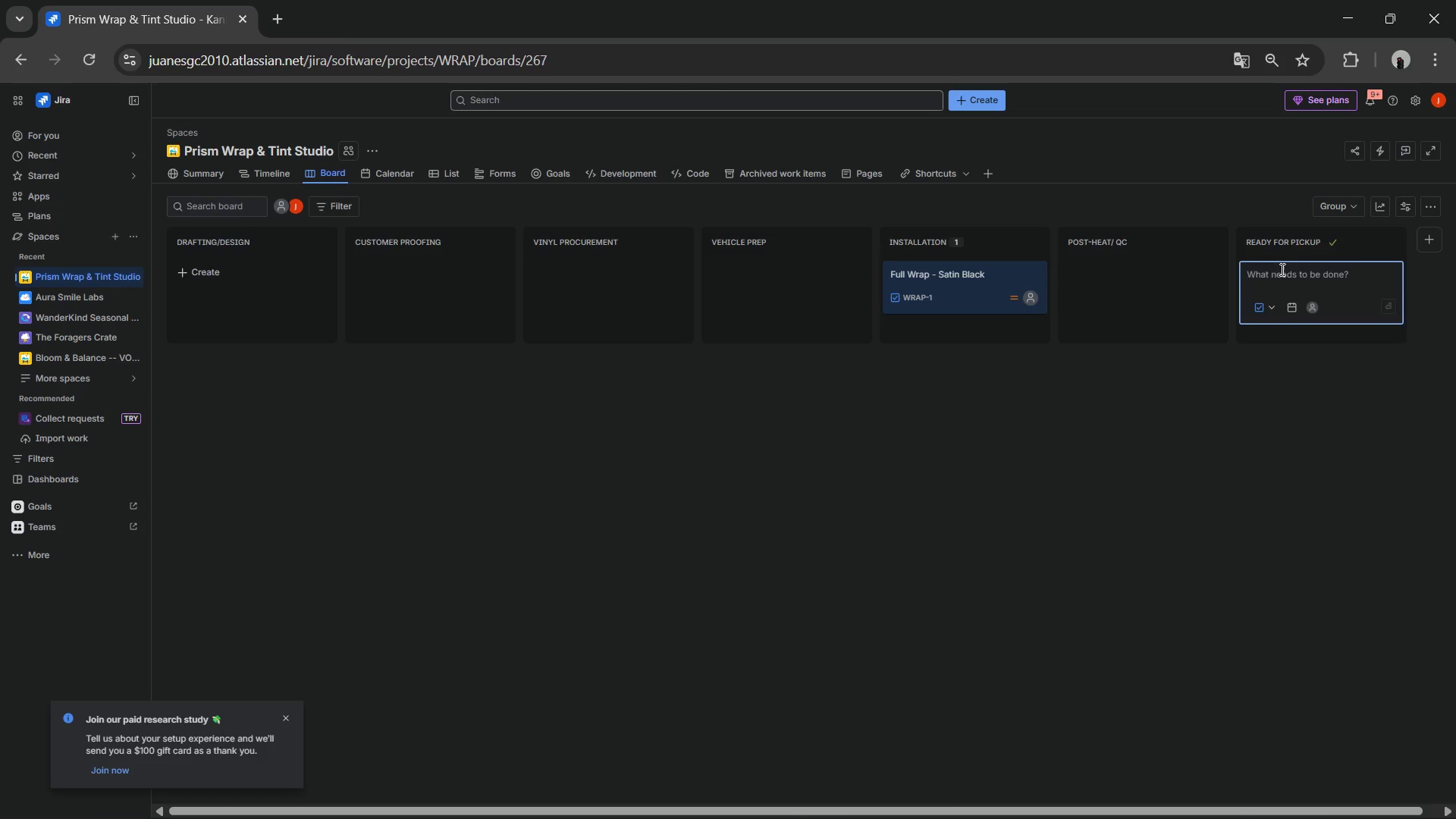 
type(Fleetn)
key(Backspace)
type( W)
key(Backspace)
type(Decals )
 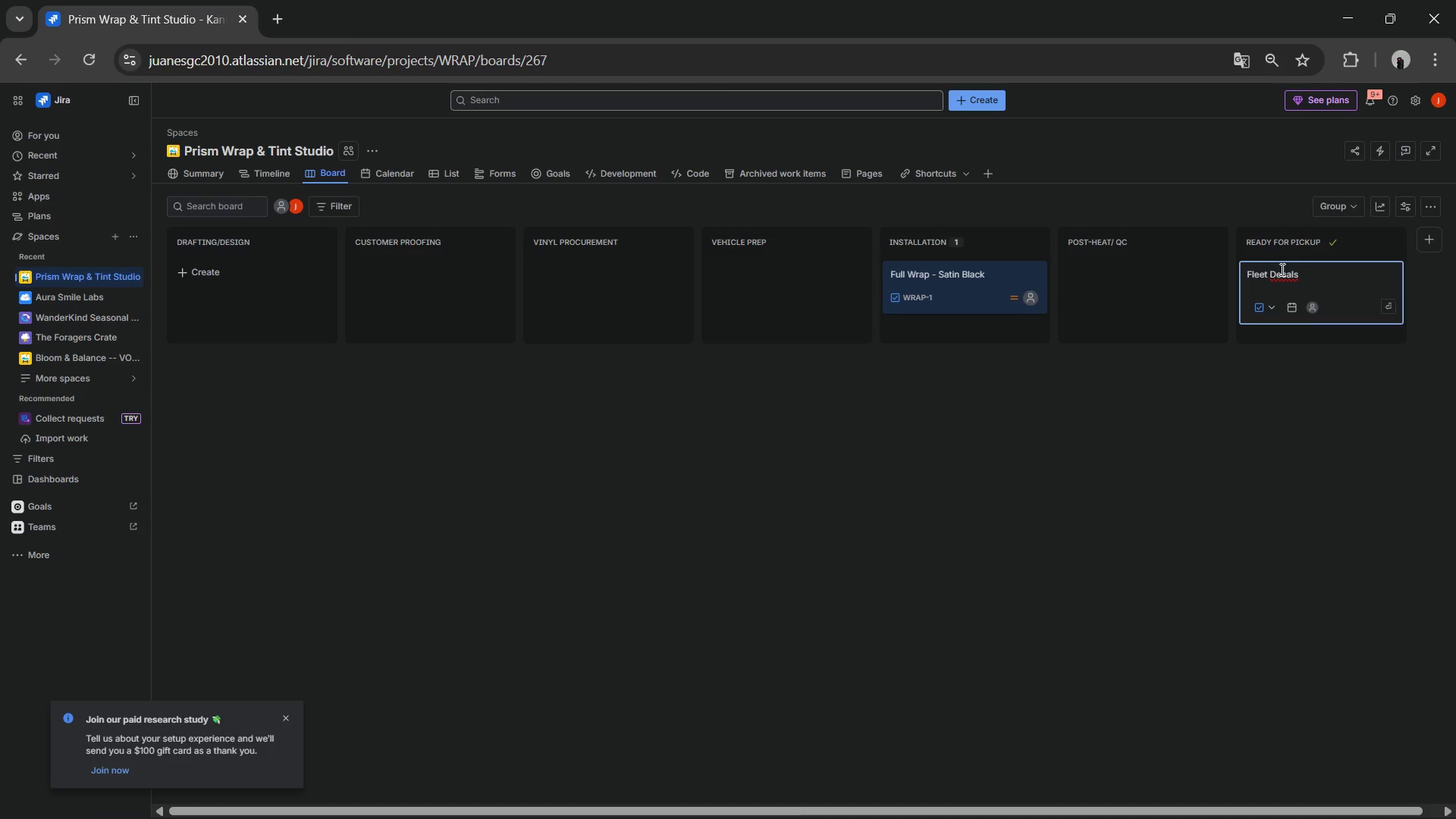 
type(- City Plumbers)
 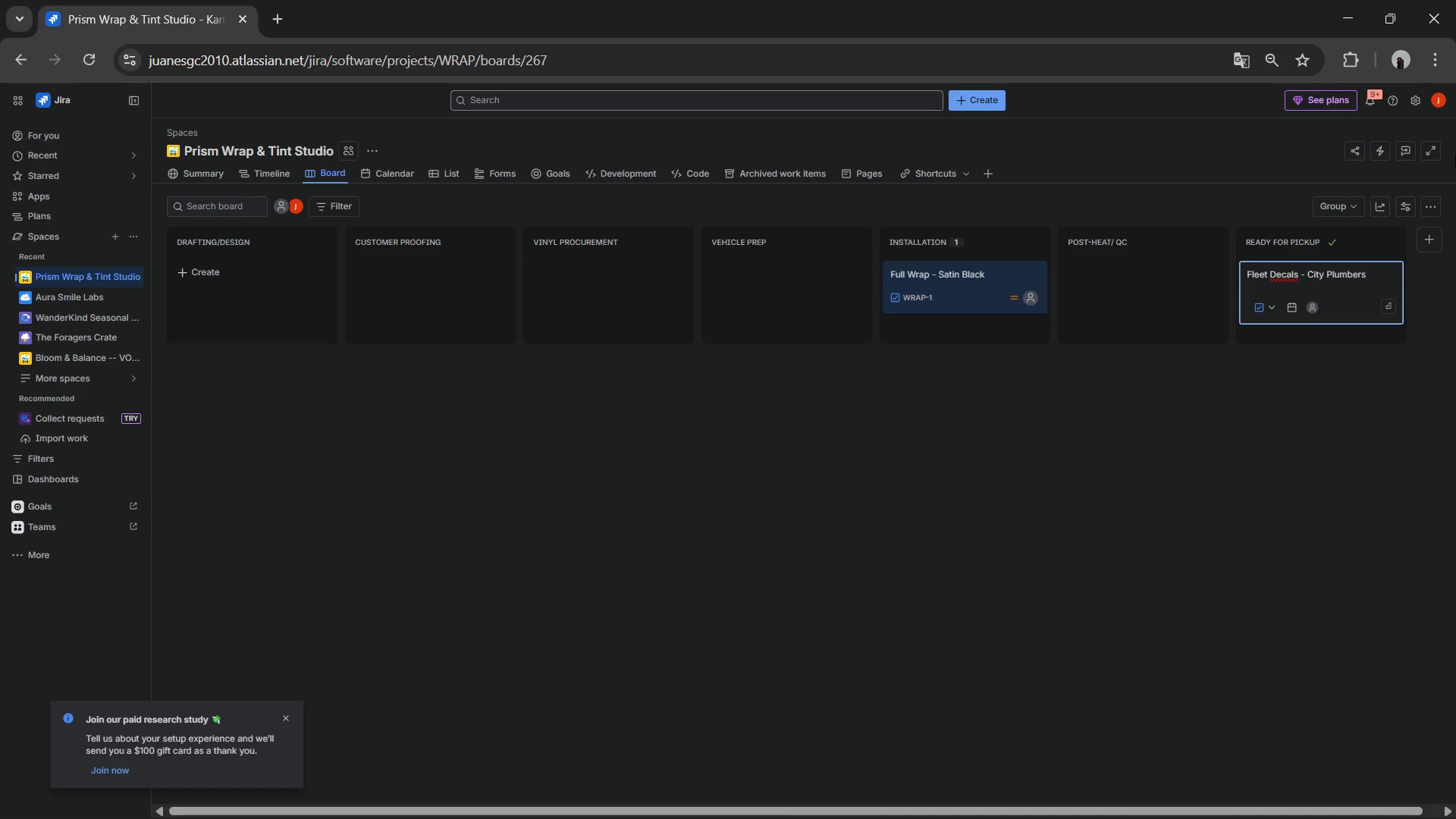 
key(Enter)
 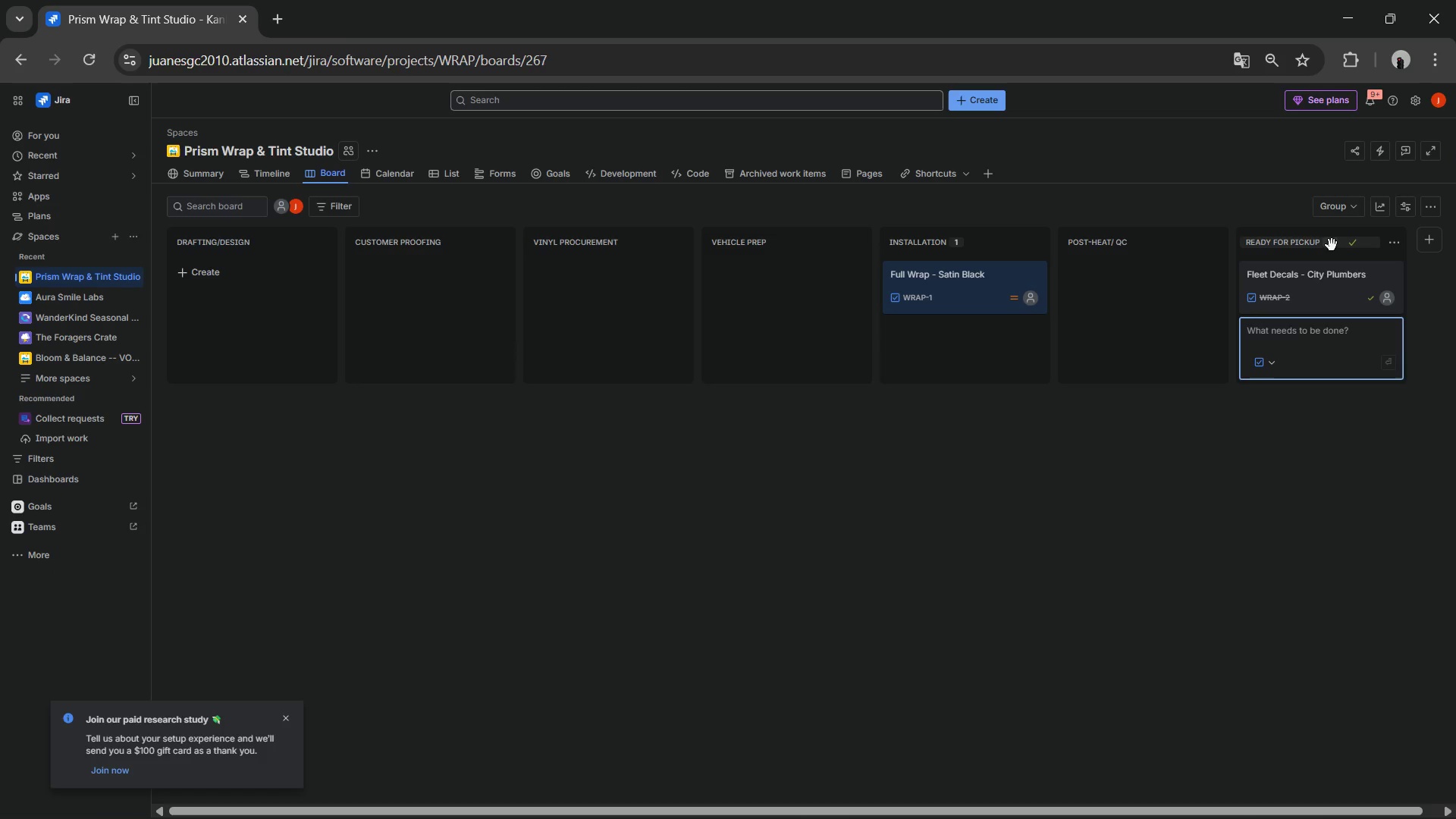 
wait(6.52)
 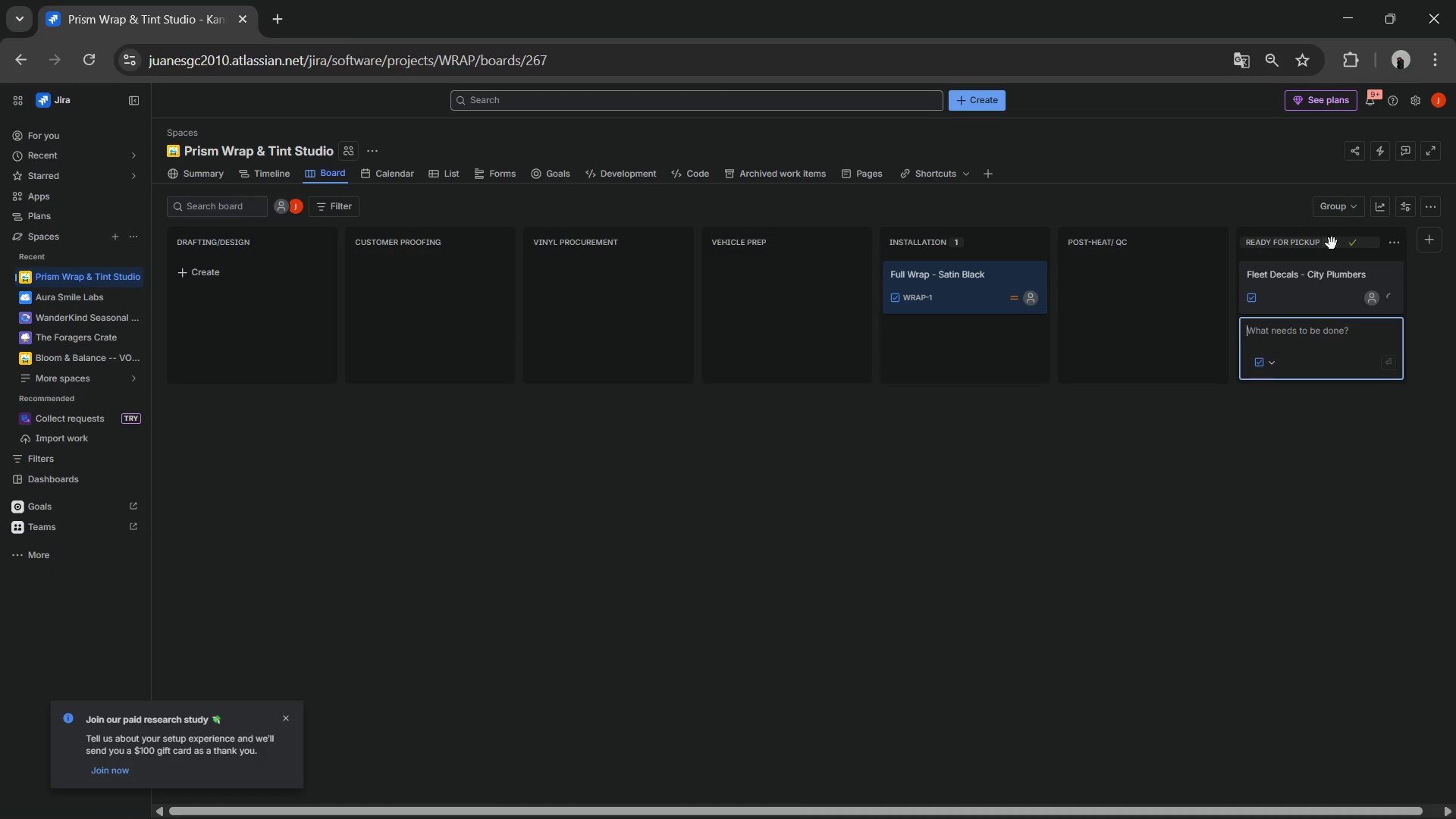 
left_click([1312, 274])
 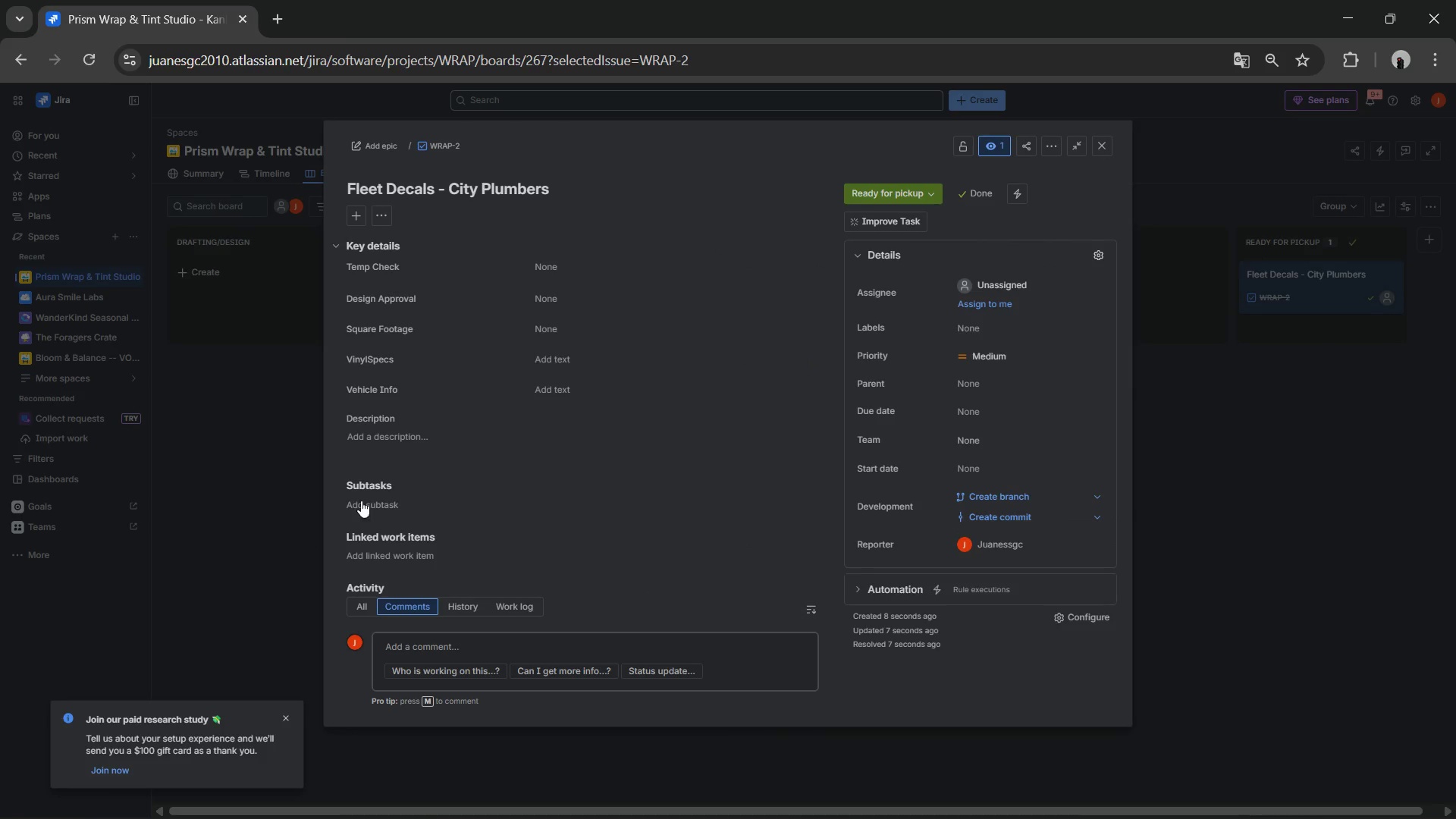 
left_click([563, 384])
 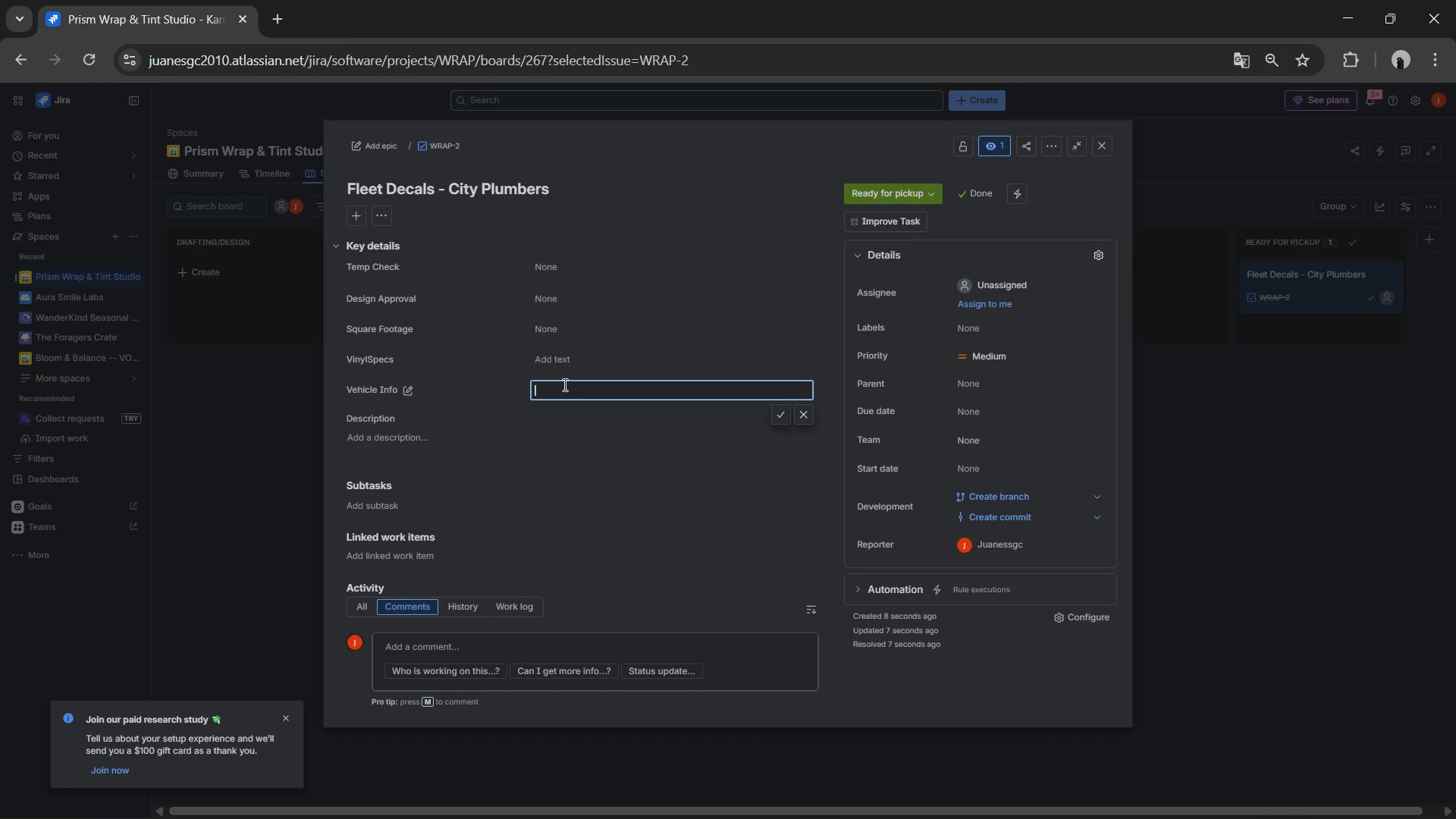 
type(2022 Chevy Express)
 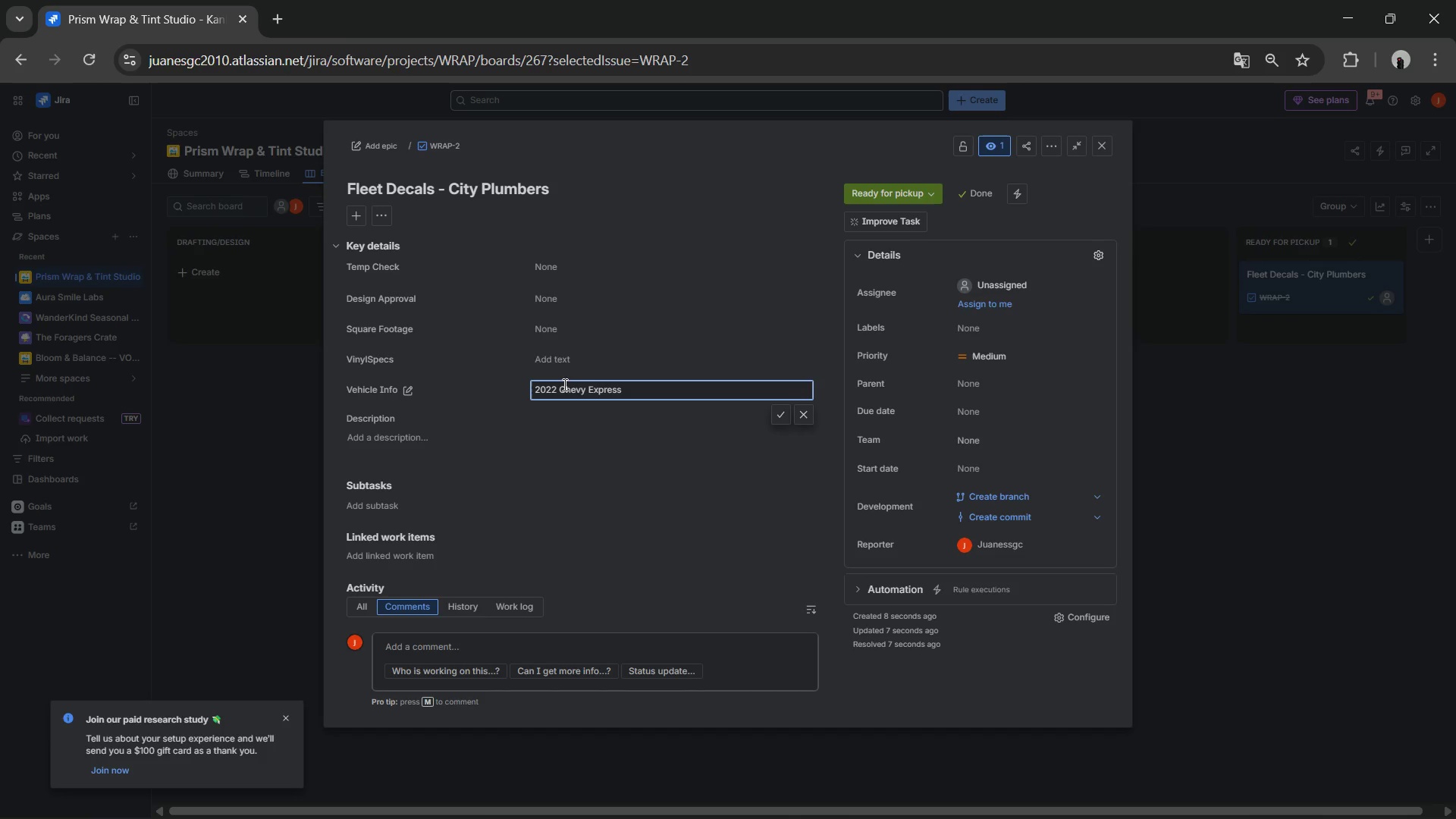 
key(Enter)
 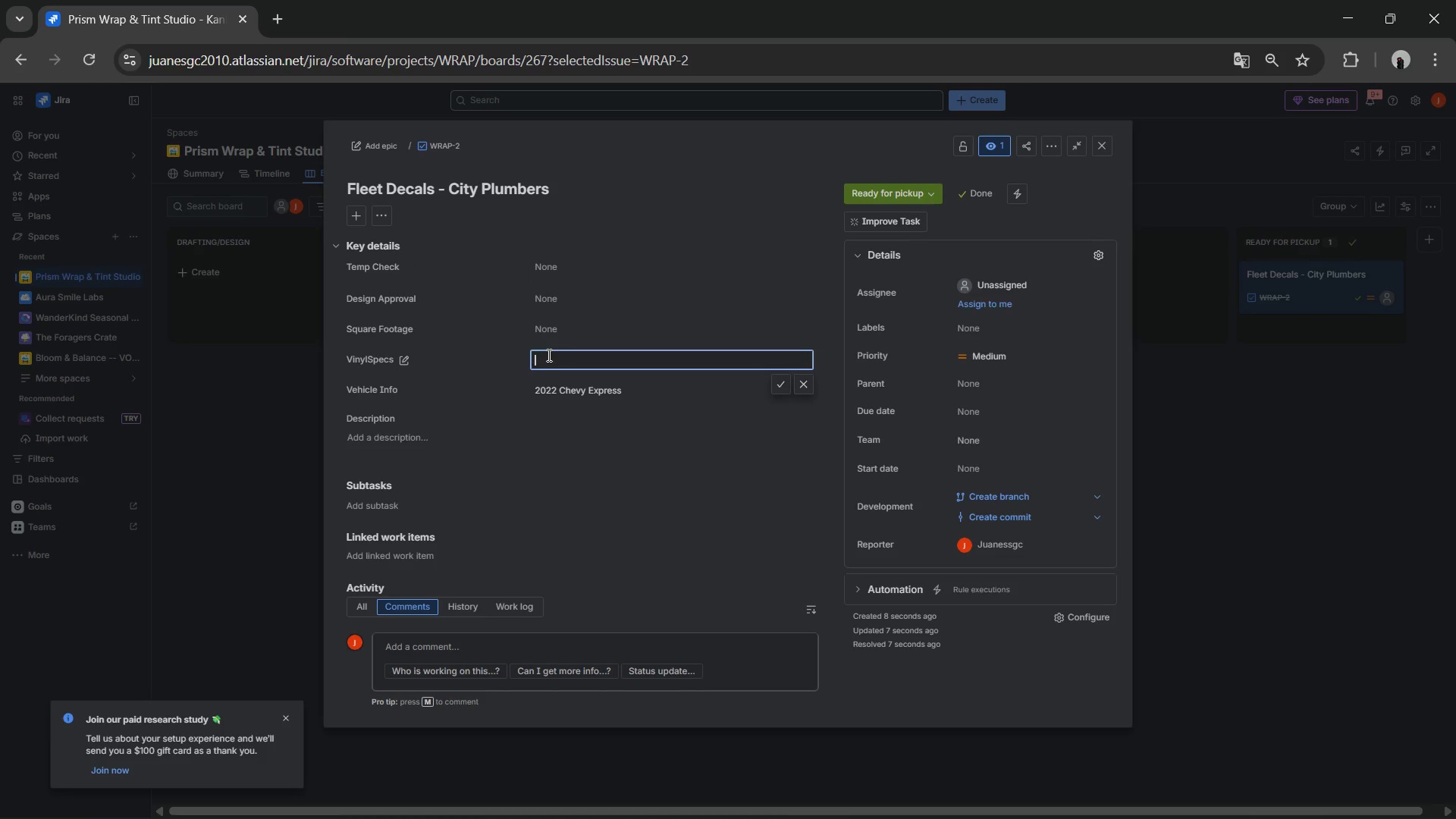 
wait(14.56)
 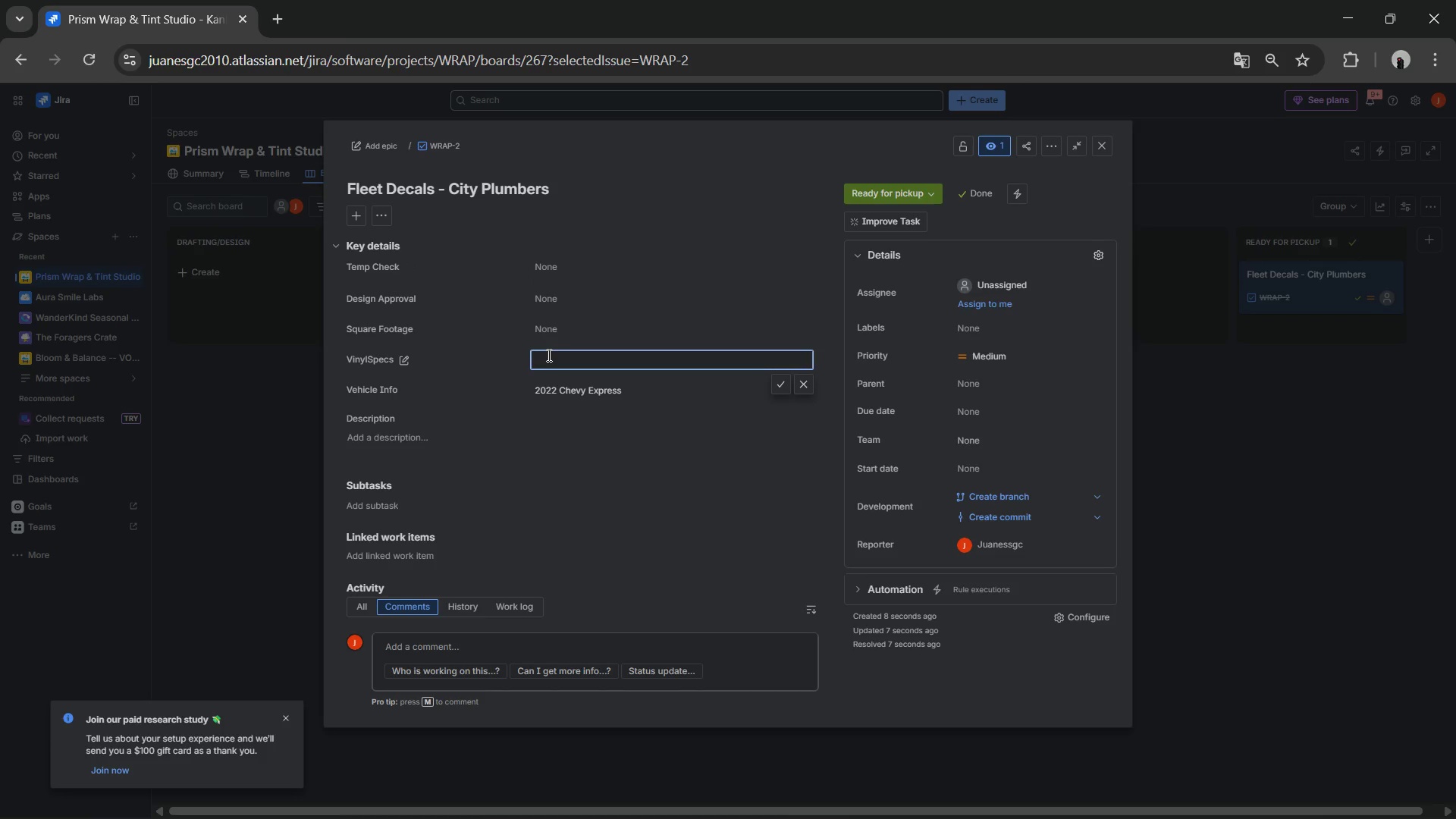 
type(Avery Dennison MPI 1105)
key(NumpadEnter)
 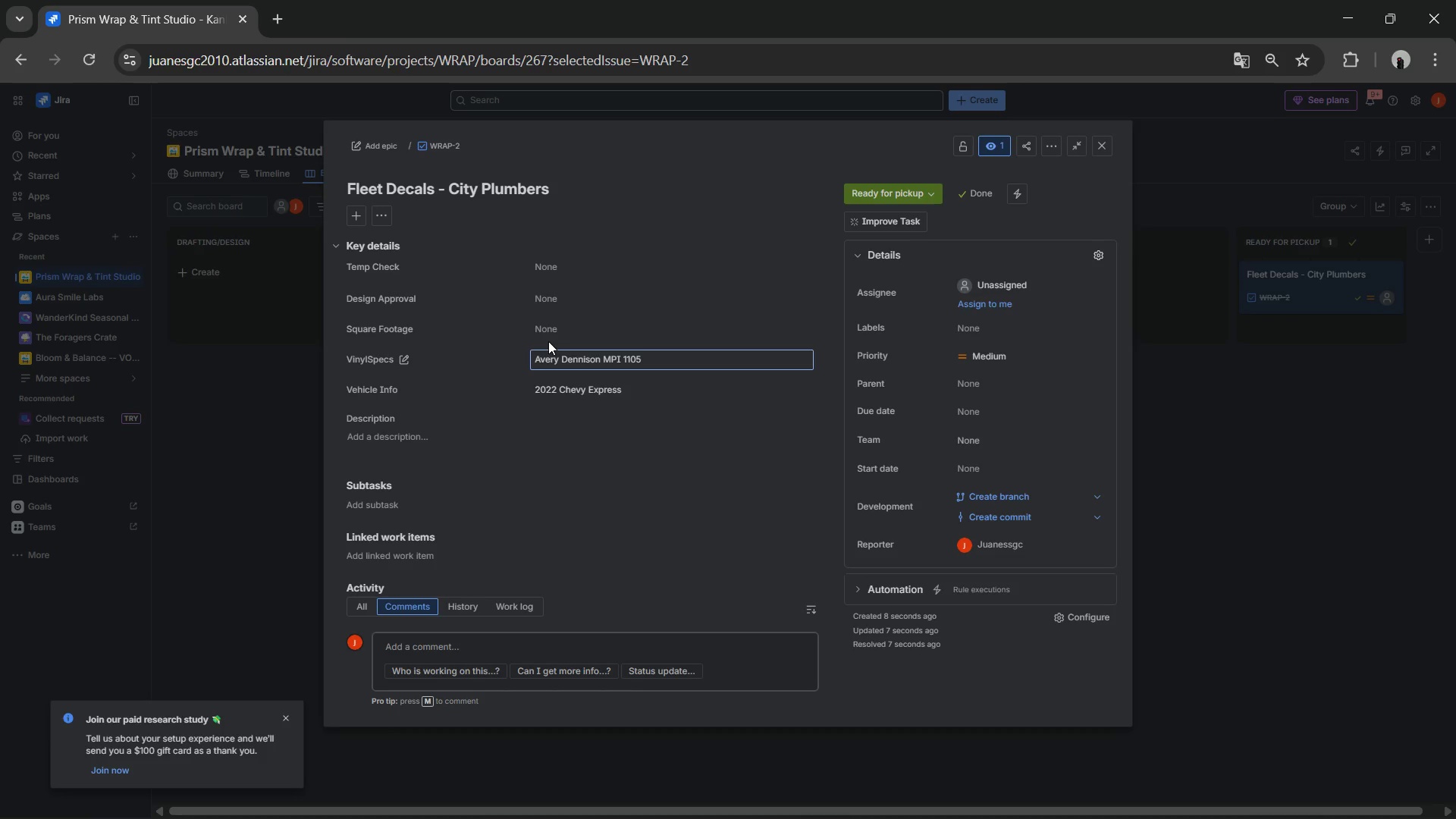 
left_click([548, 332])
 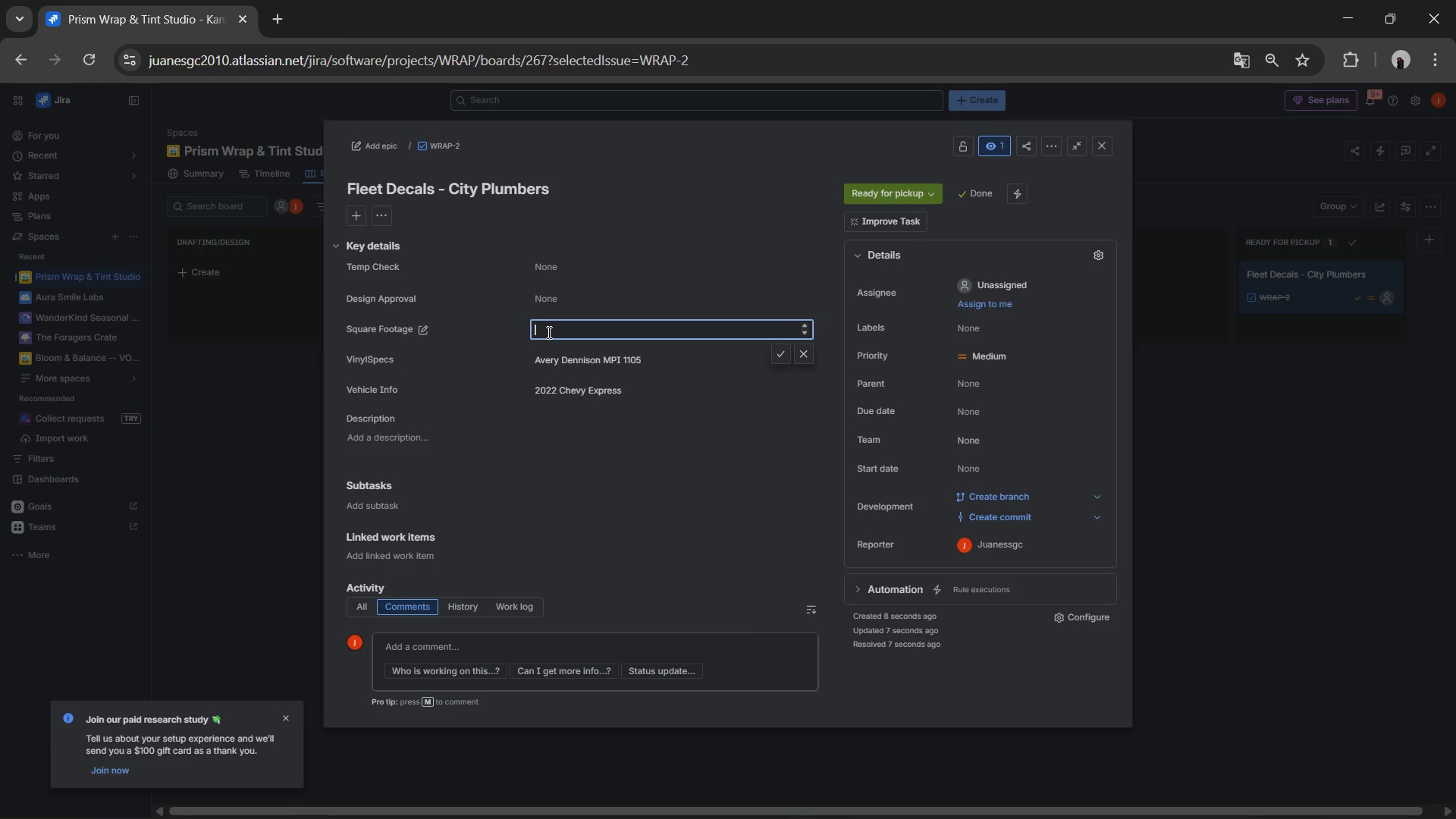 
key(Numpad6)
 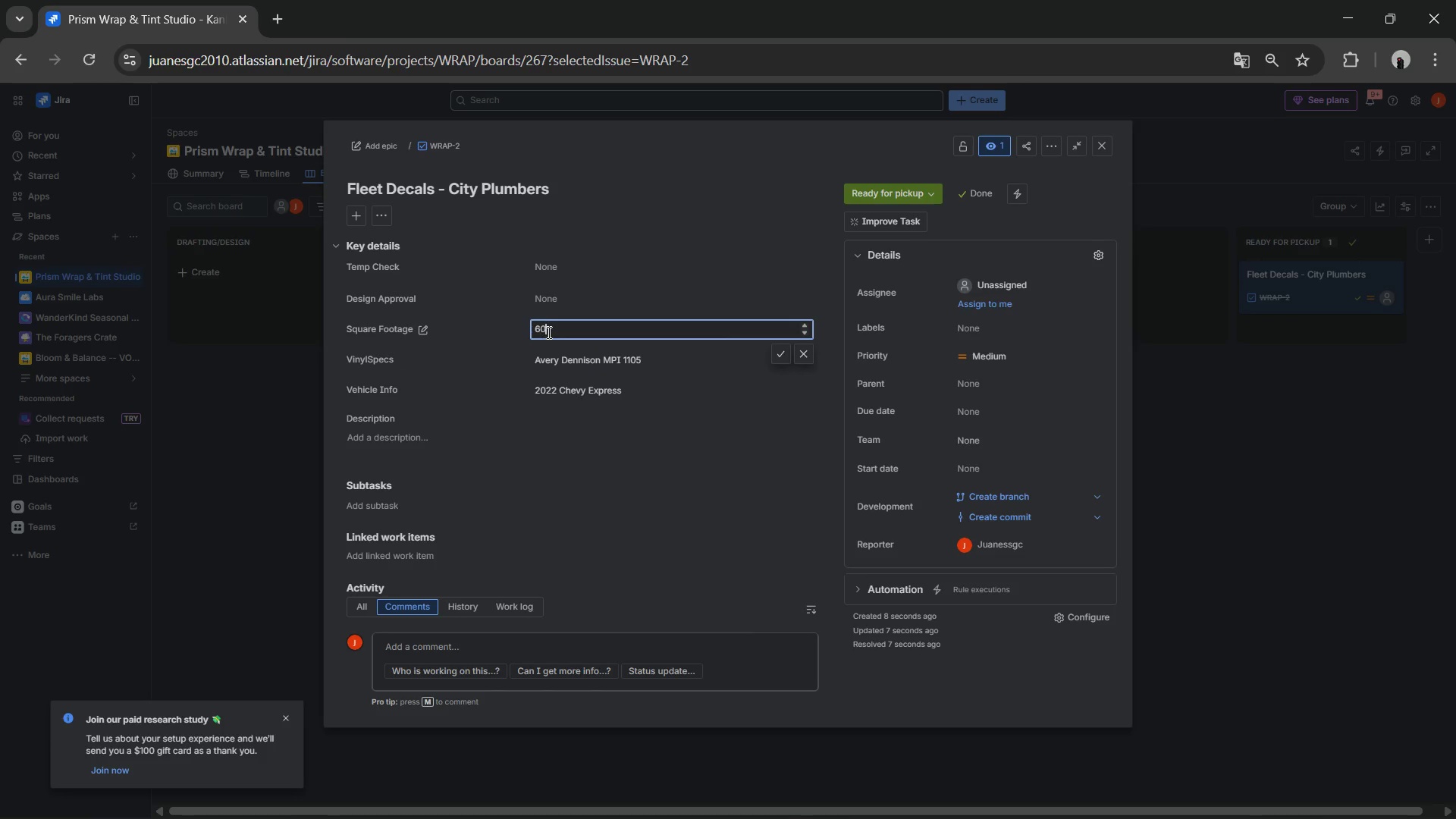 
key(Numpad0)
 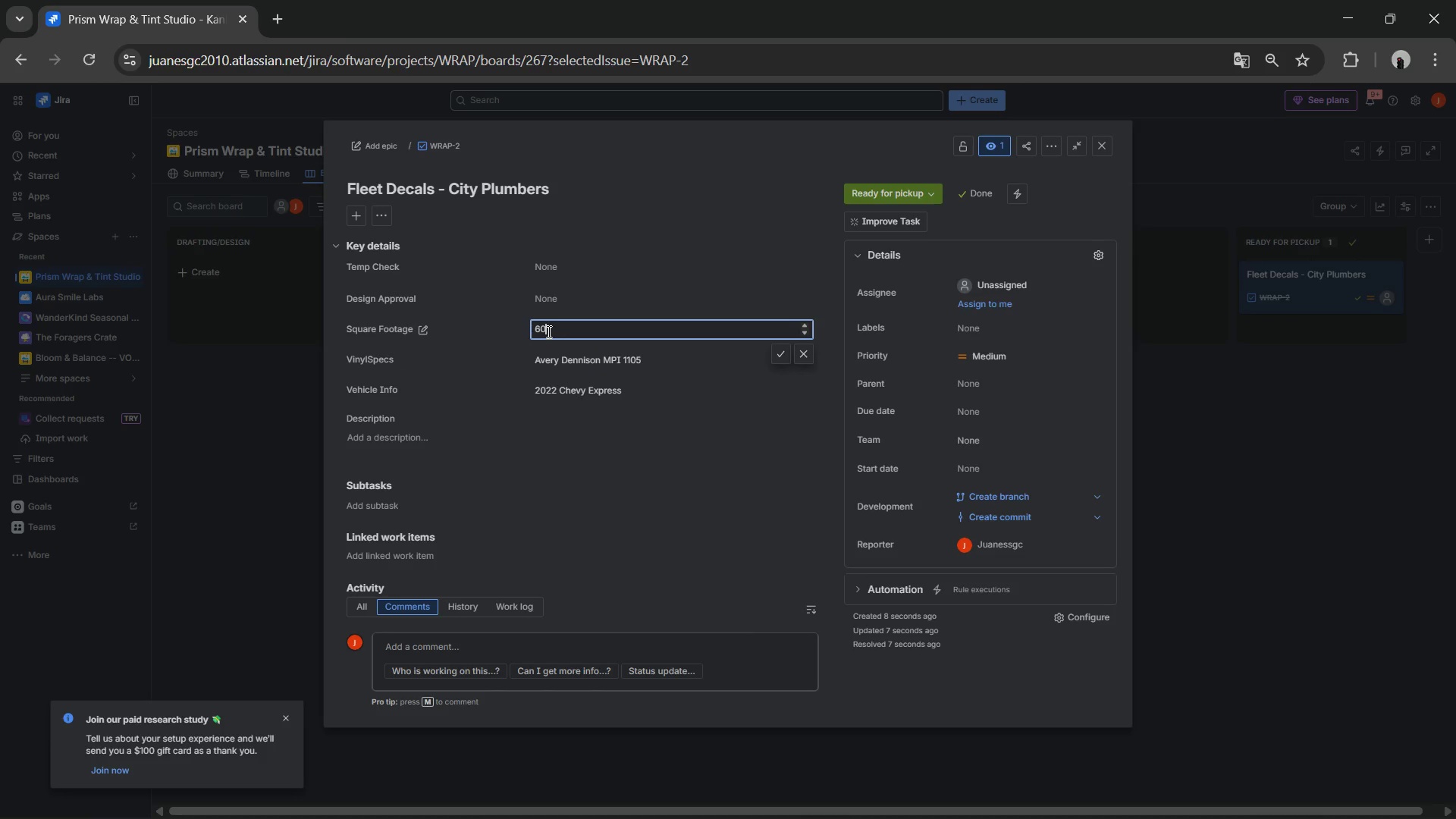 
key(NumpadEnter)
 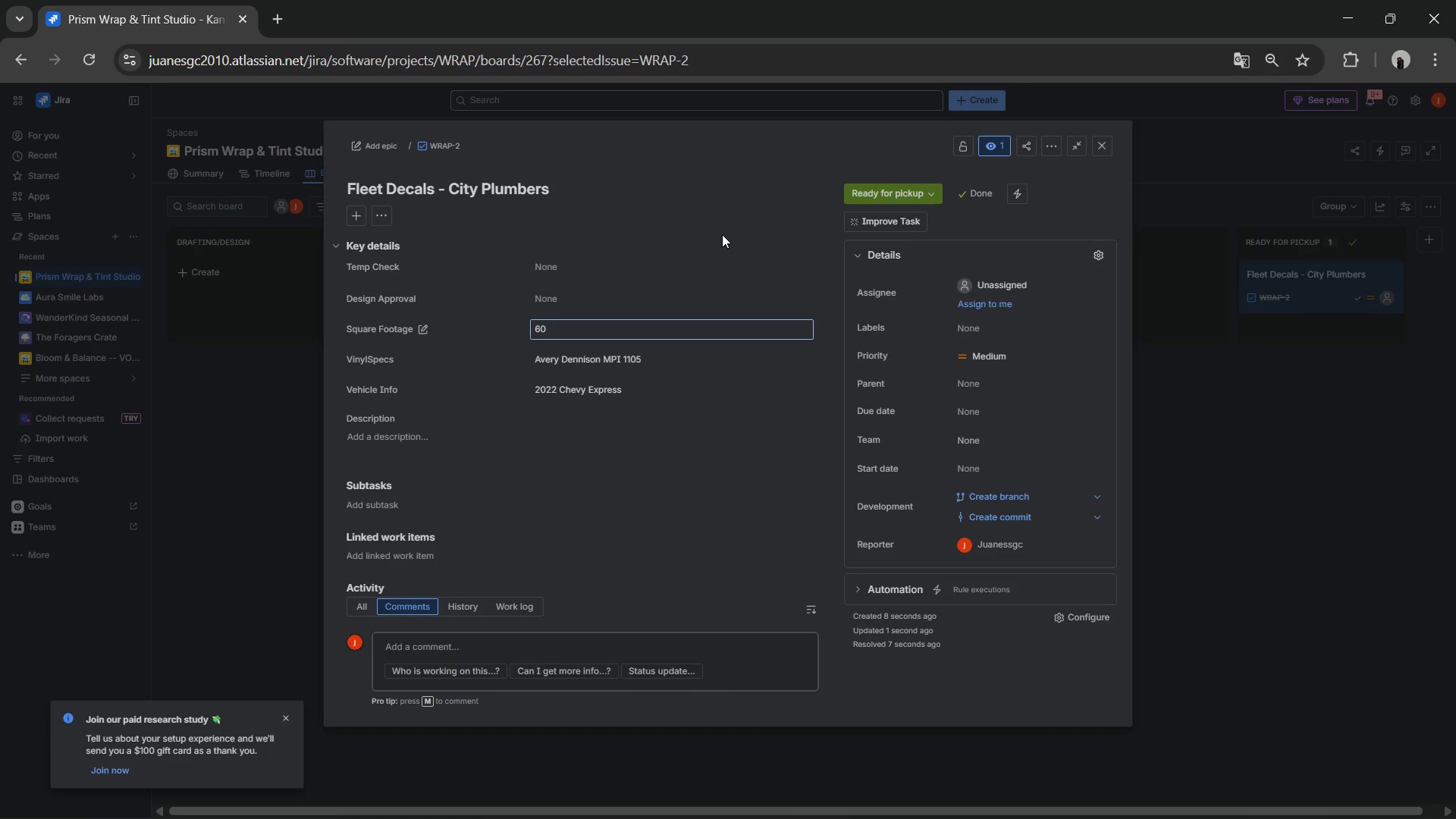 
wait(35.47)
 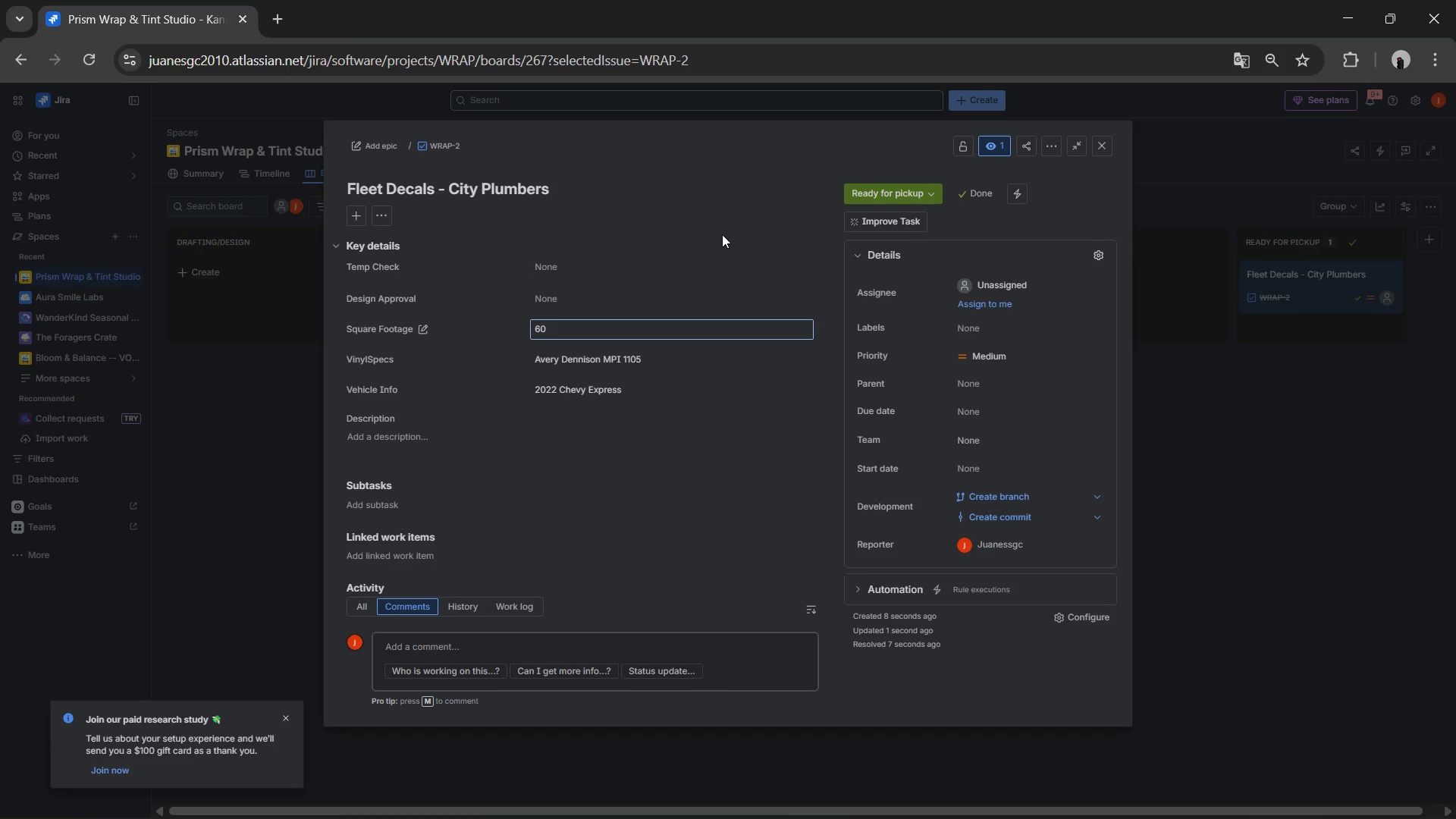 
left_click([944, 274])
 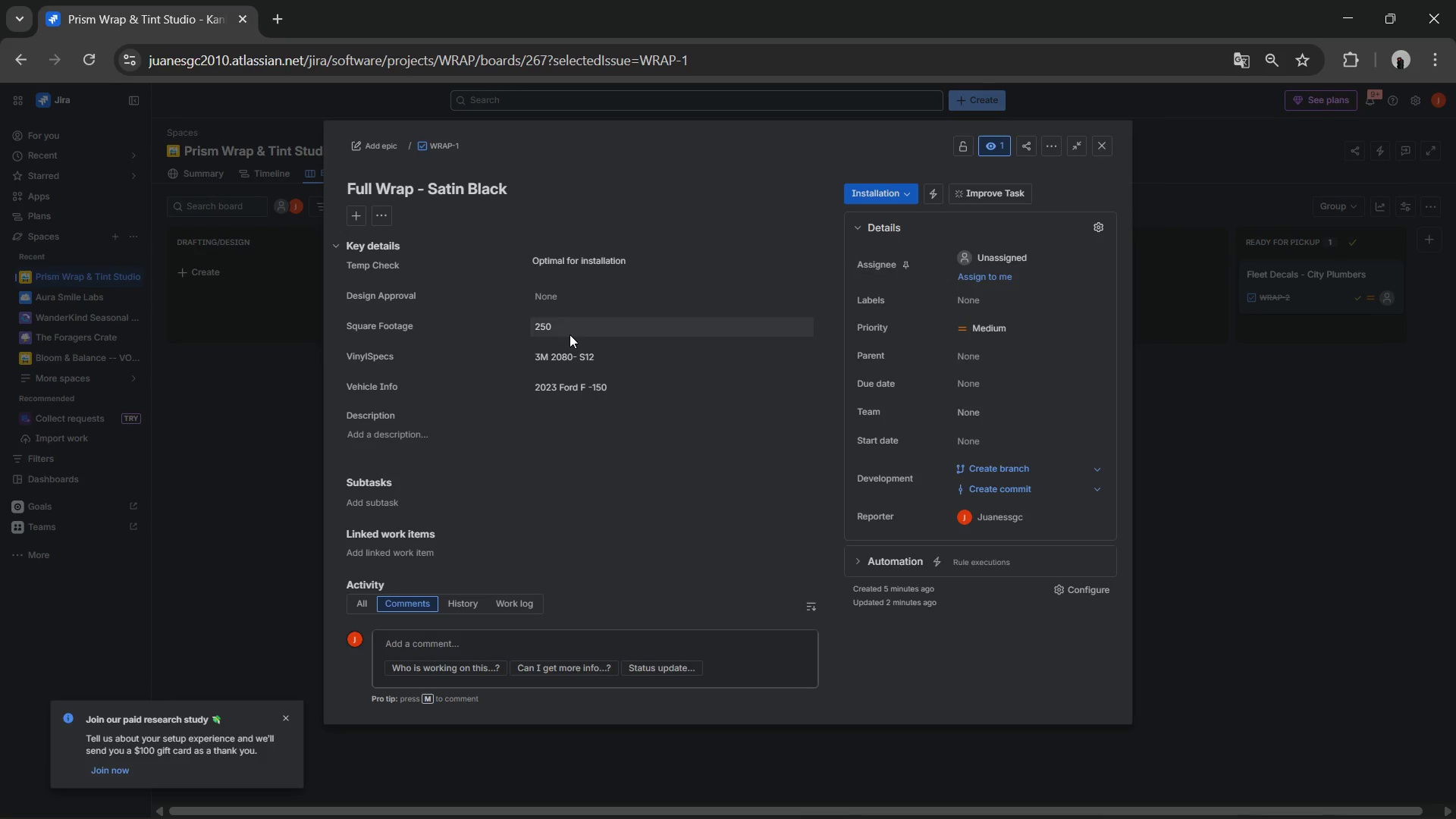 
left_click([586, 290])
 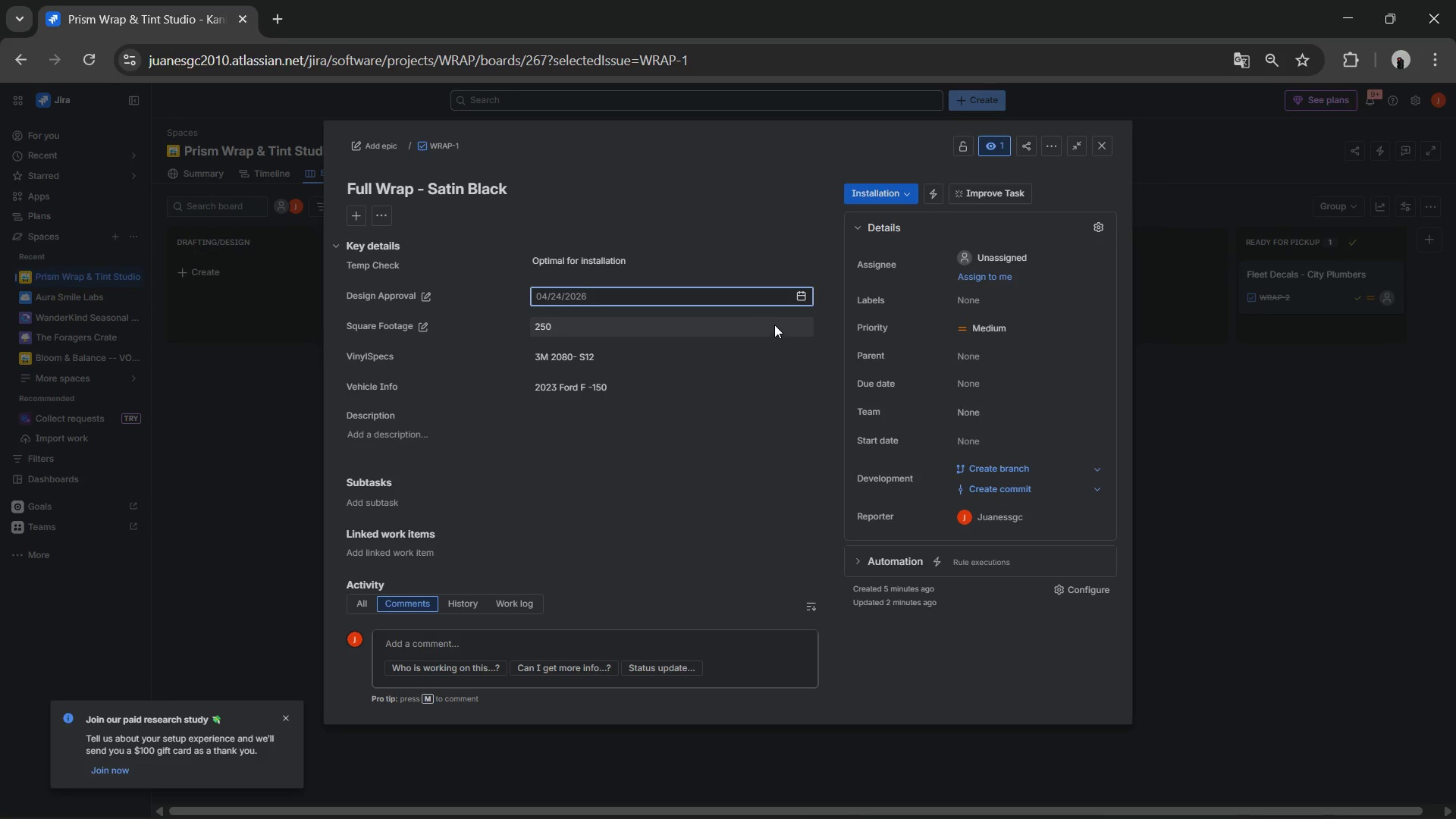 
left_click([804, 291])
 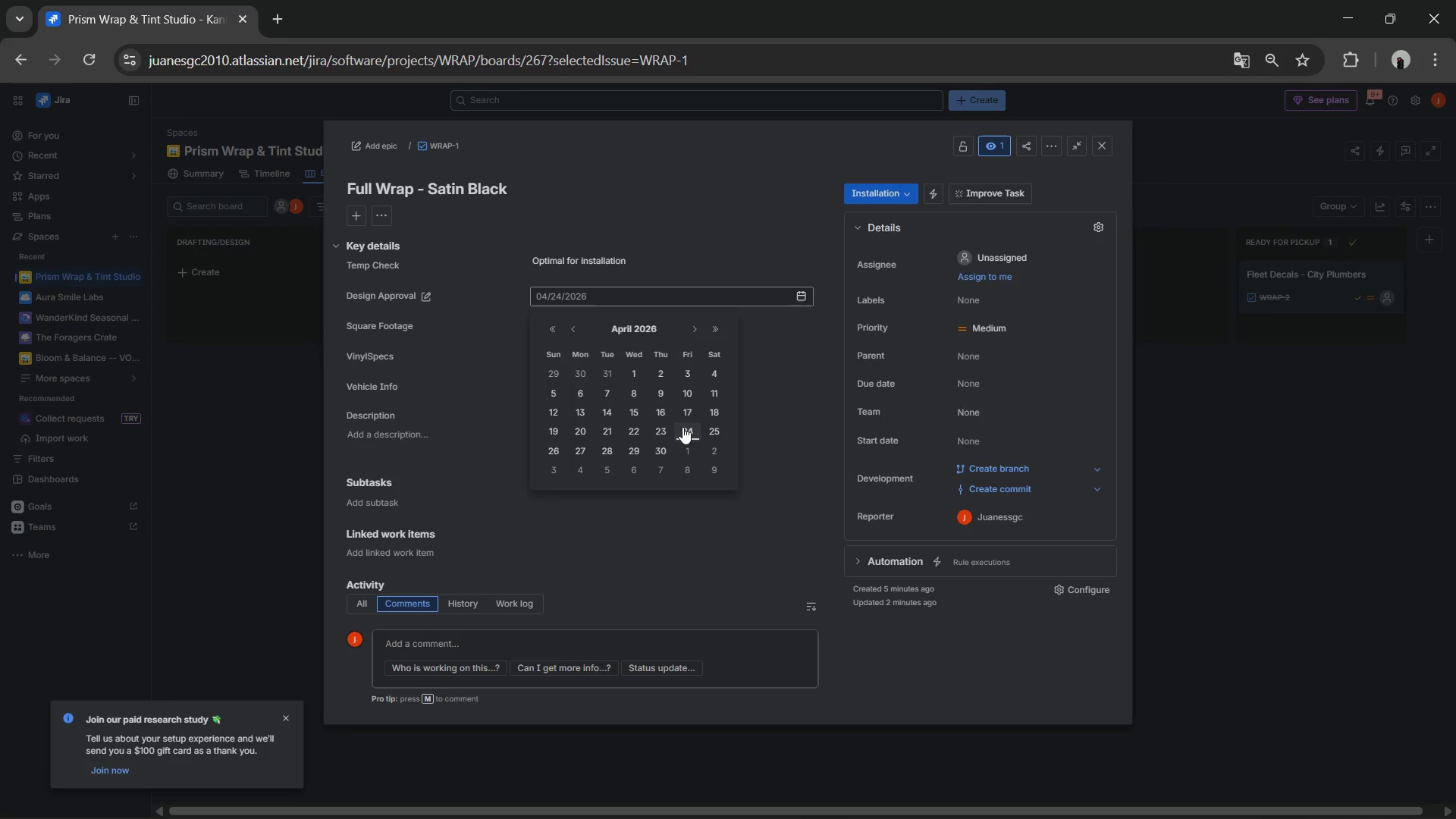 
left_click([638, 431])
 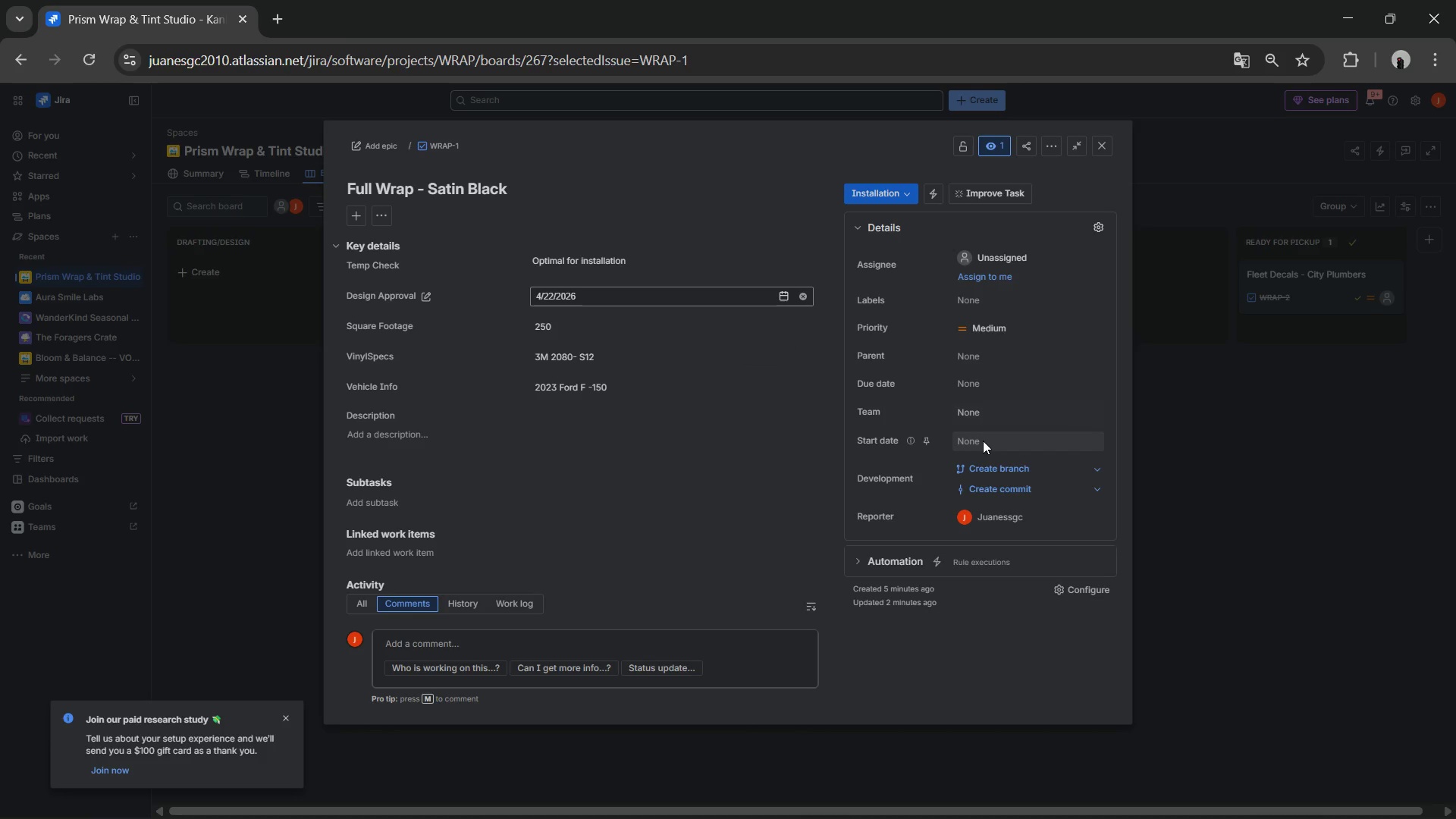 
wait(10.2)
 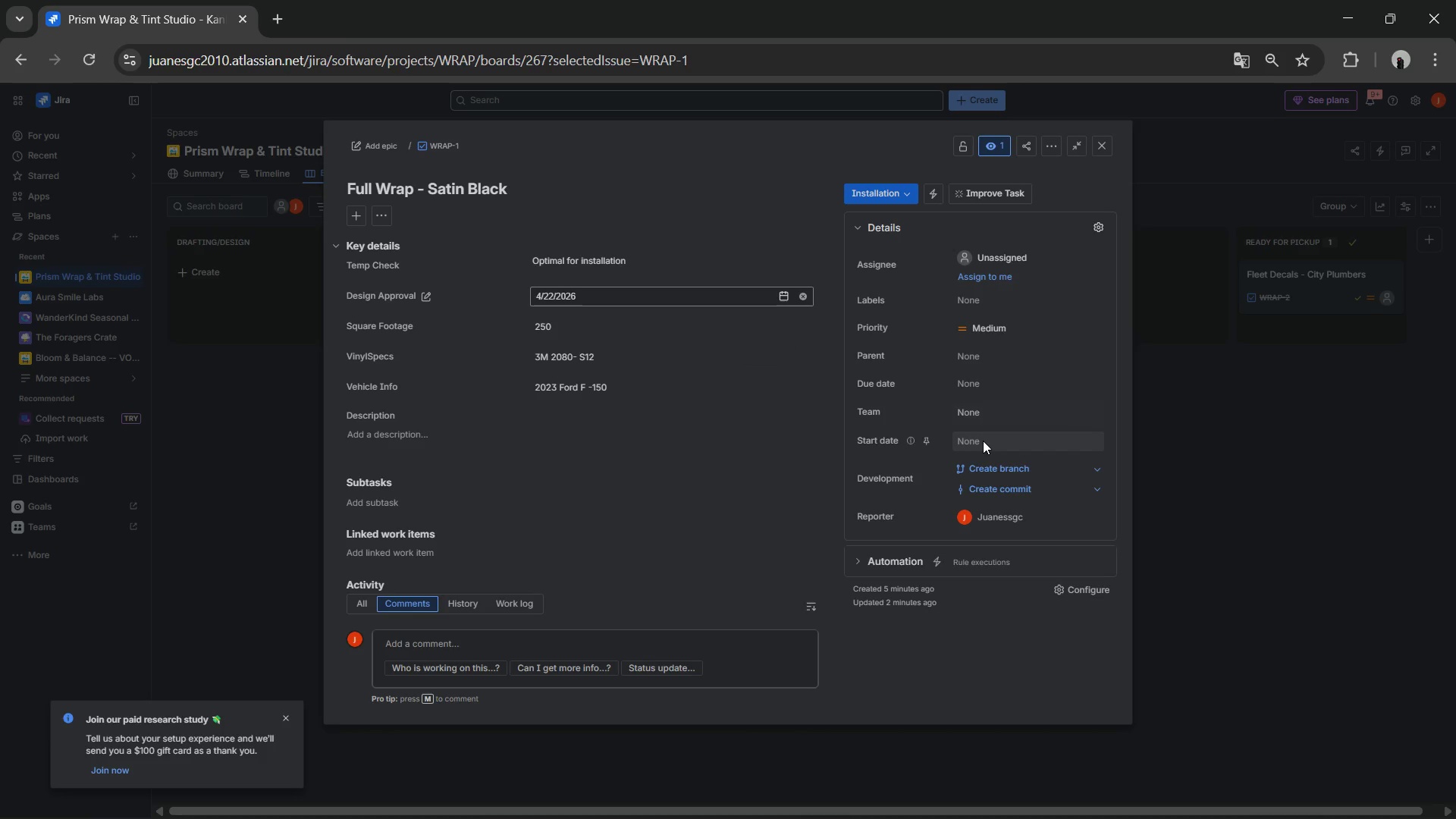 
left_click([1087, 385])
 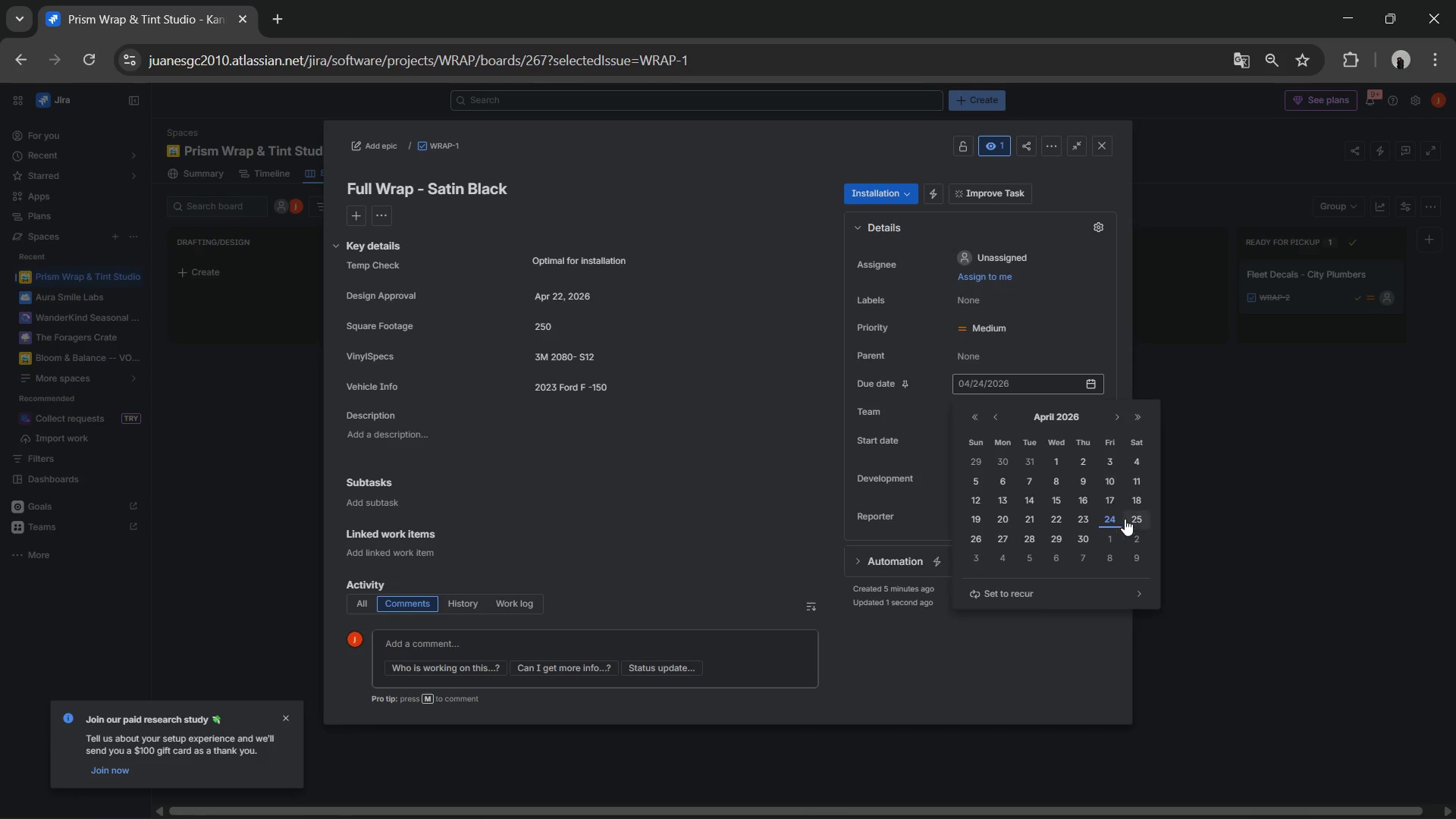 
left_click([1131, 522])
 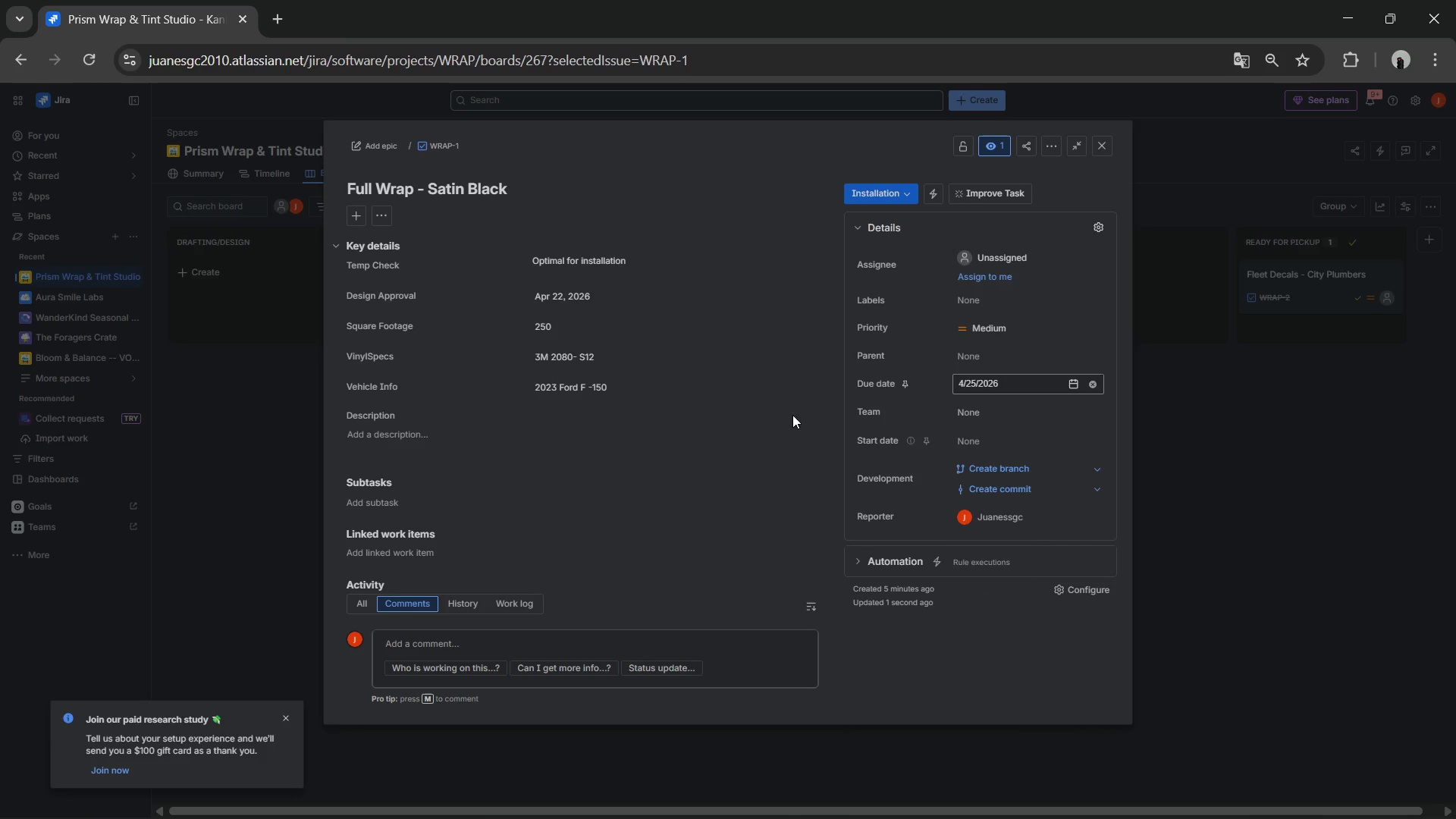 
left_click([736, 431])
 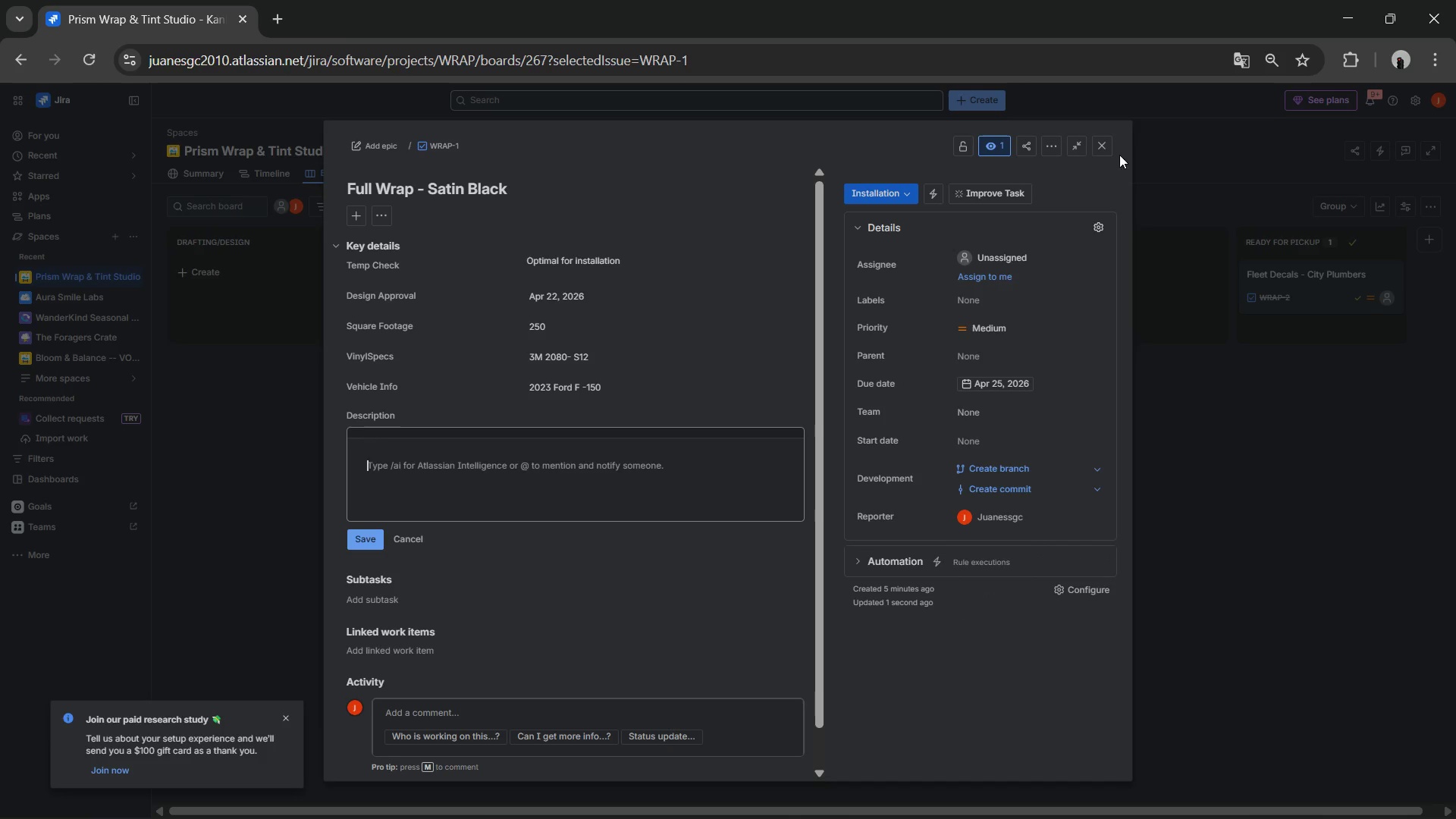 
left_click([1108, 146])
 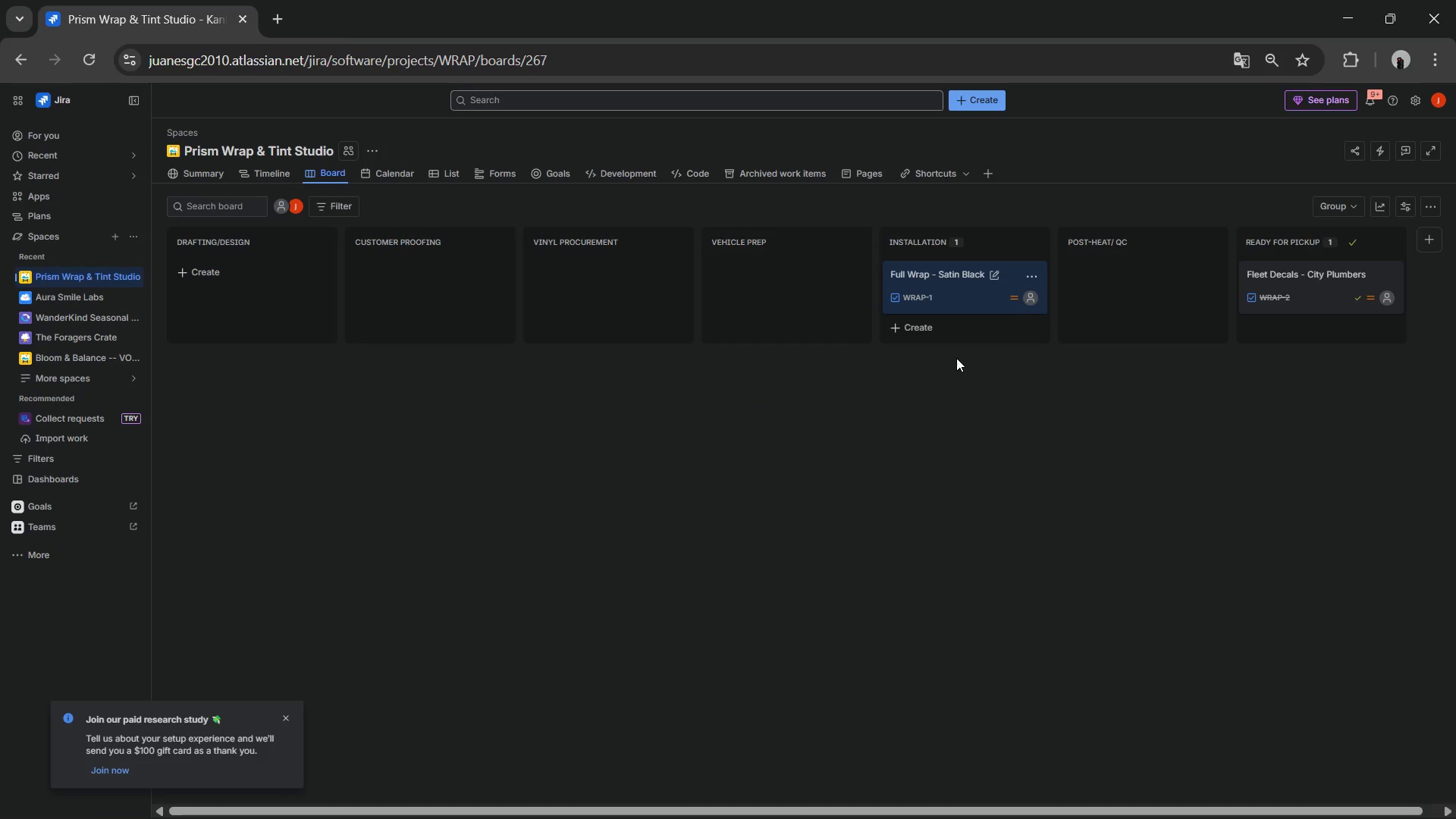 
left_click([924, 410])
 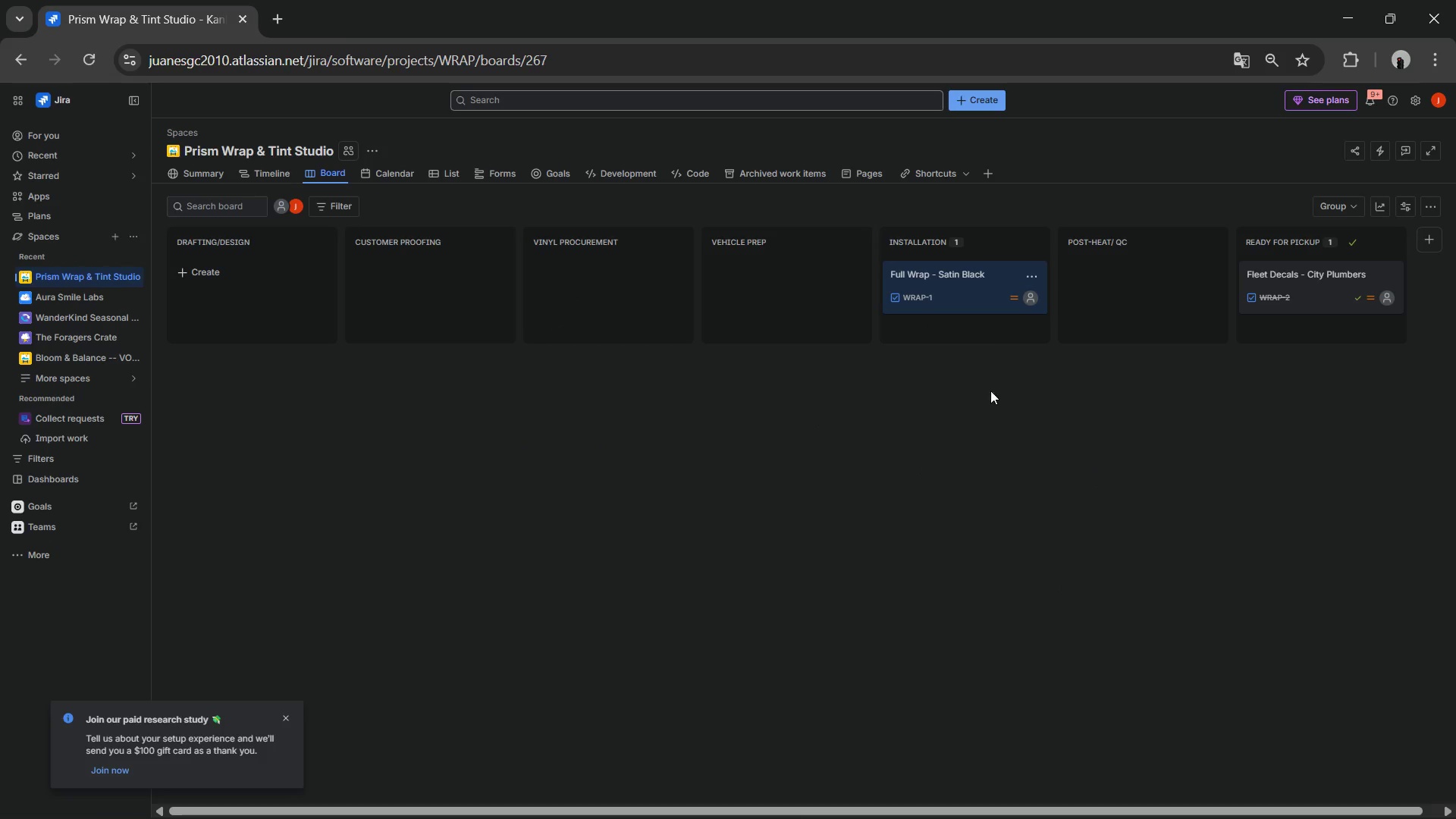 
left_click([970, 290])
 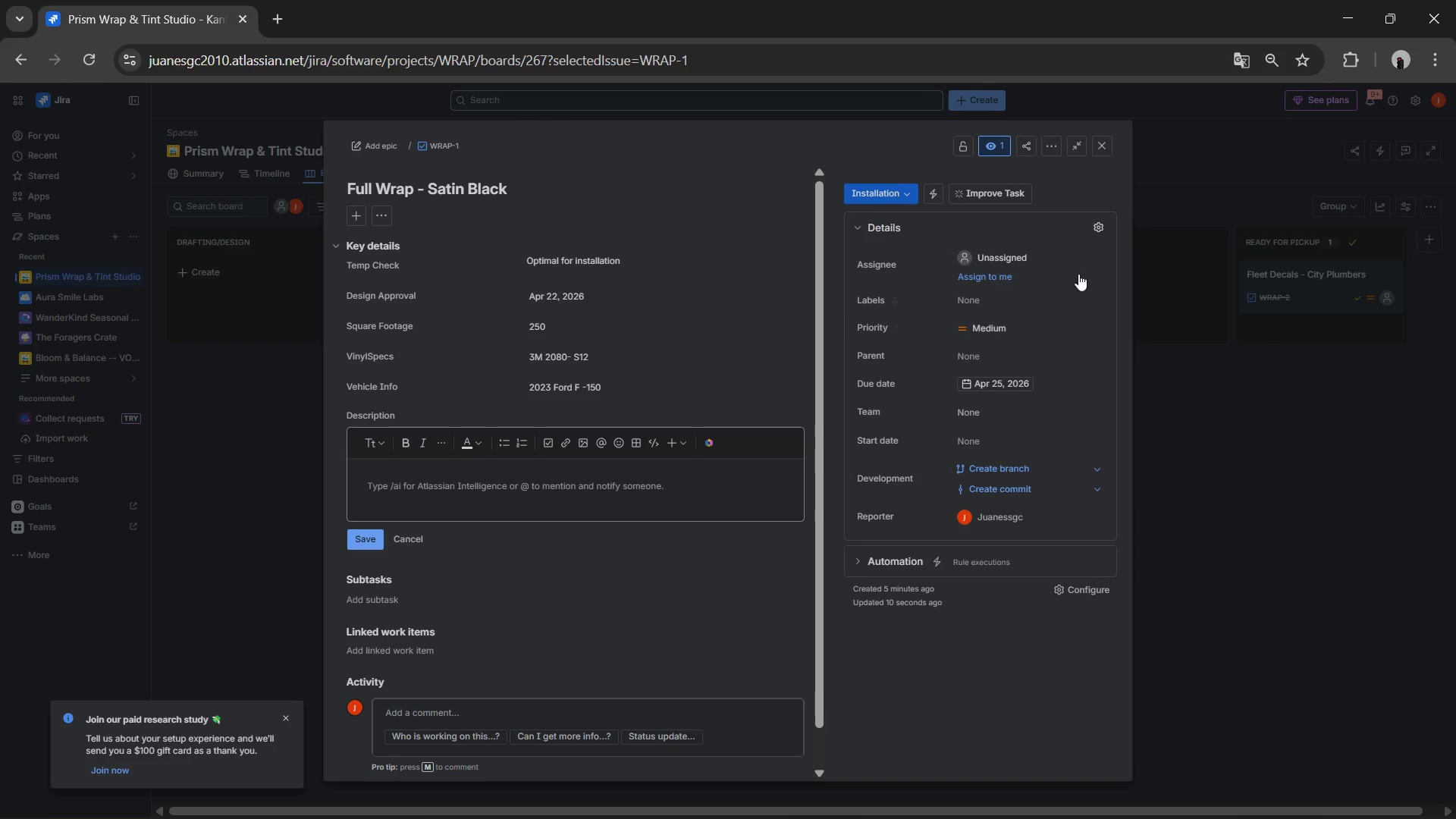 
left_click([1100, 144])
 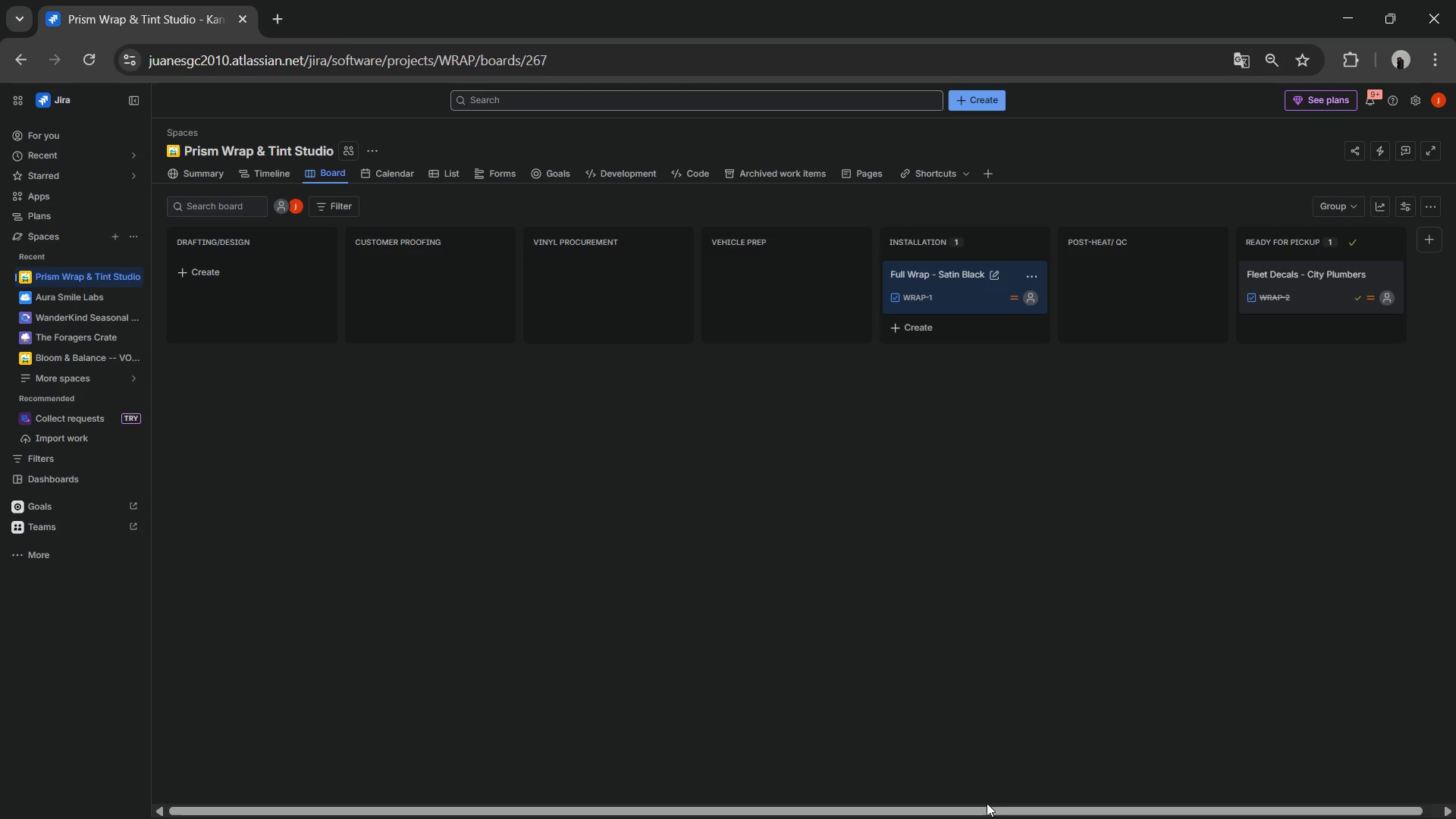 
left_click_drag(start_coordinate=[1006, 805], to_coordinate=[1138, 801])
 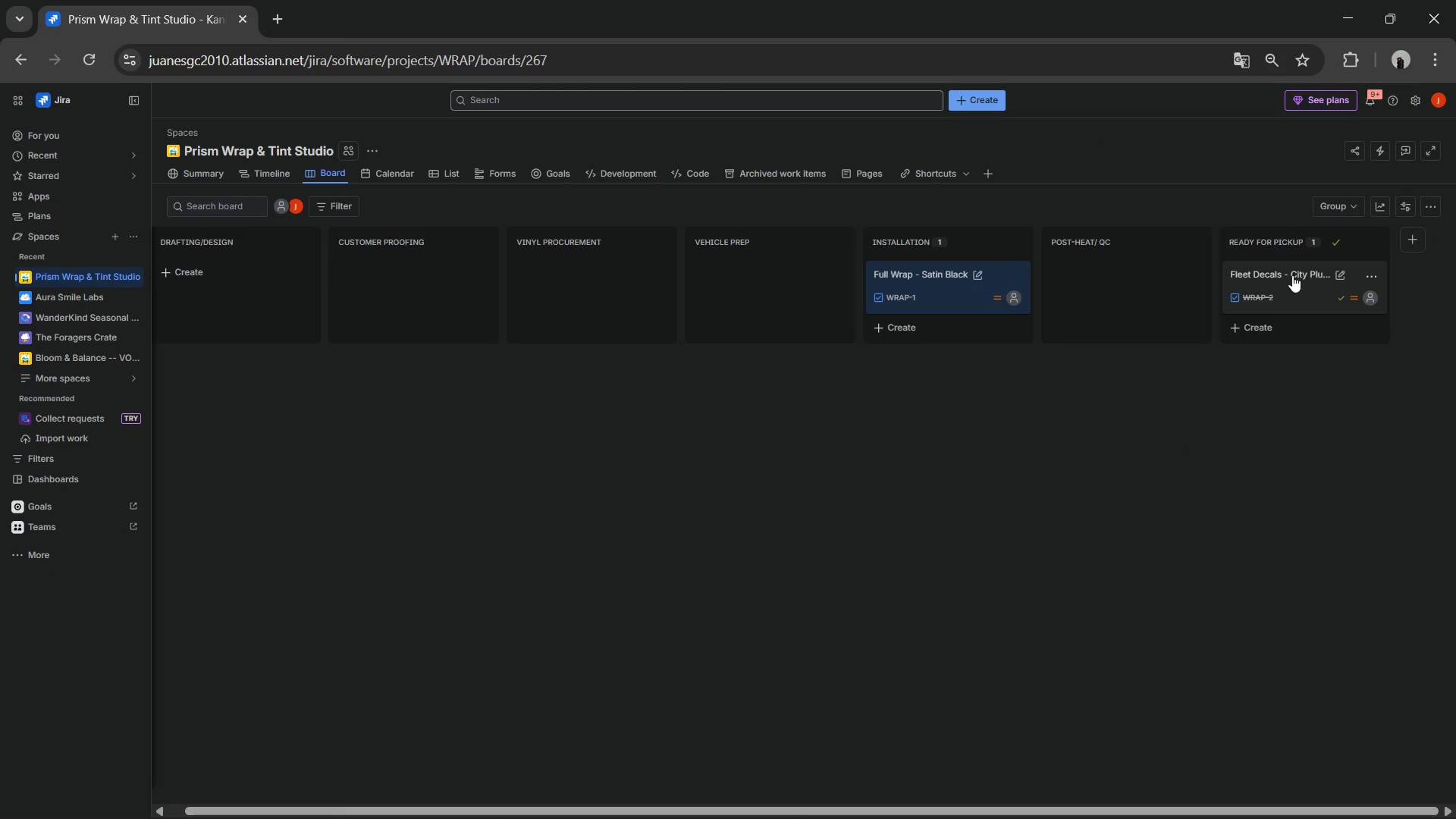 
left_click([1291, 276])
 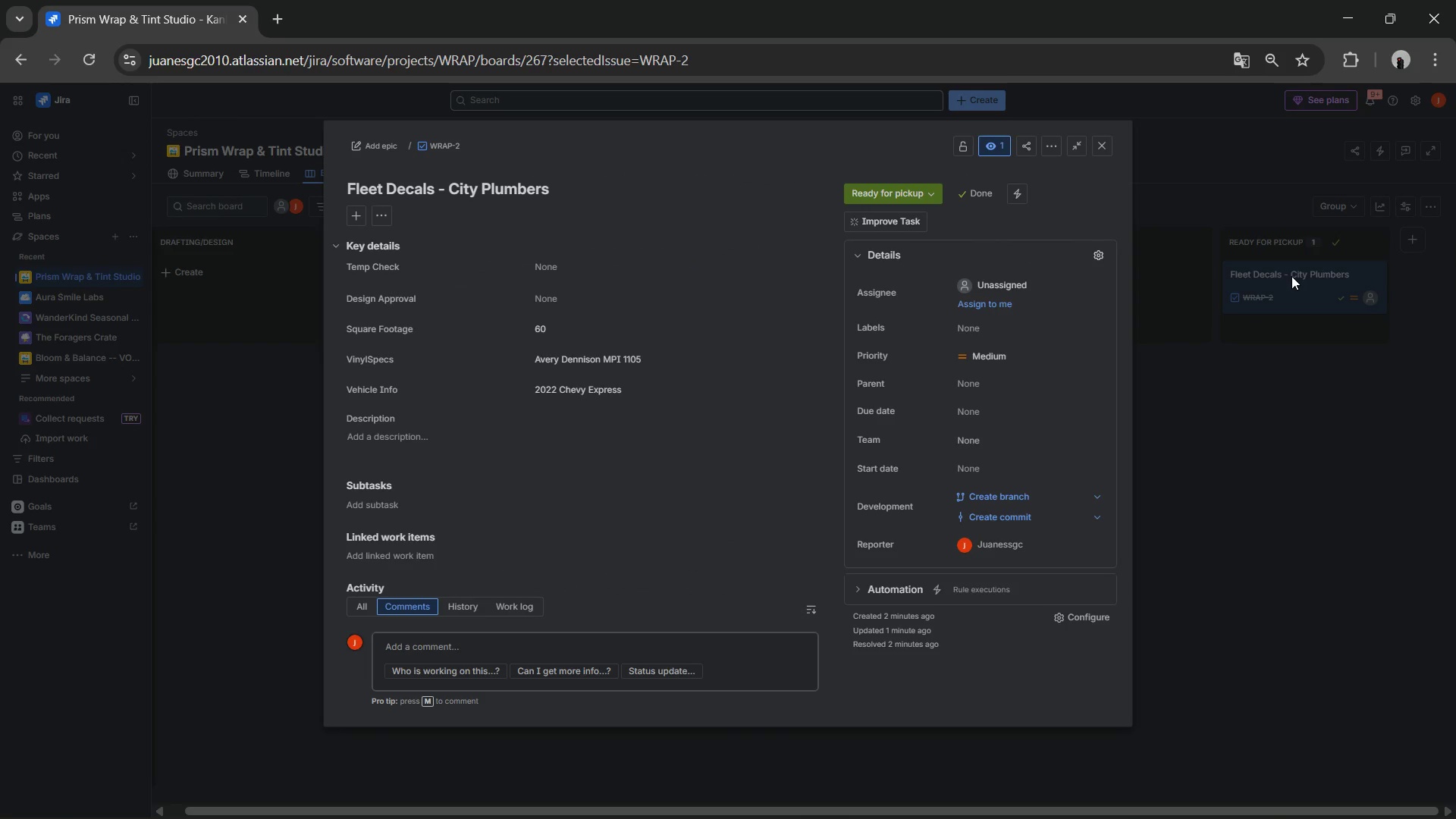 
wait(20.88)
 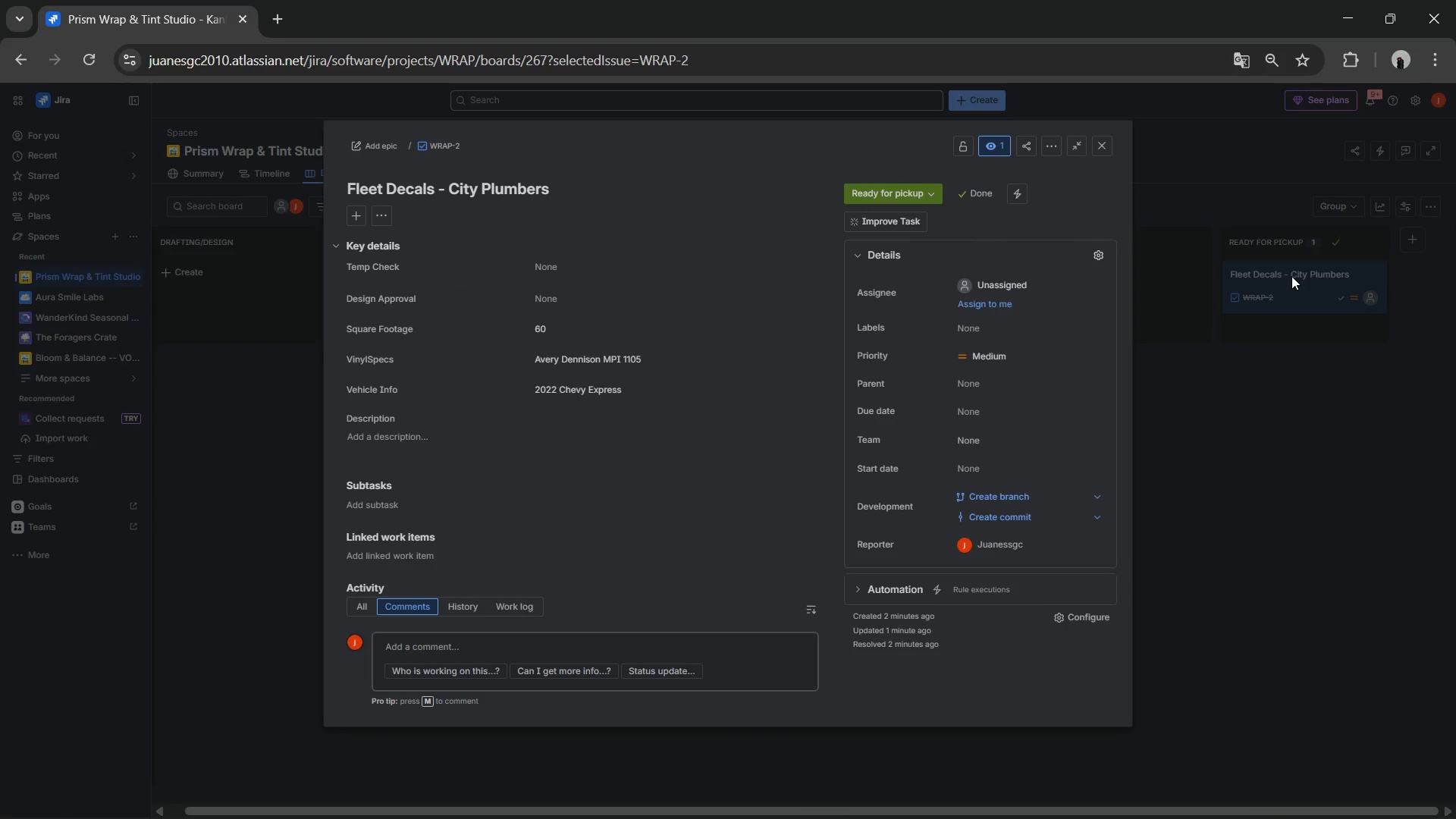 
left_click([1103, 155])
 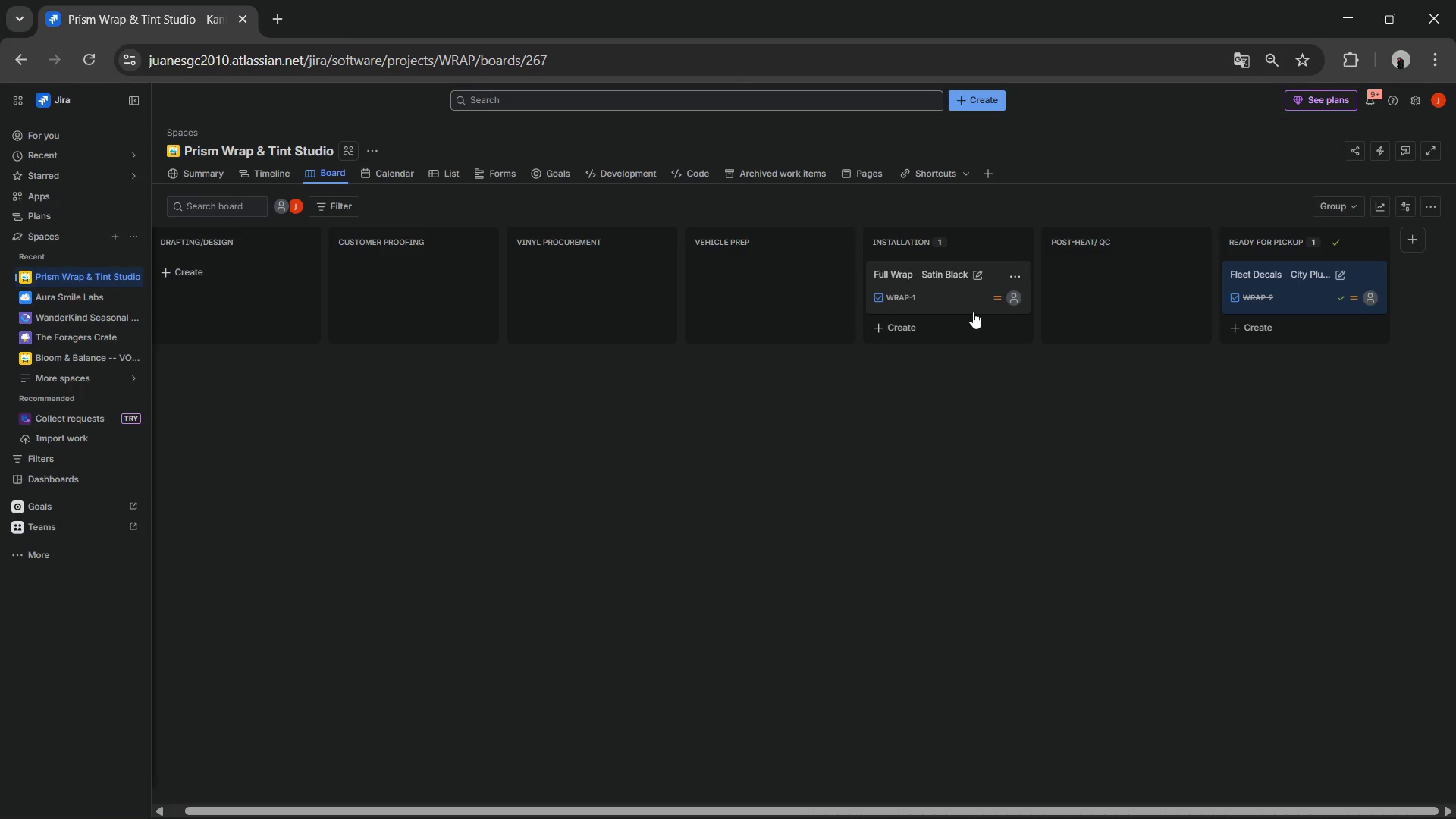 
wait(6.94)
 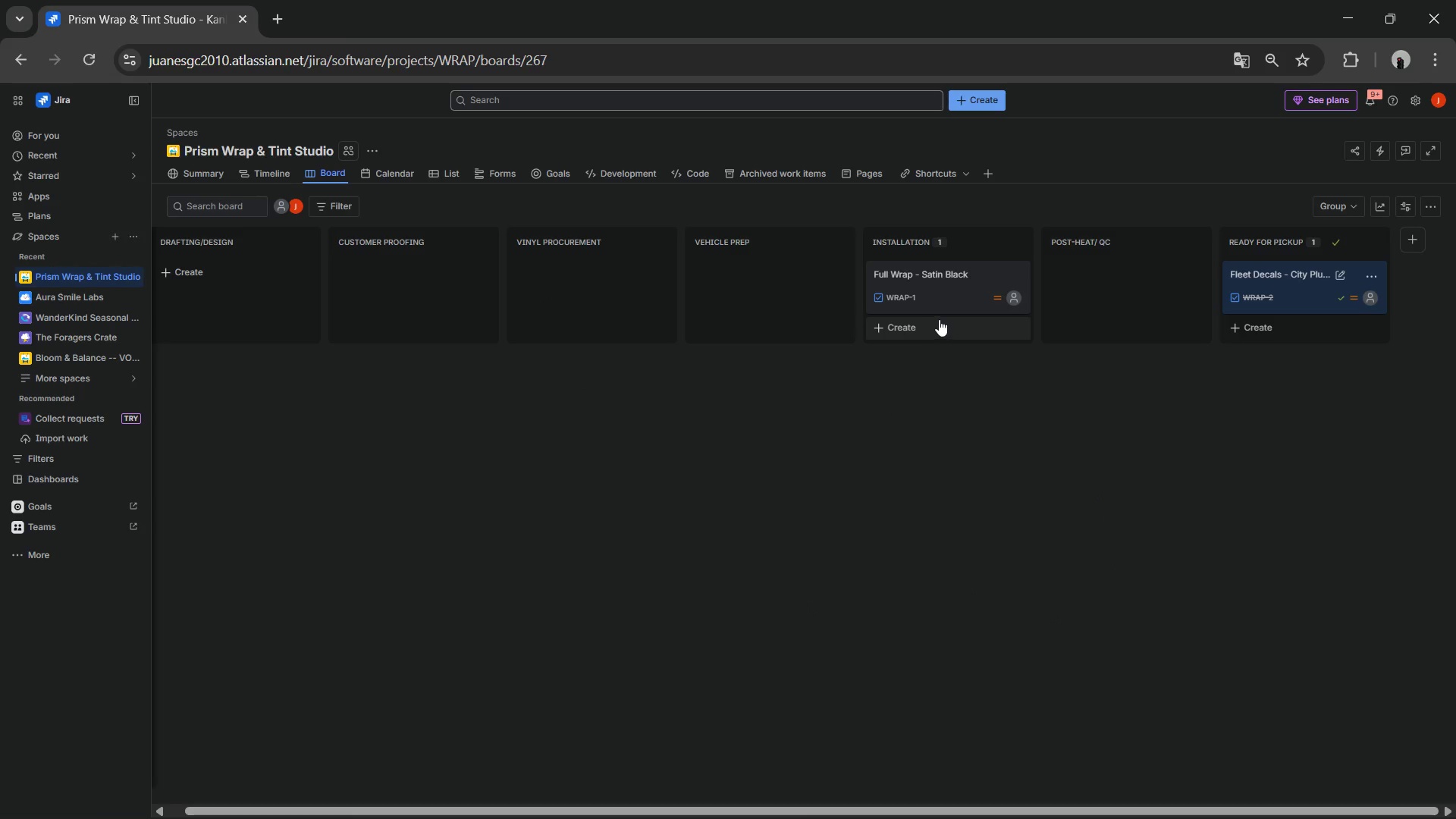 
left_click([429, 278])
 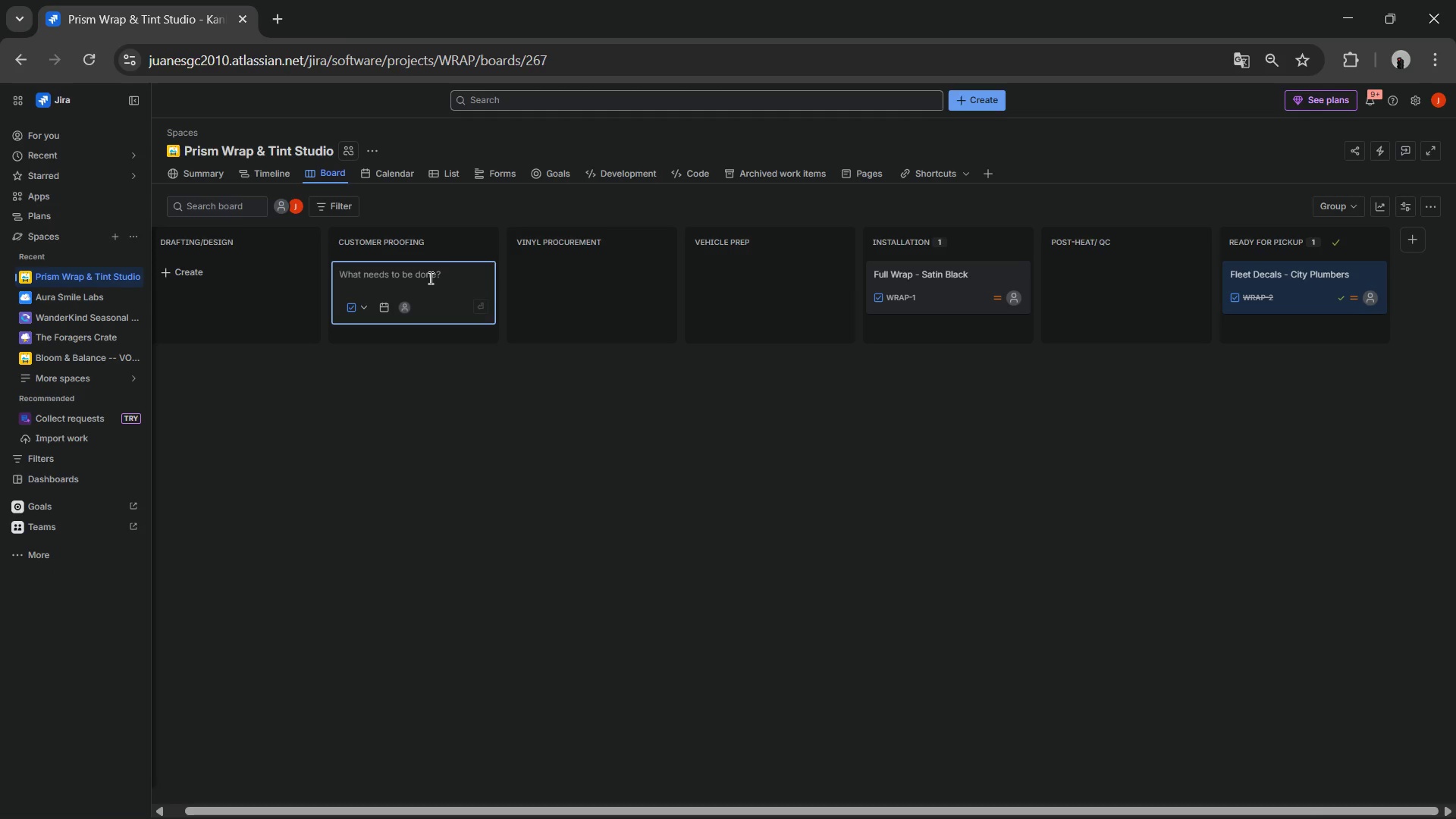 
type(Color Change - Midnight Purple)
 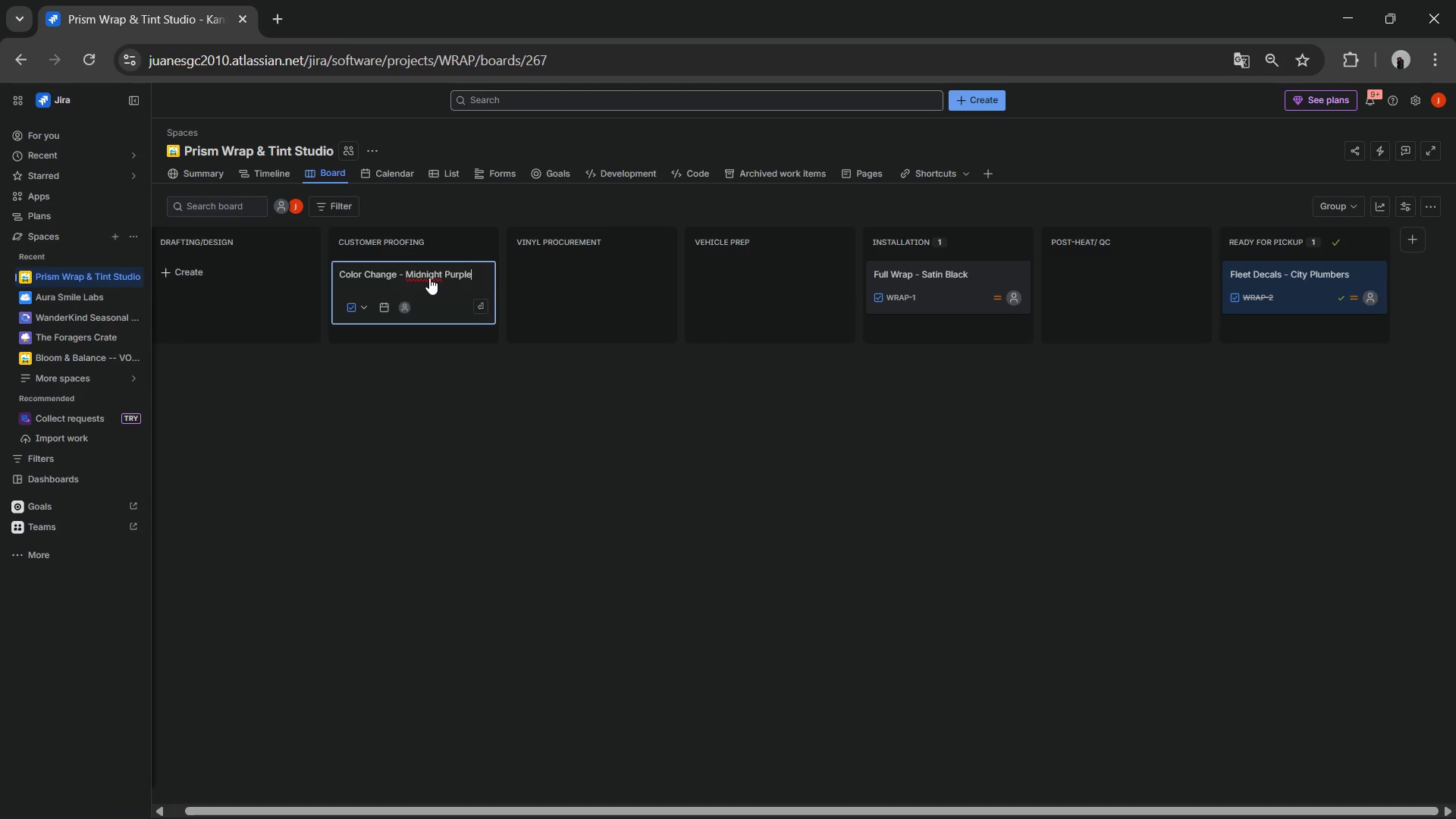 
 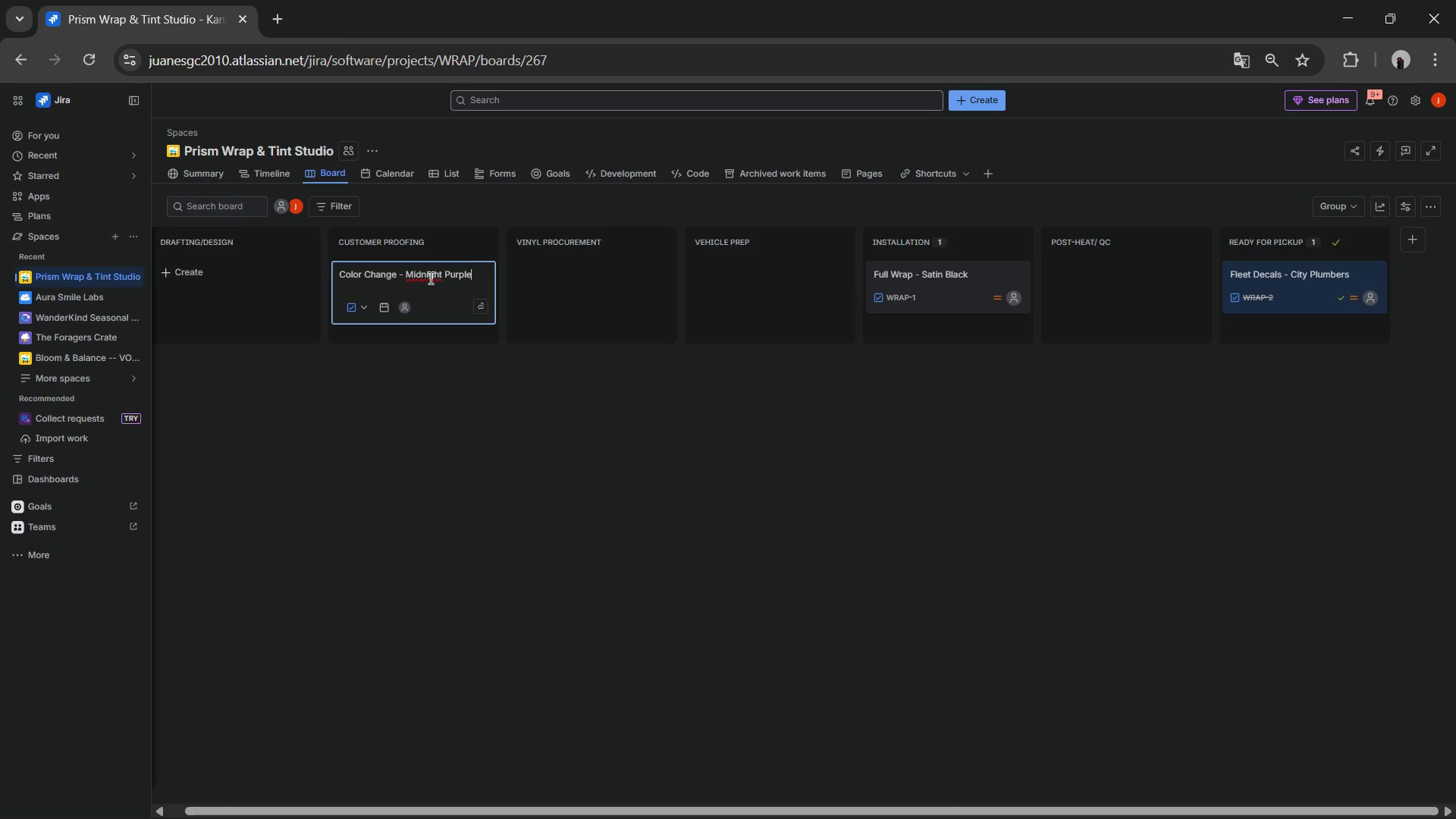 
key(Enter)
 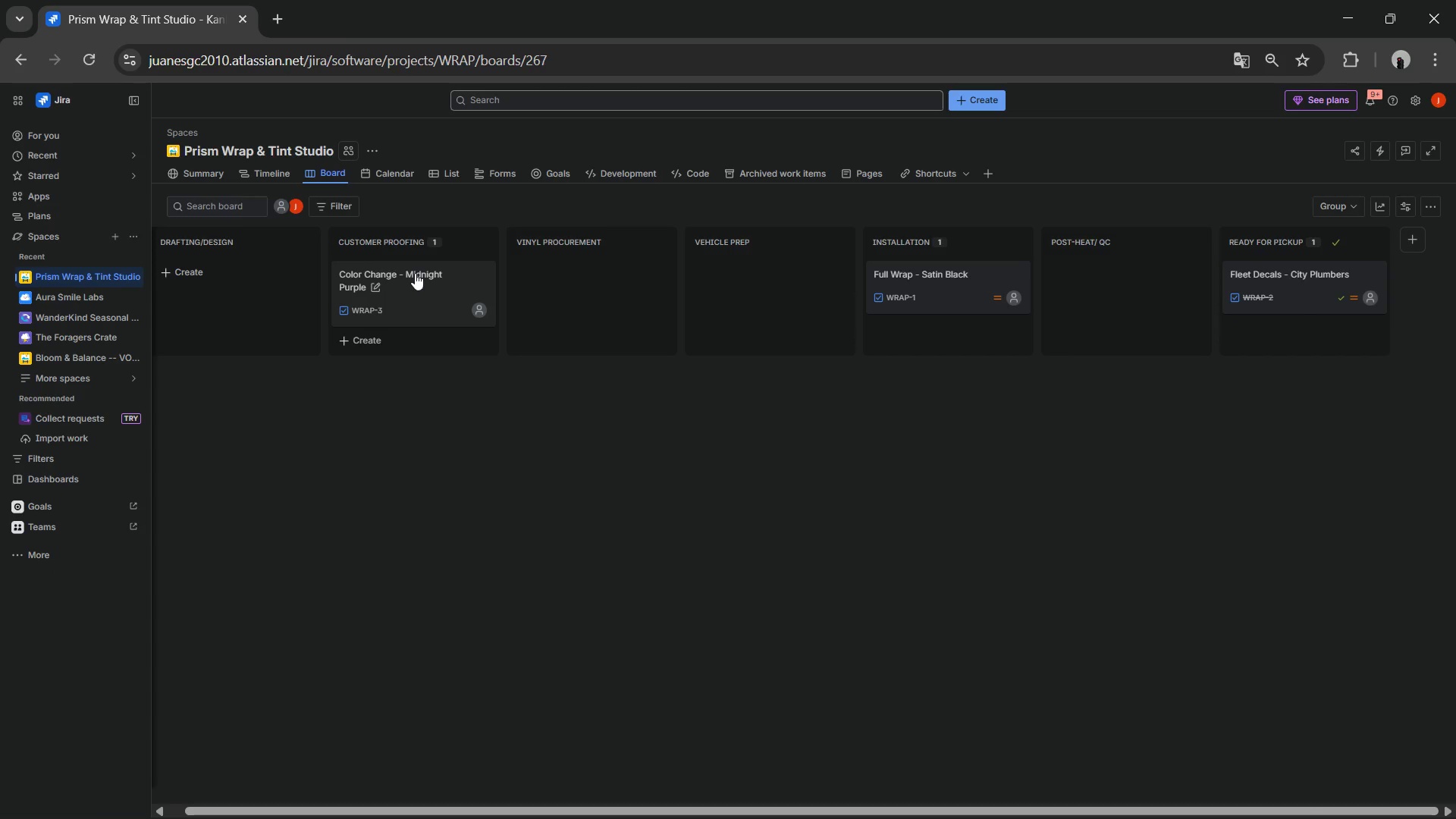 
wait(5.95)
 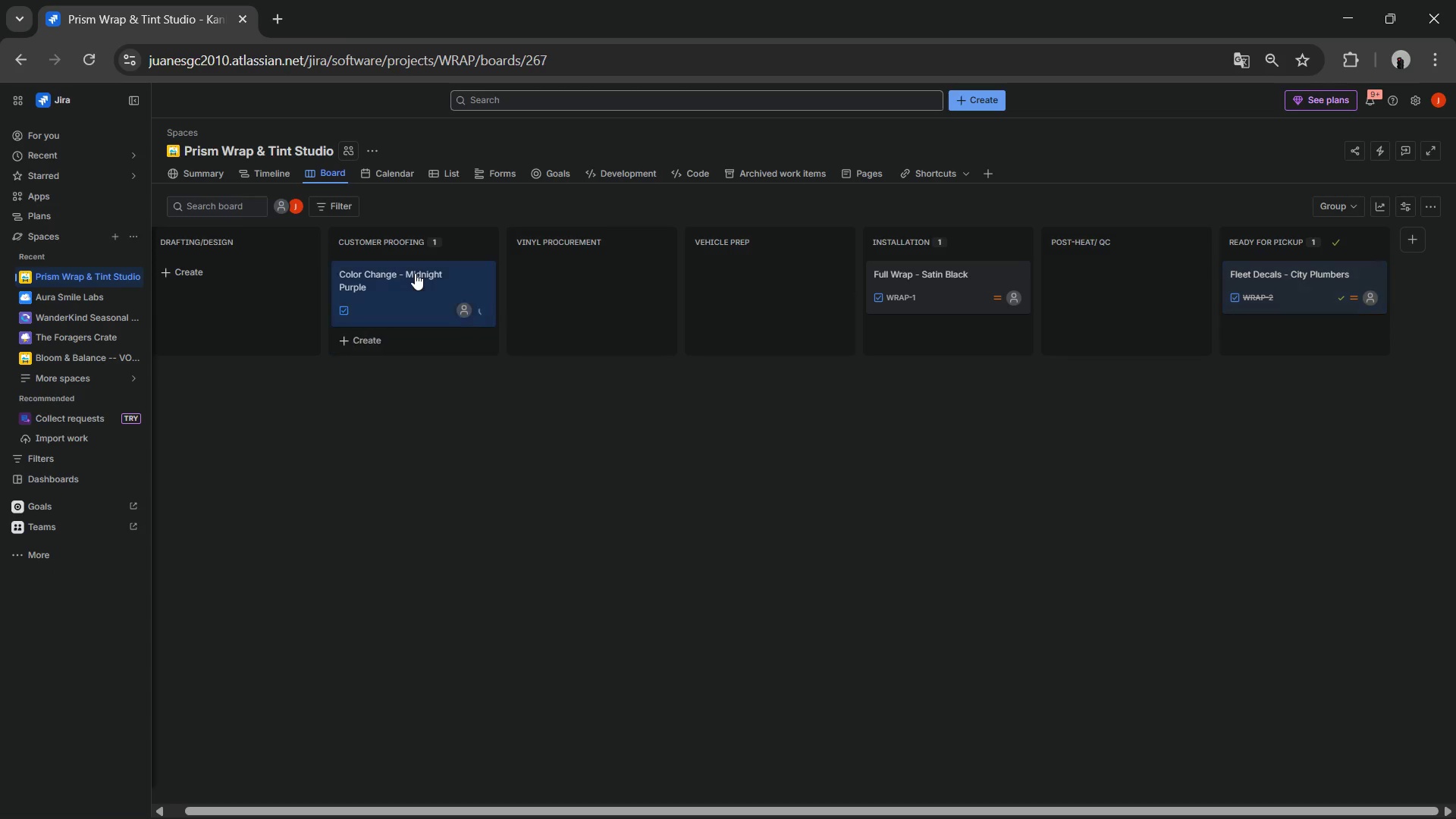 
left_click([364, 281])
 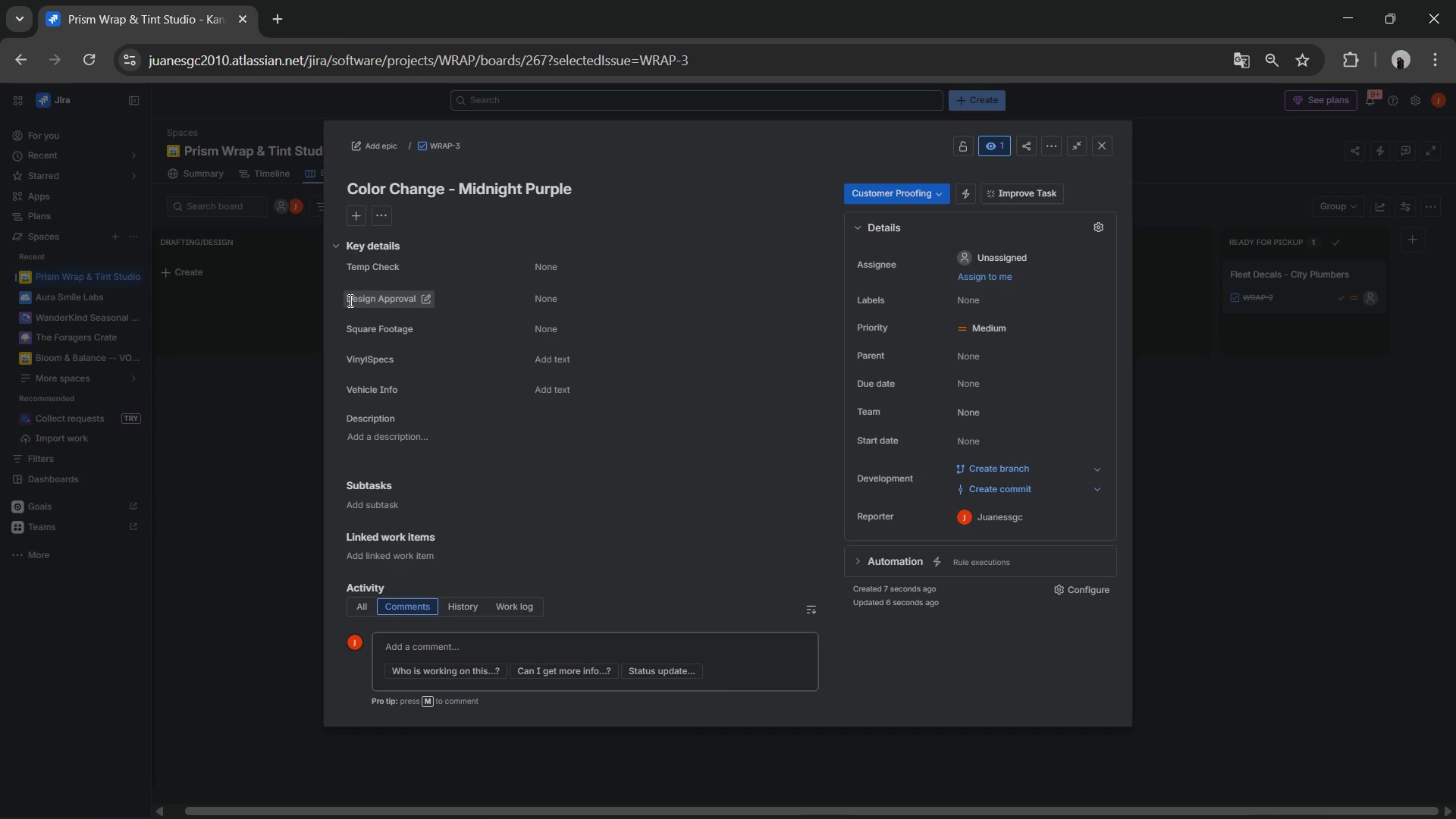 
wait(9.22)
 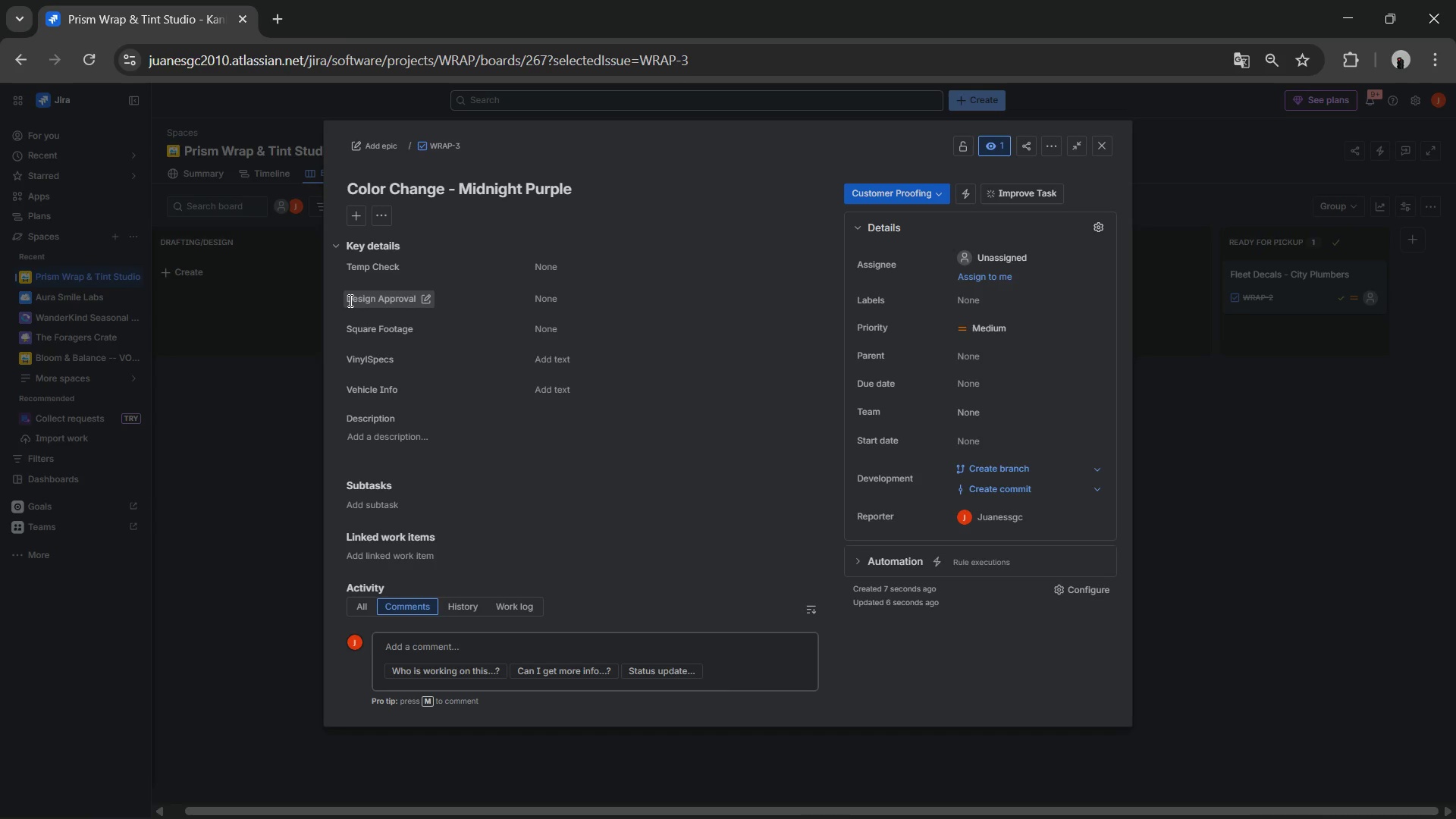 
left_click([548, 327])
 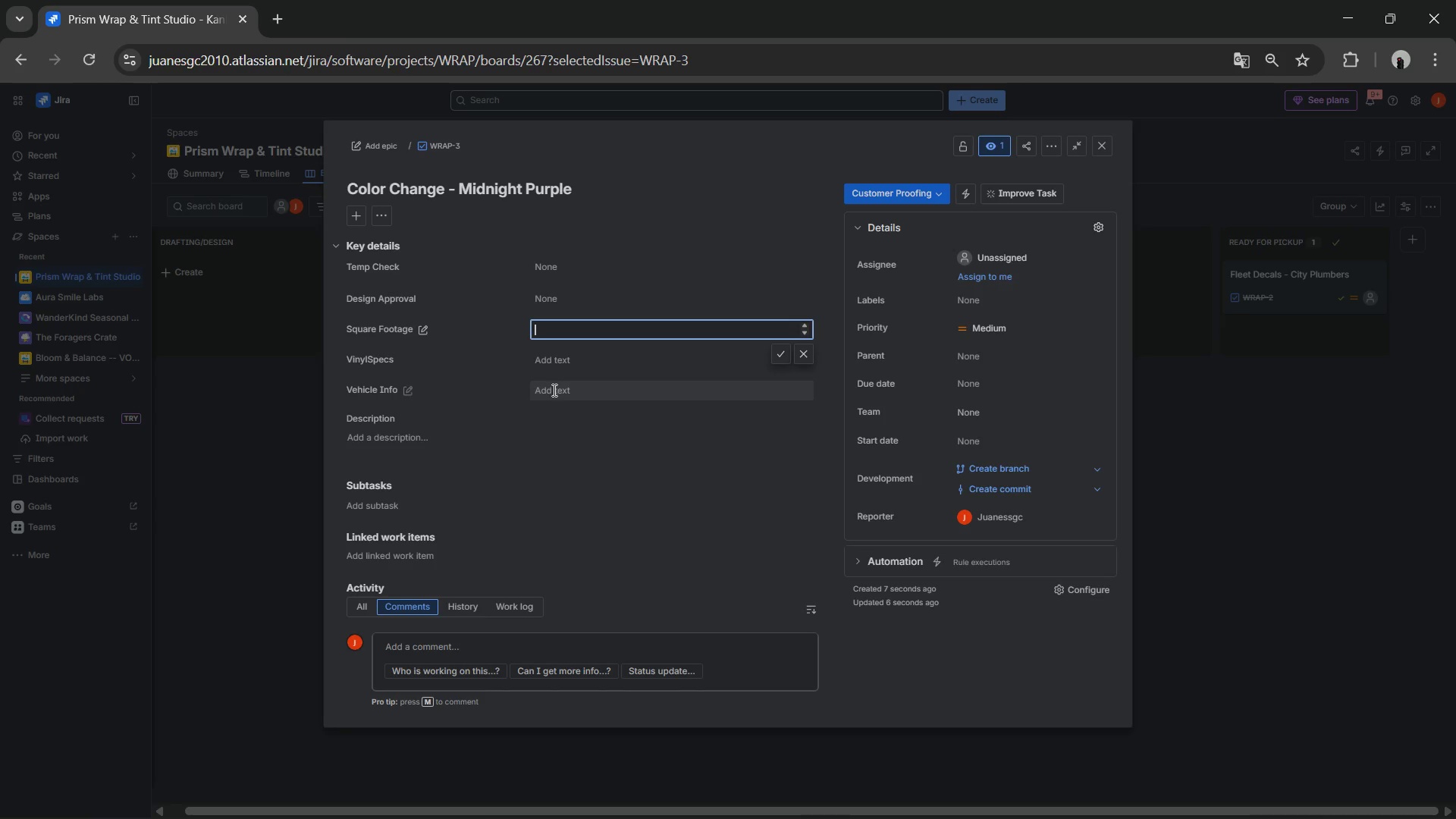 
left_click([556, 390])
 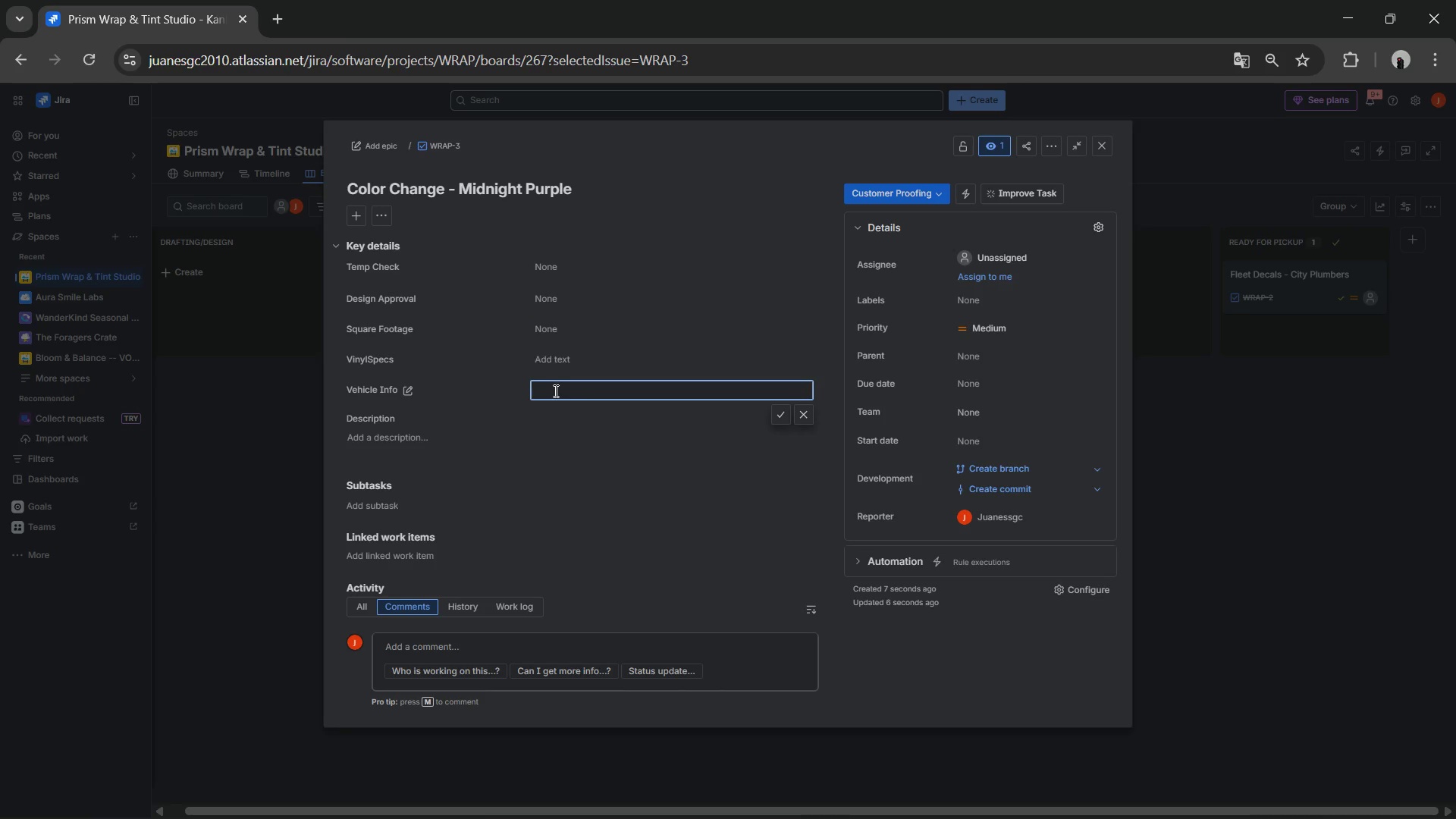 
type(2024 Teska )
key(Backspace)
key(Backspace)
key(Backspace)
type(la Model 3)
 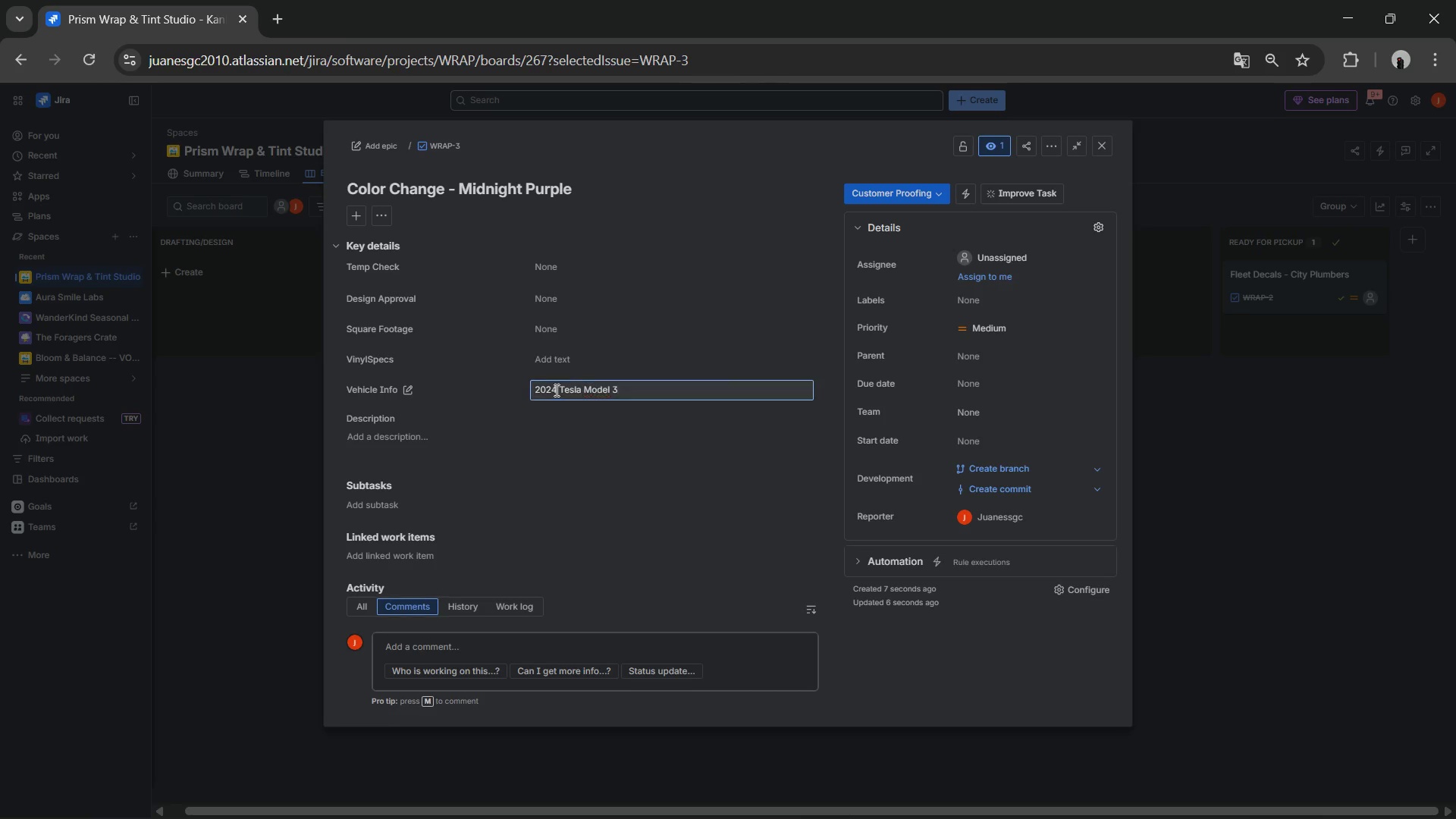 
 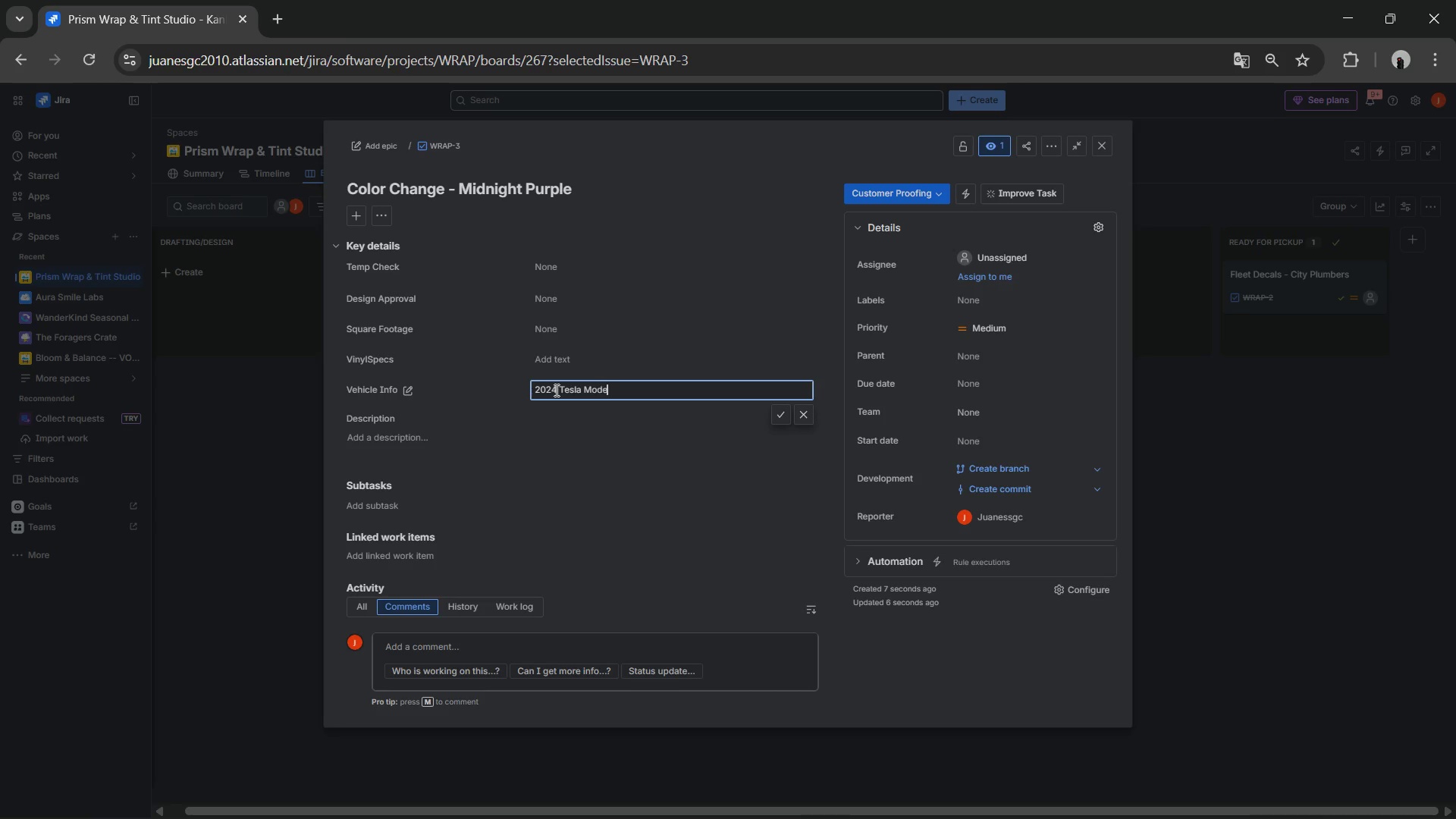 
key(Enter)
 